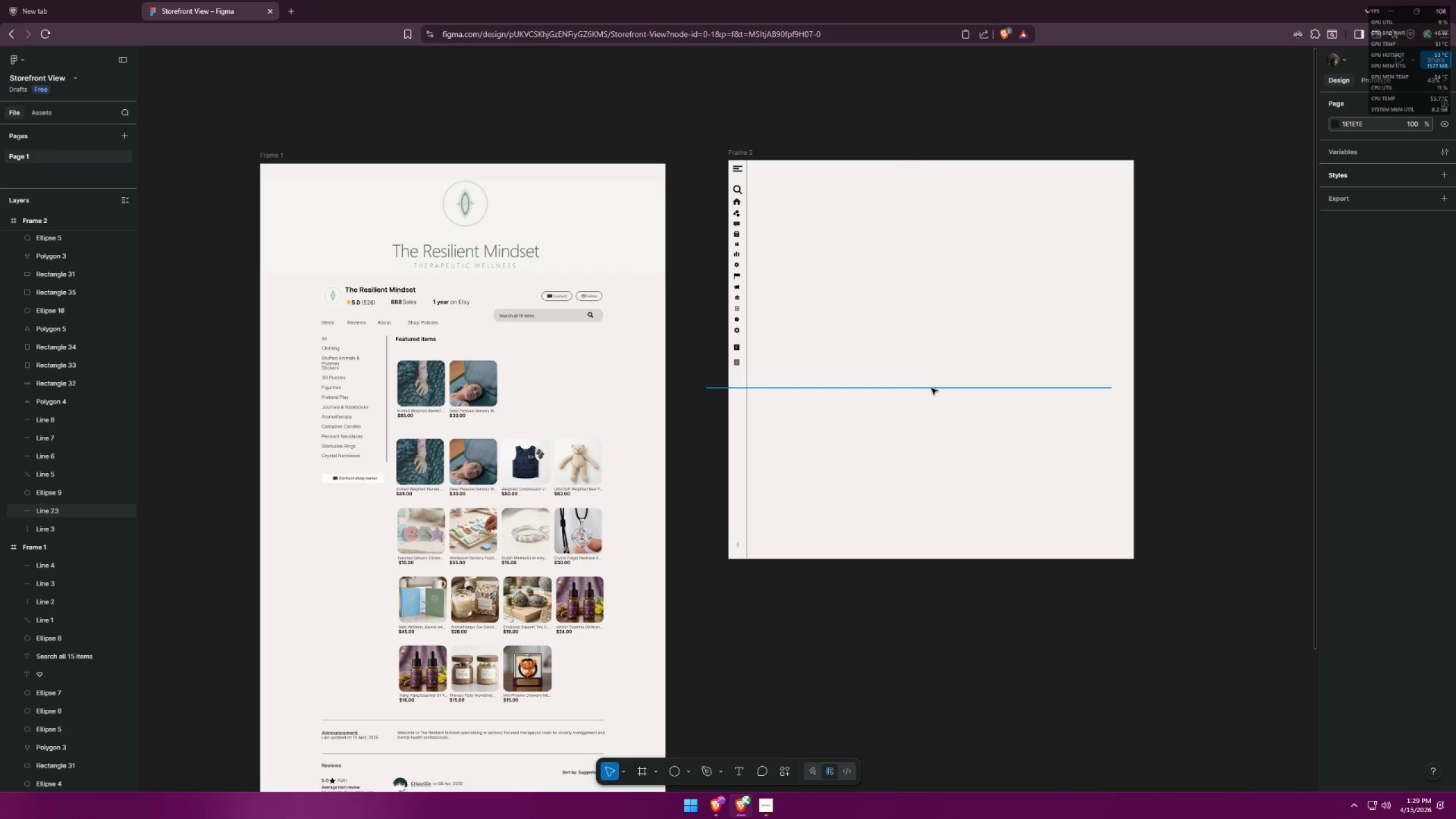 
left_click_drag(start_coordinate=[932, 388], to_coordinate=[973, 532])
 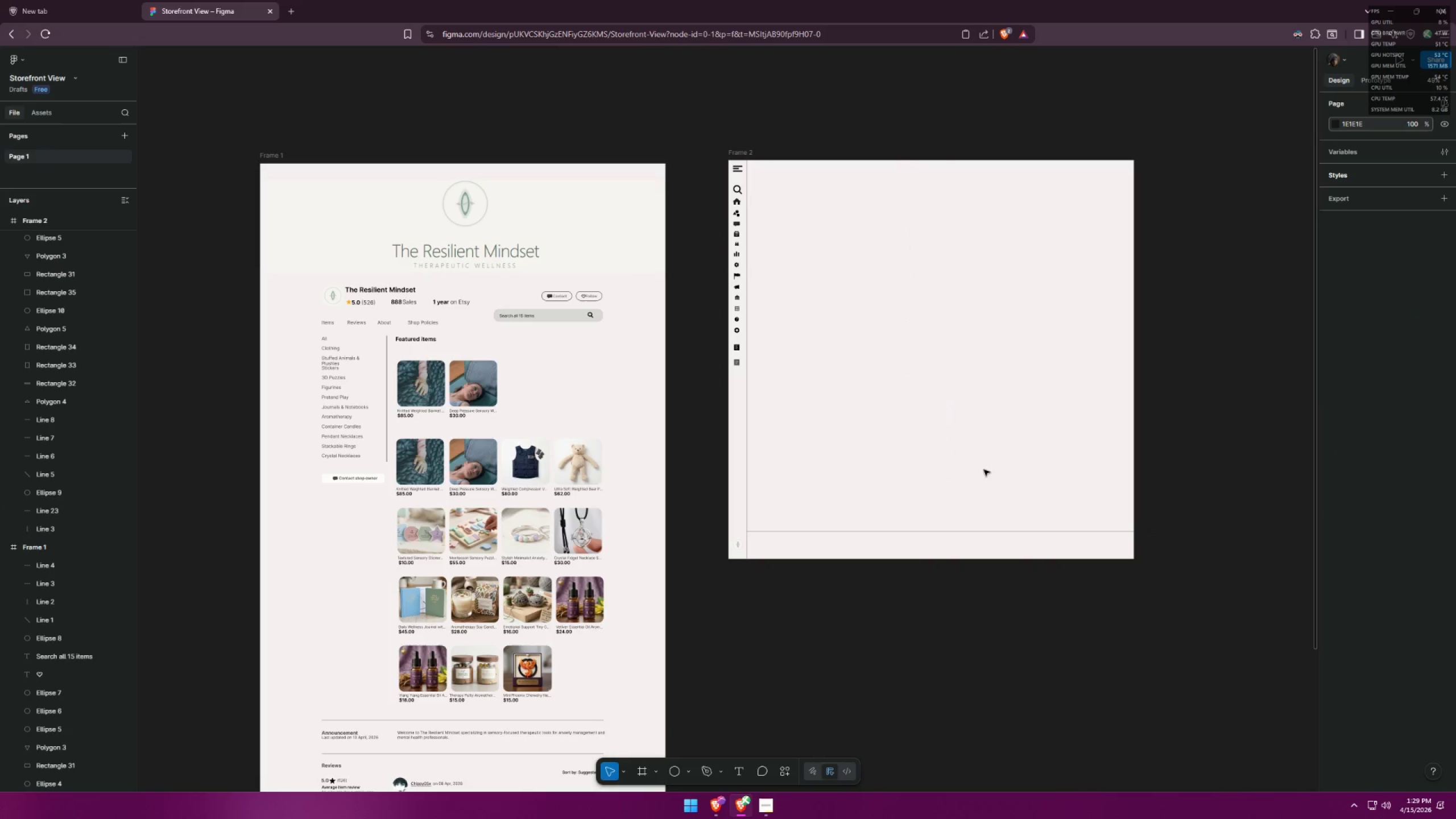 
key(Alt+AltLeft)
 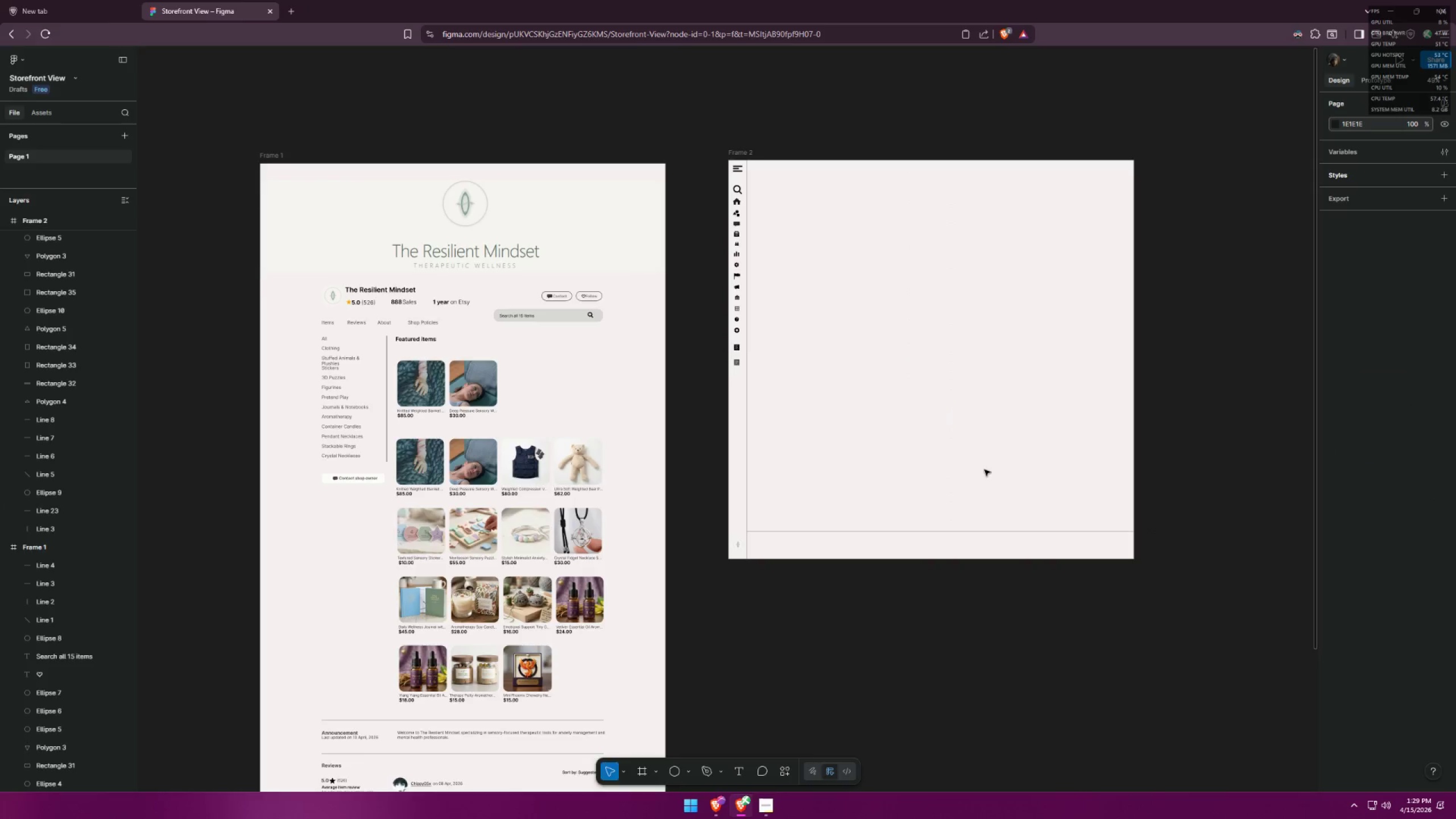 
key(Alt+Tab)
 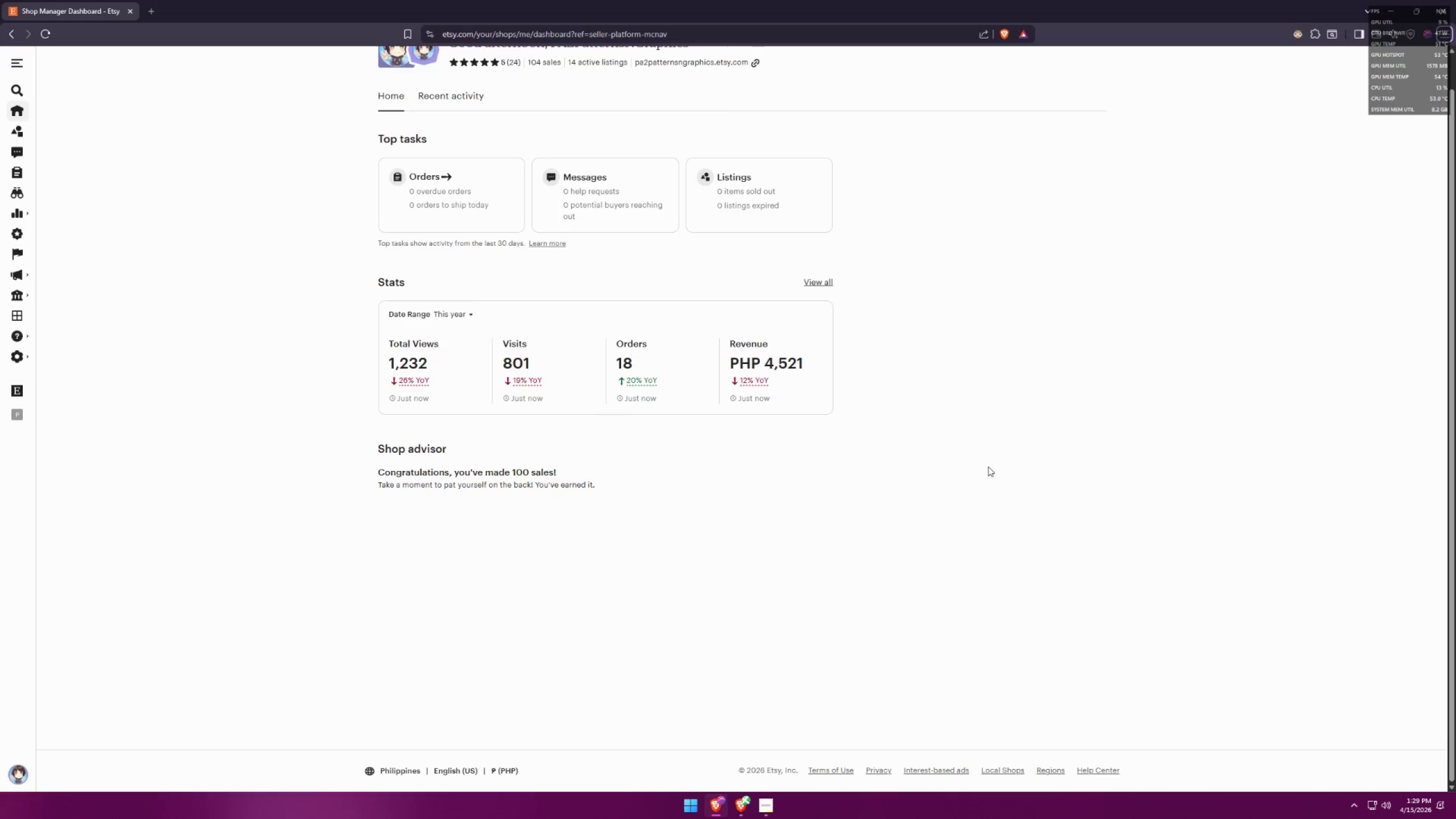 
key(Alt+AltLeft)
 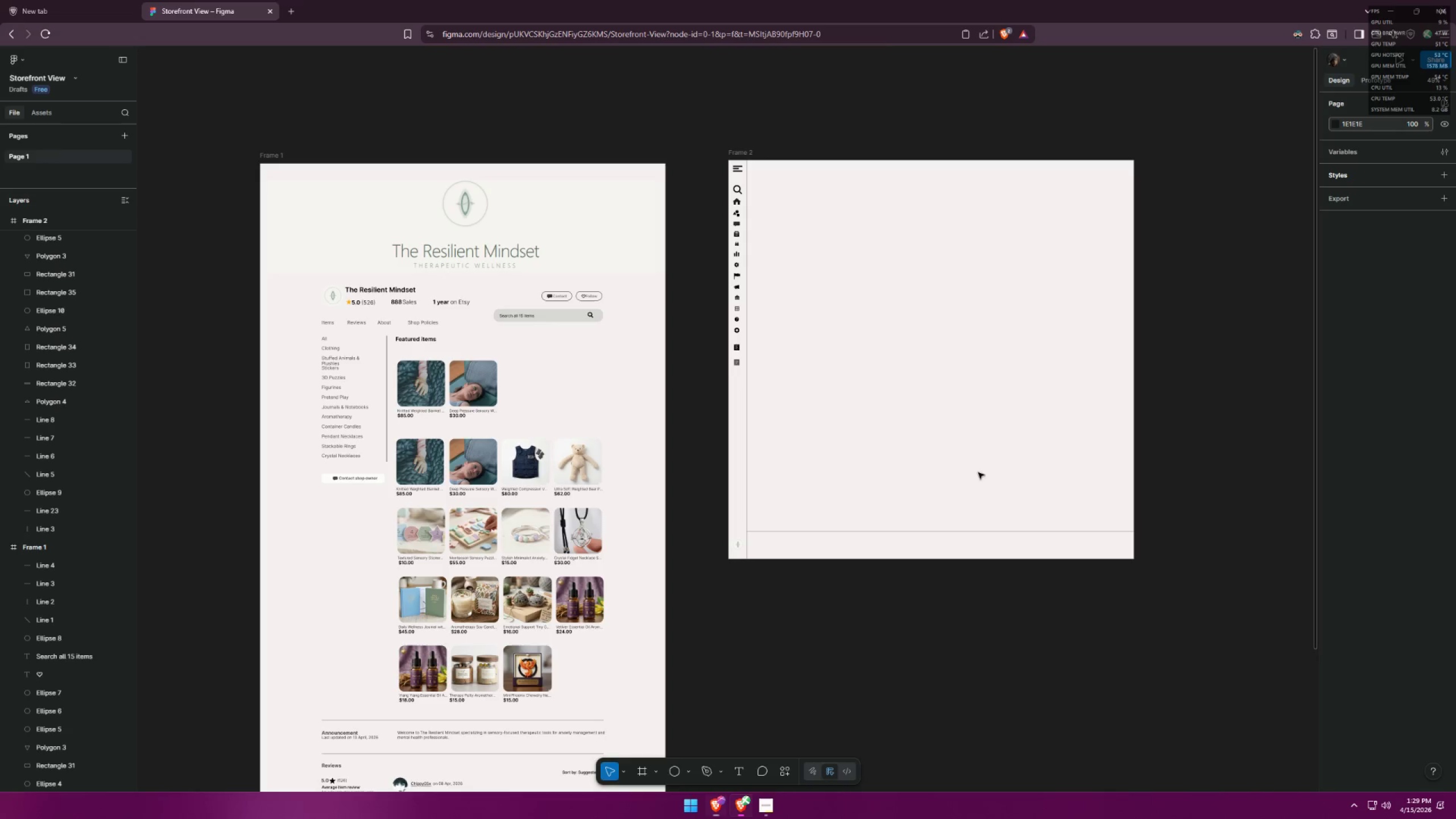 
key(Alt+Tab)
 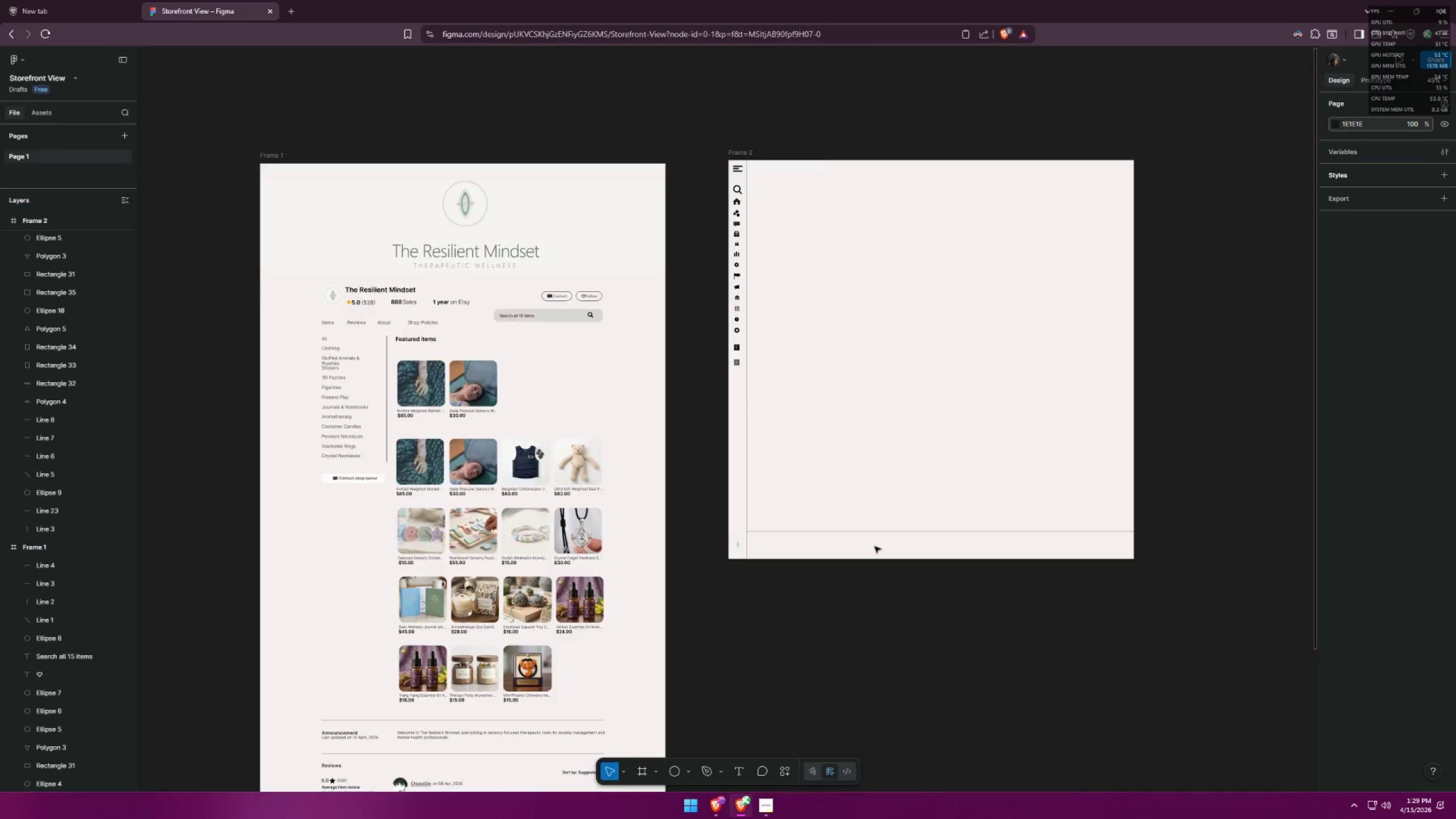 
hold_key(key=ControlLeft, duration=0.5)
scroll: coordinate [606, 520], scroll_direction: up, amount: 11.0
 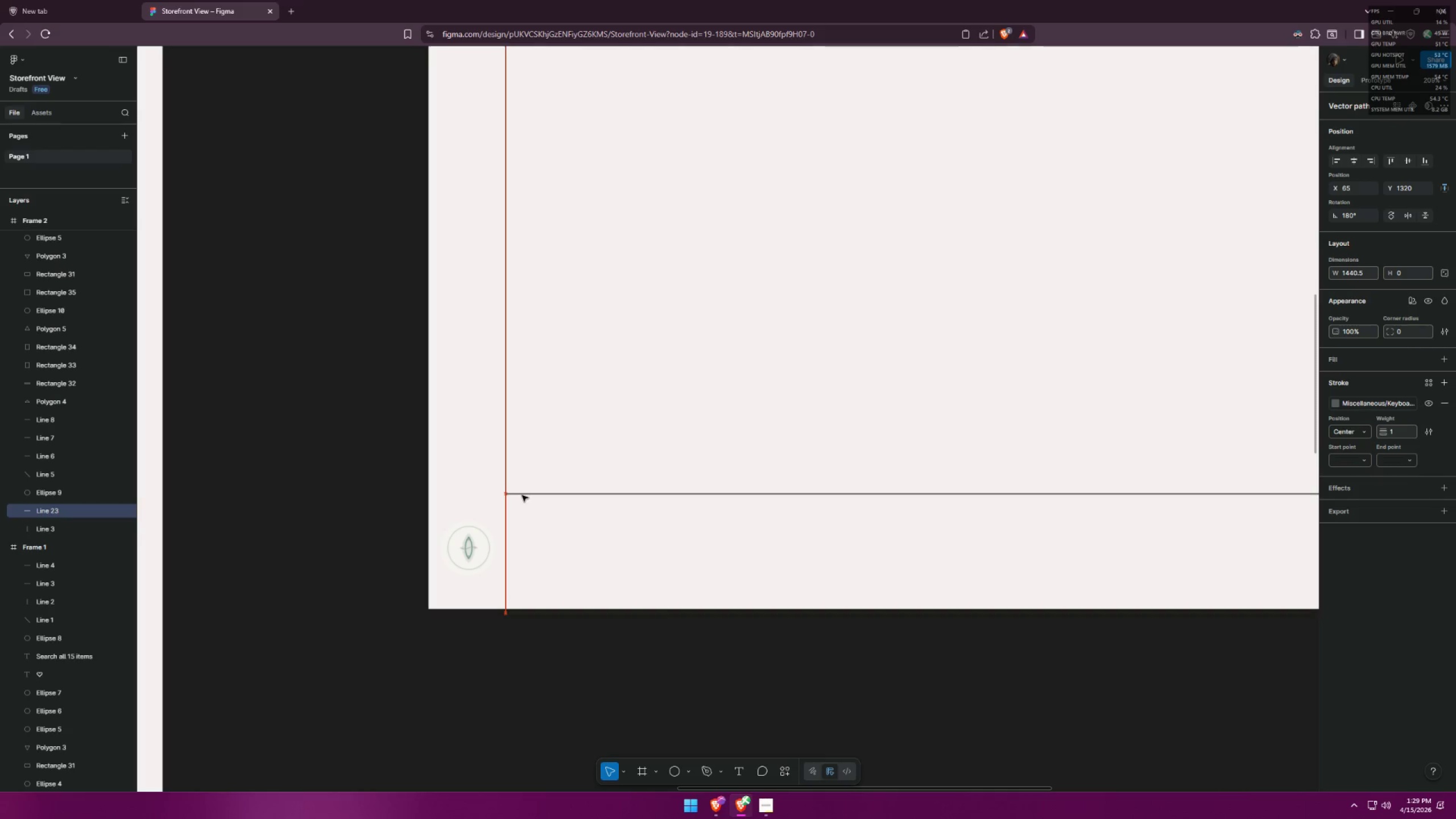 
left_click([626, 445])
 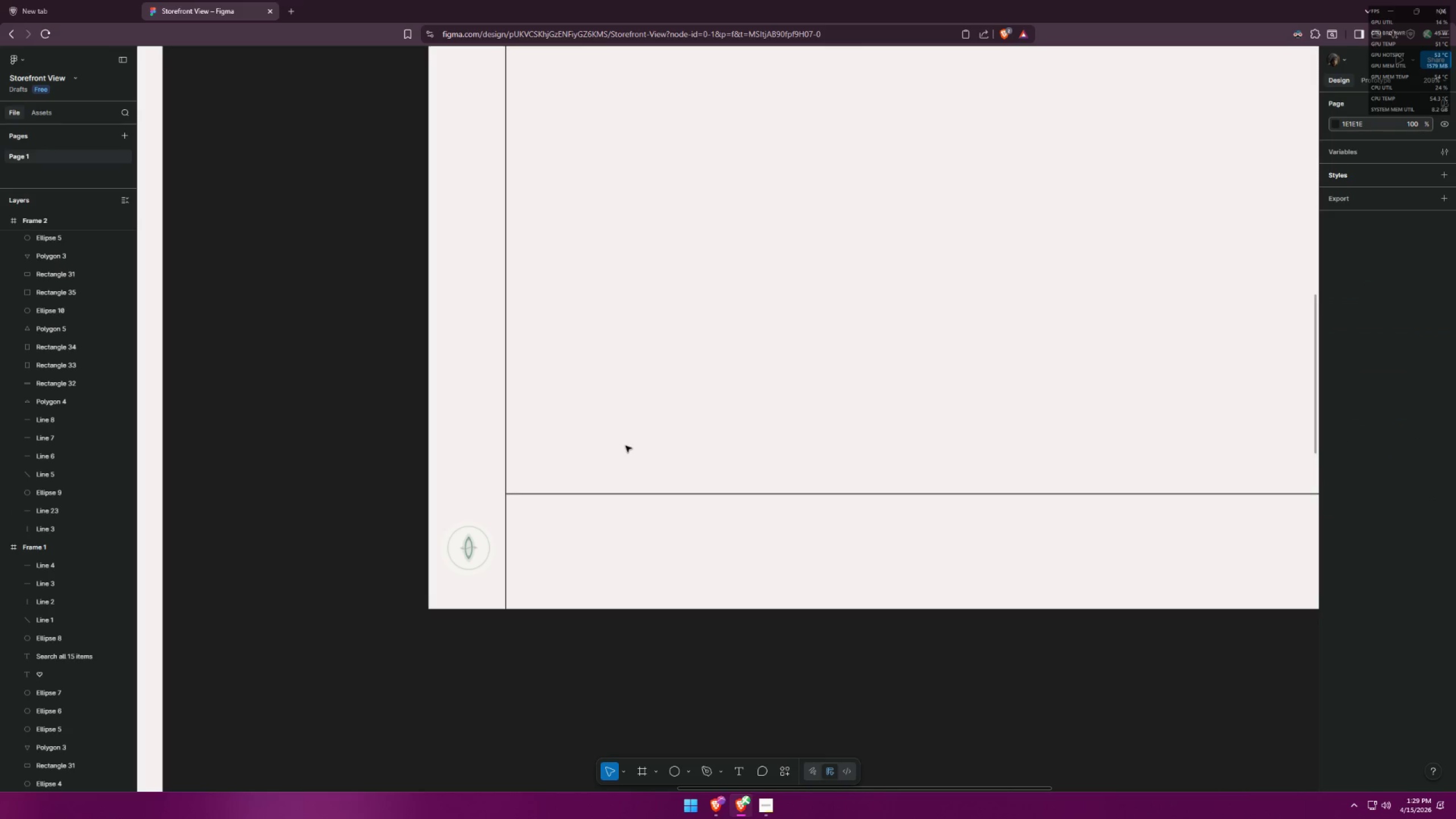 
hold_key(key=ControlLeft, duration=1.45)
 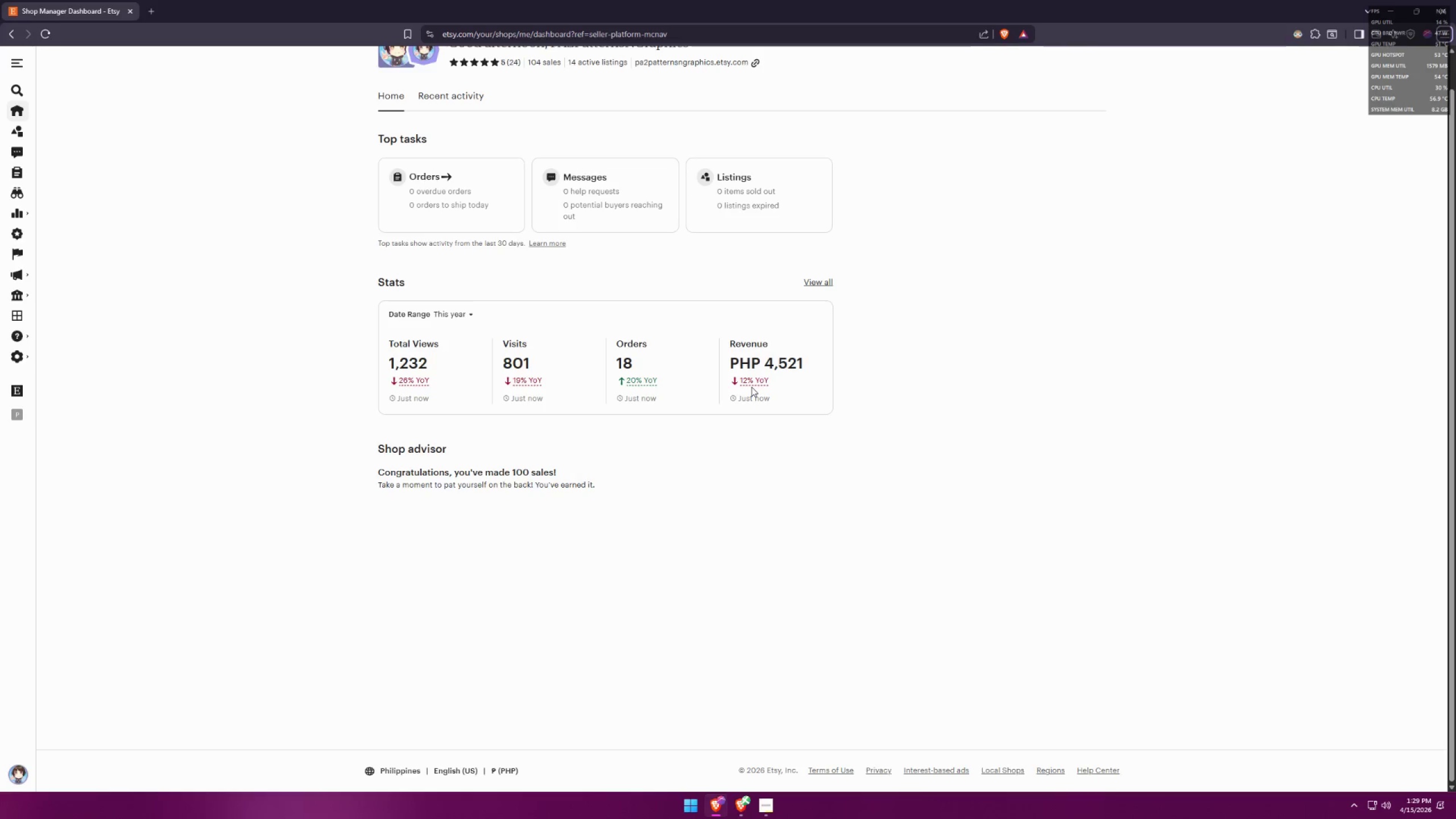 
key(Alt+AltLeft)
 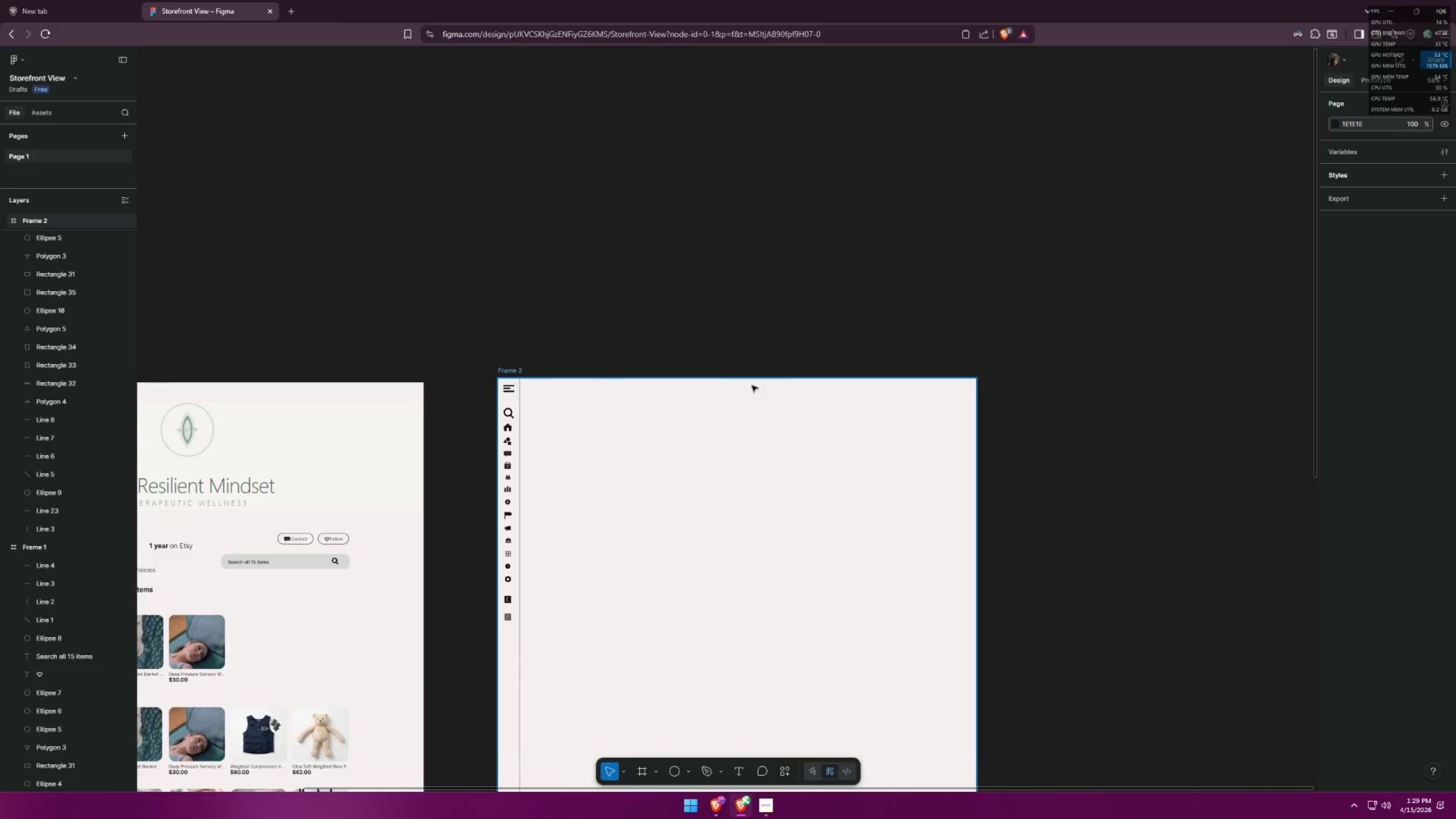 
key(Alt+Tab)
 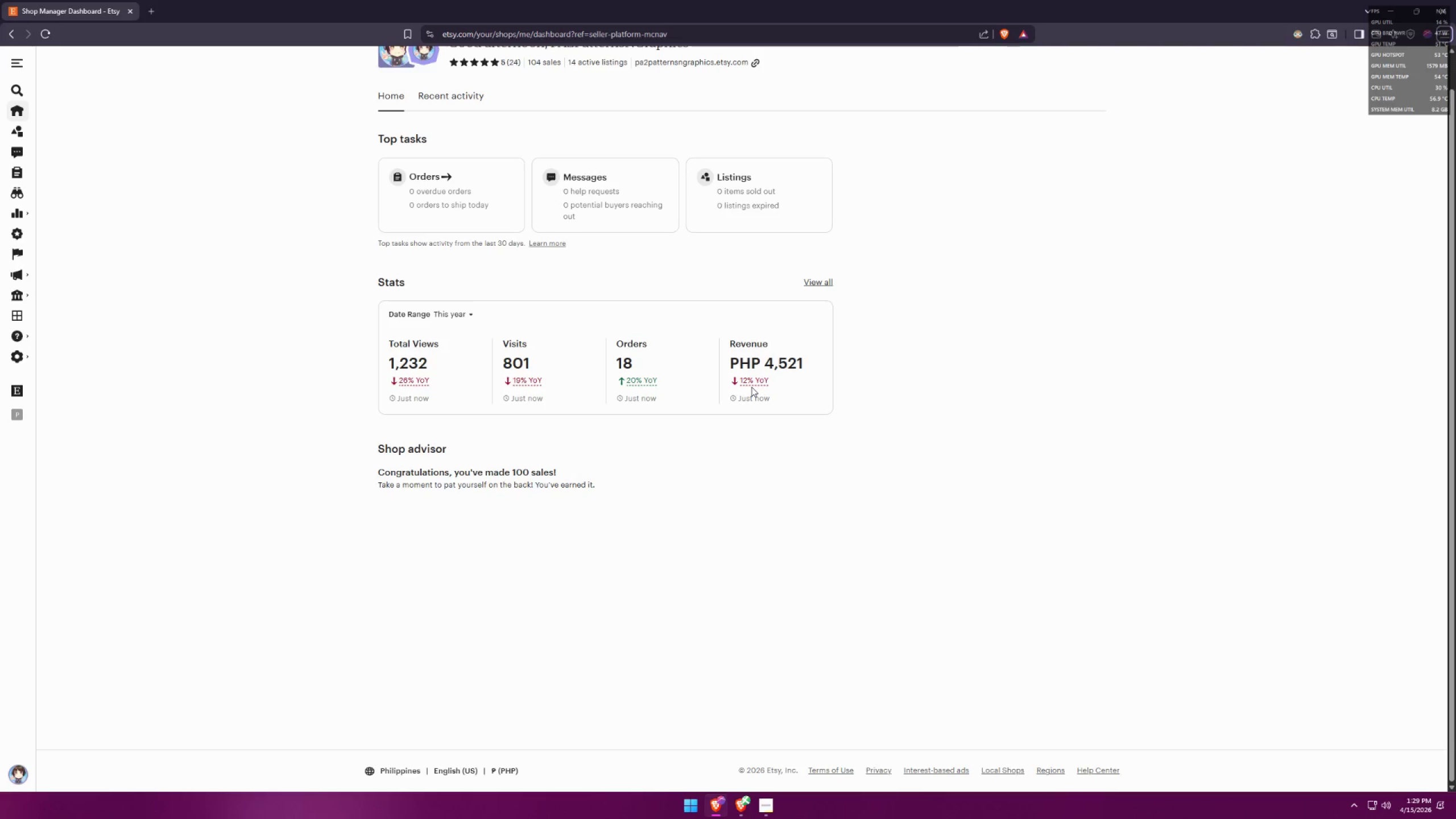 
scroll: coordinate [760, 379], scroll_direction: down, amount: 10.0
 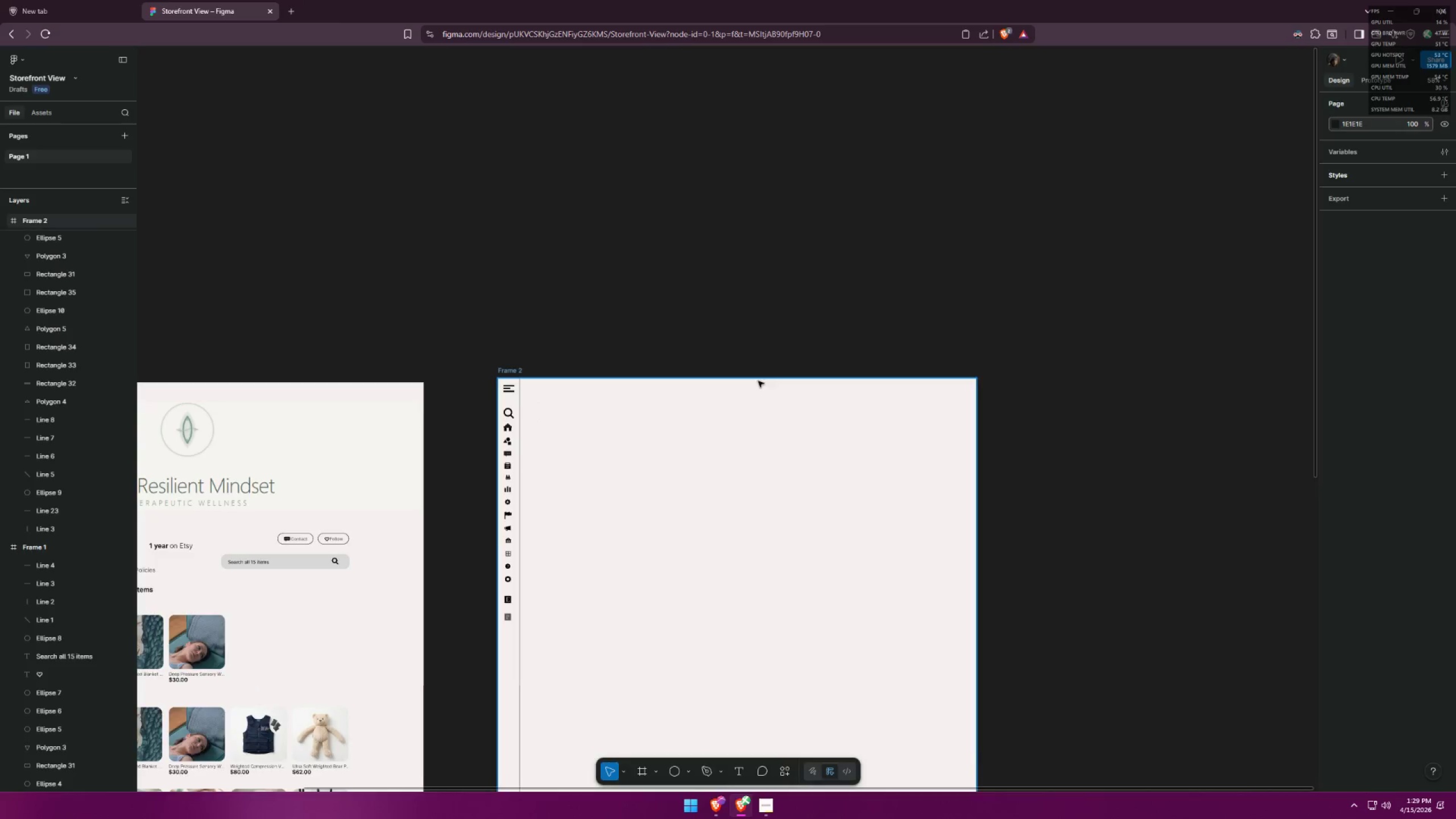 
scroll: coordinate [756, 380], scroll_direction: up, amount: 6.0
 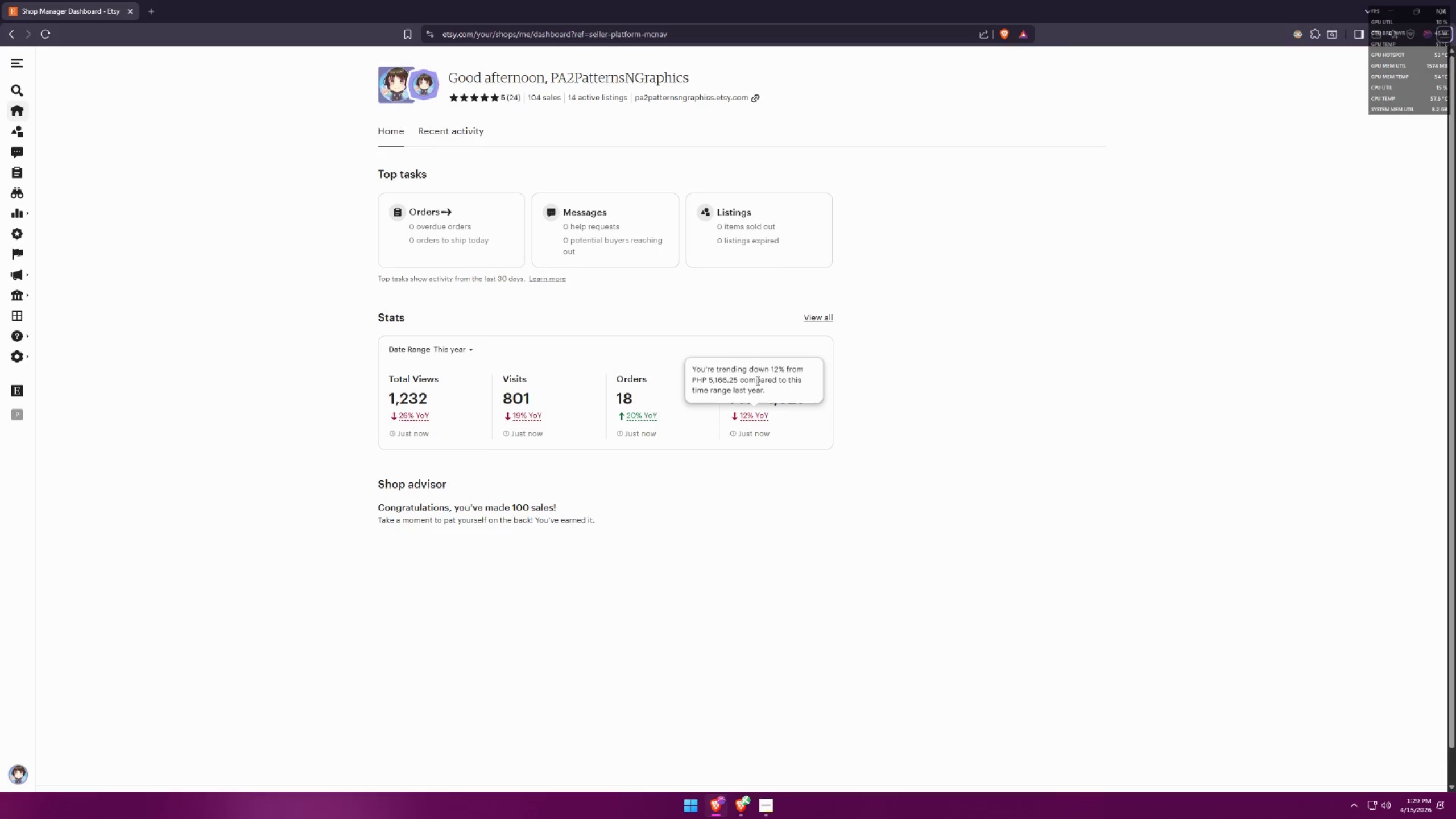 
key(Alt+AltLeft)
 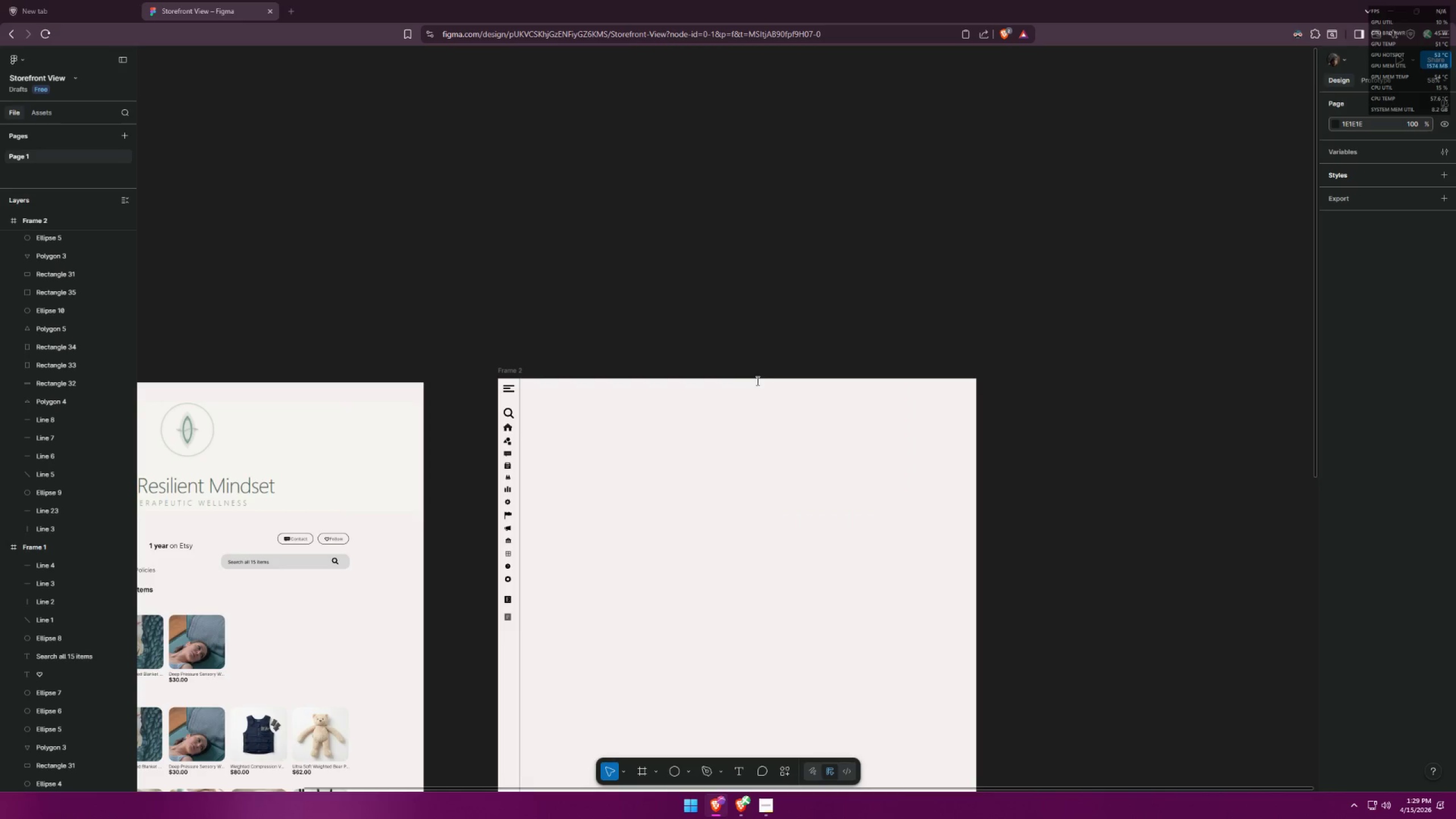 
key(Alt+Tab)
 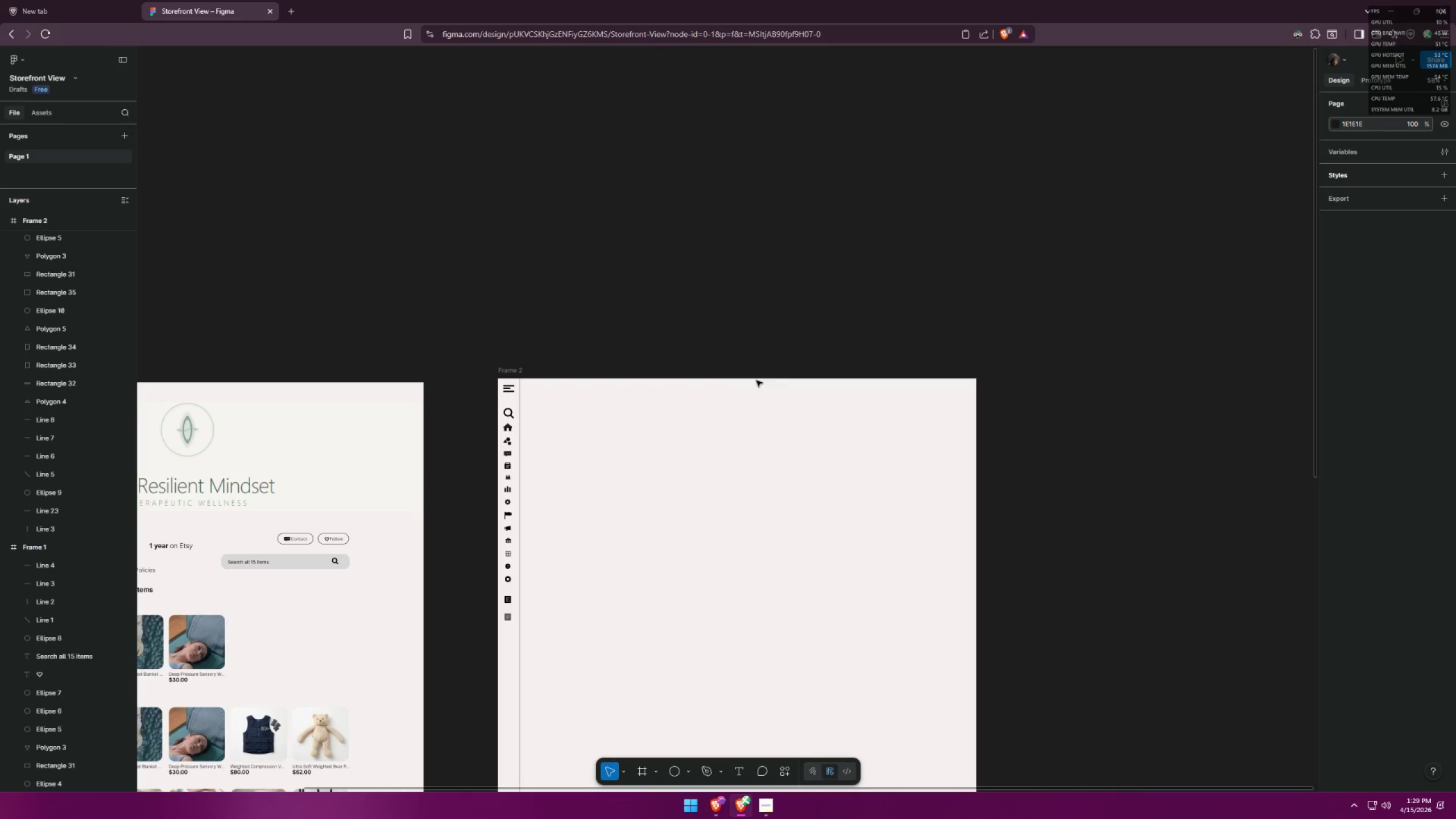 
hold_key(key=ControlLeft, duration=1.11)
scroll: coordinate [687, 477], scroll_direction: none, amount: 0.0
 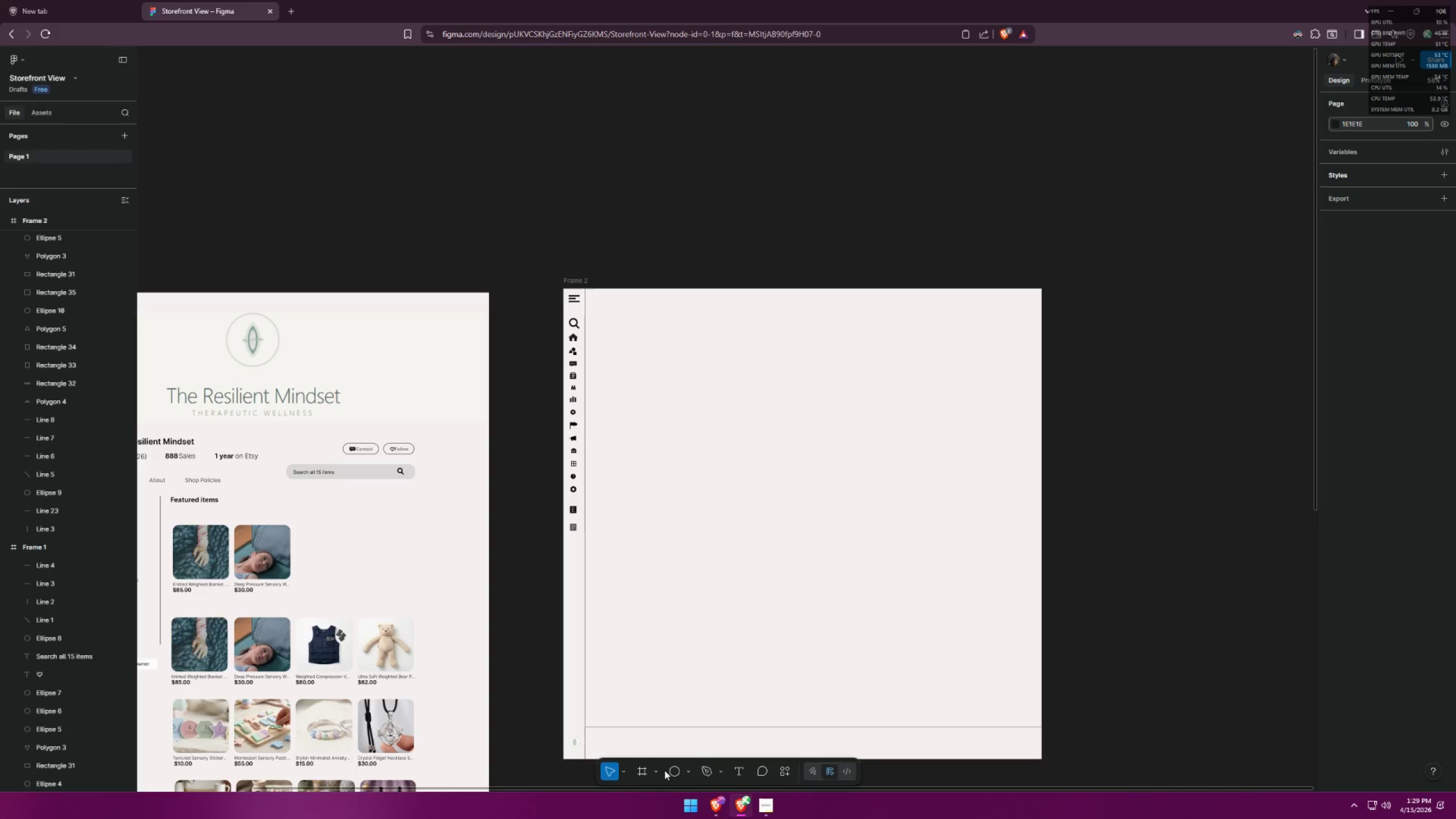 
left_click([688, 771])
 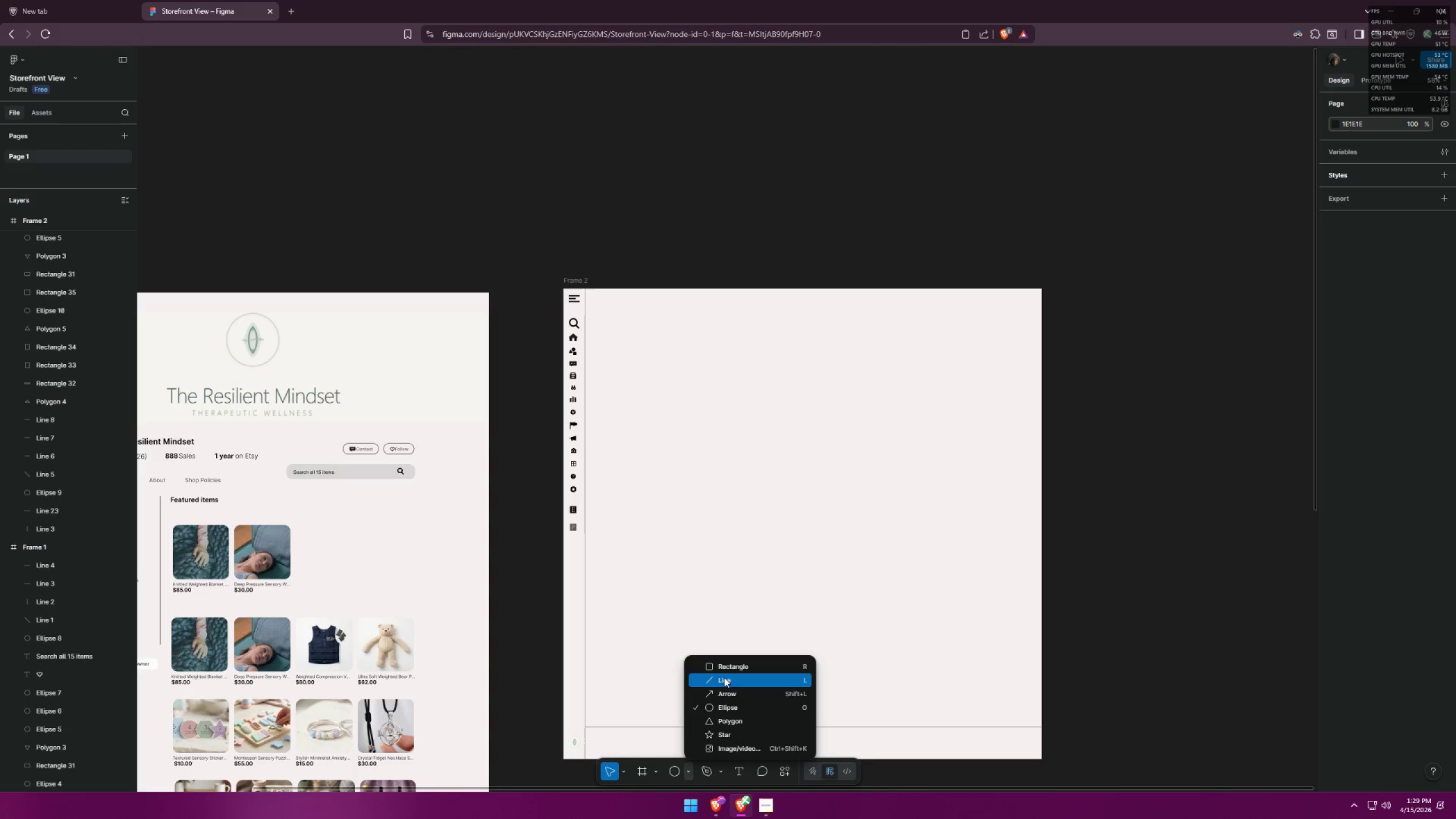 
left_click([730, 669])
 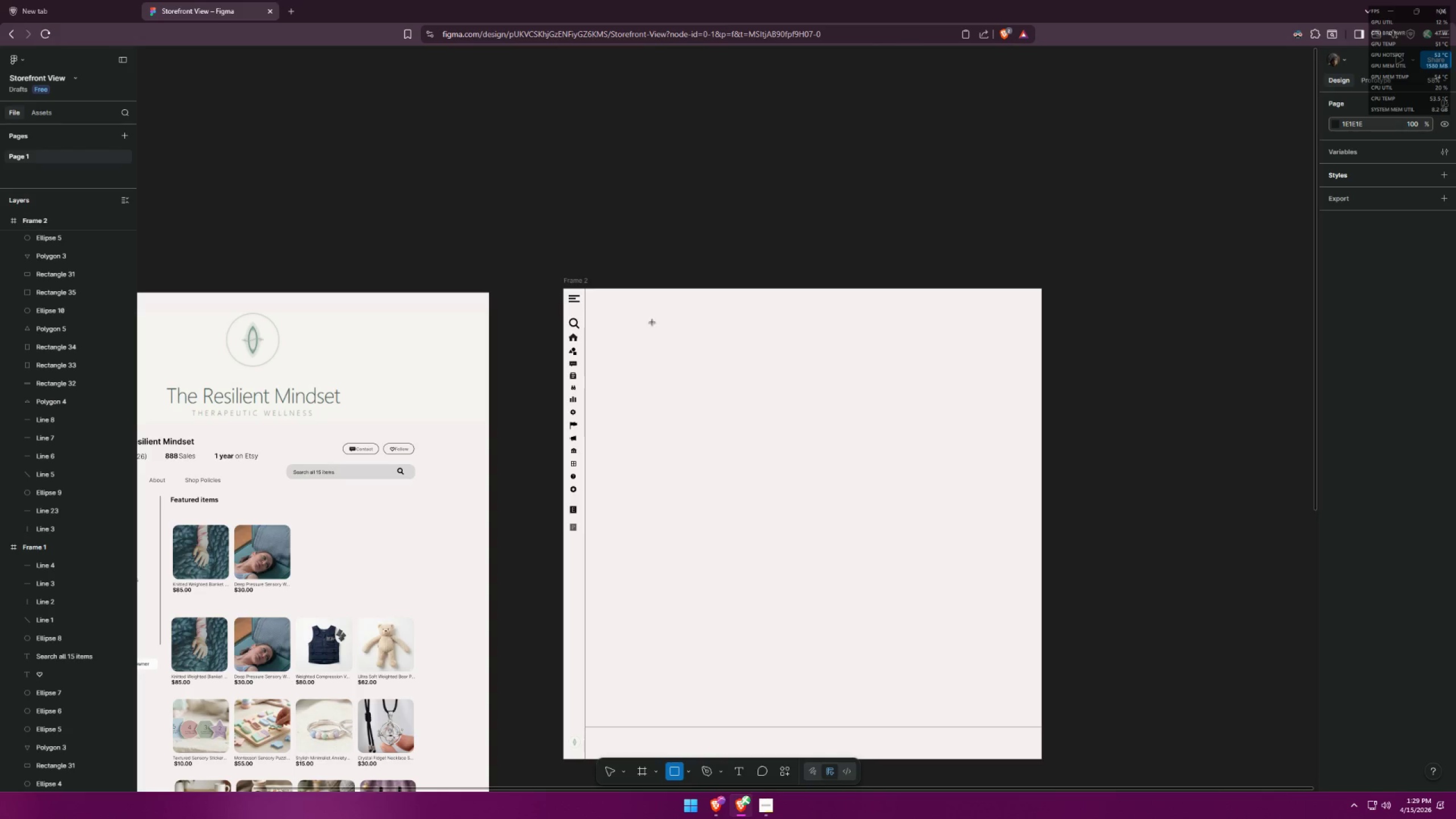 
left_click_drag(start_coordinate=[658, 305], to_coordinate=[686, 330])
 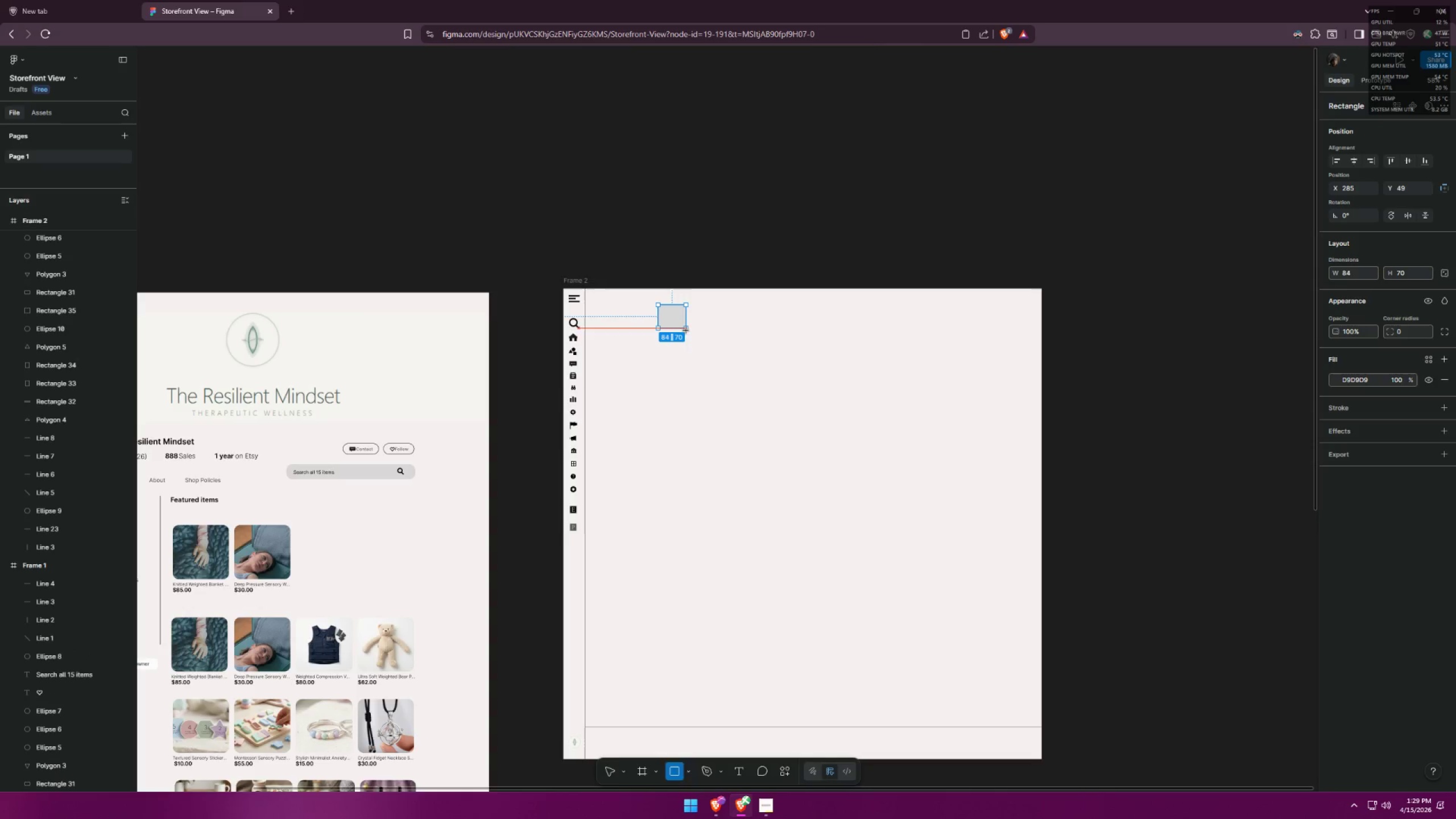 
key(Alt+AltLeft)
 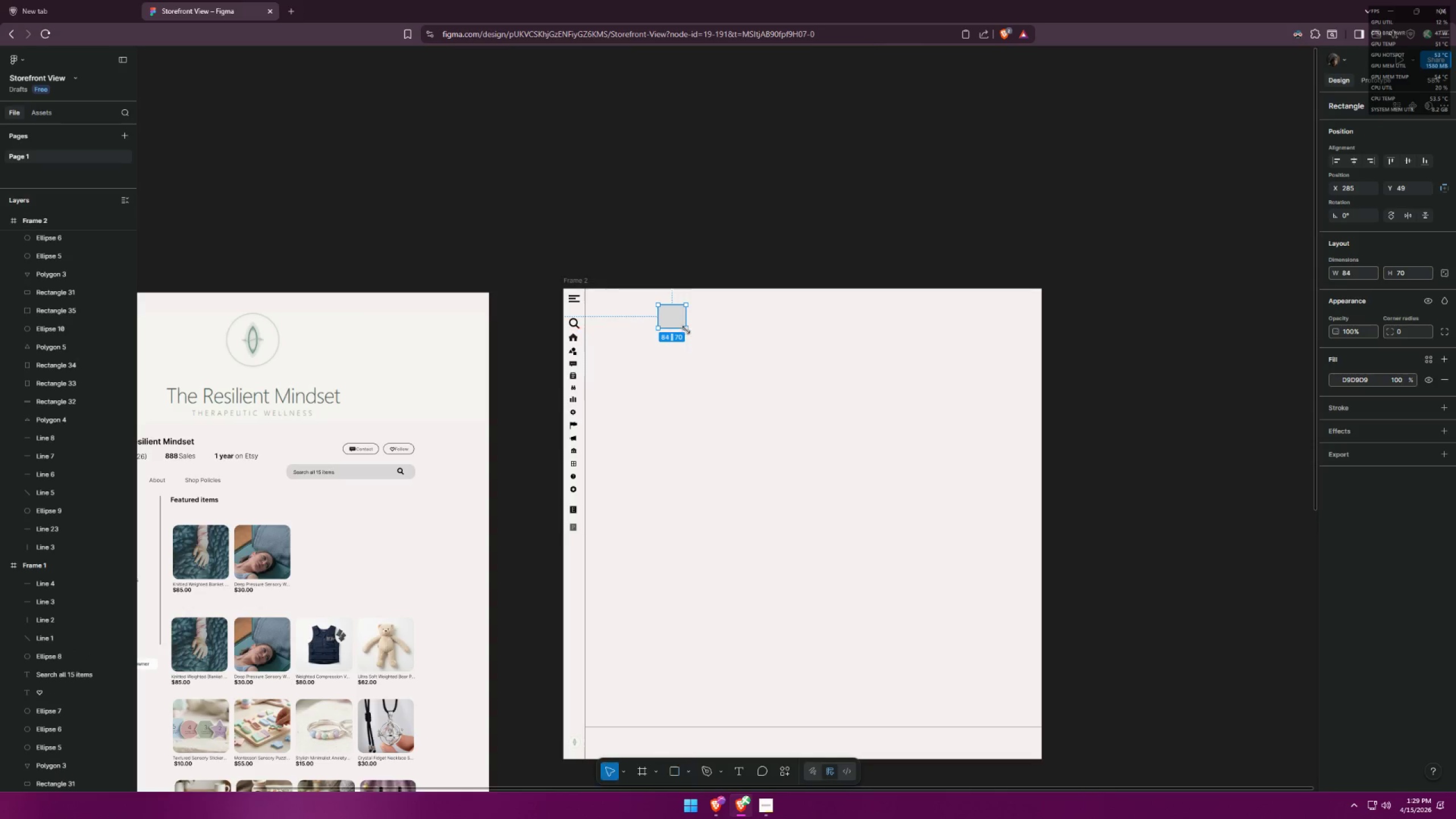 
key(Alt+Tab)
 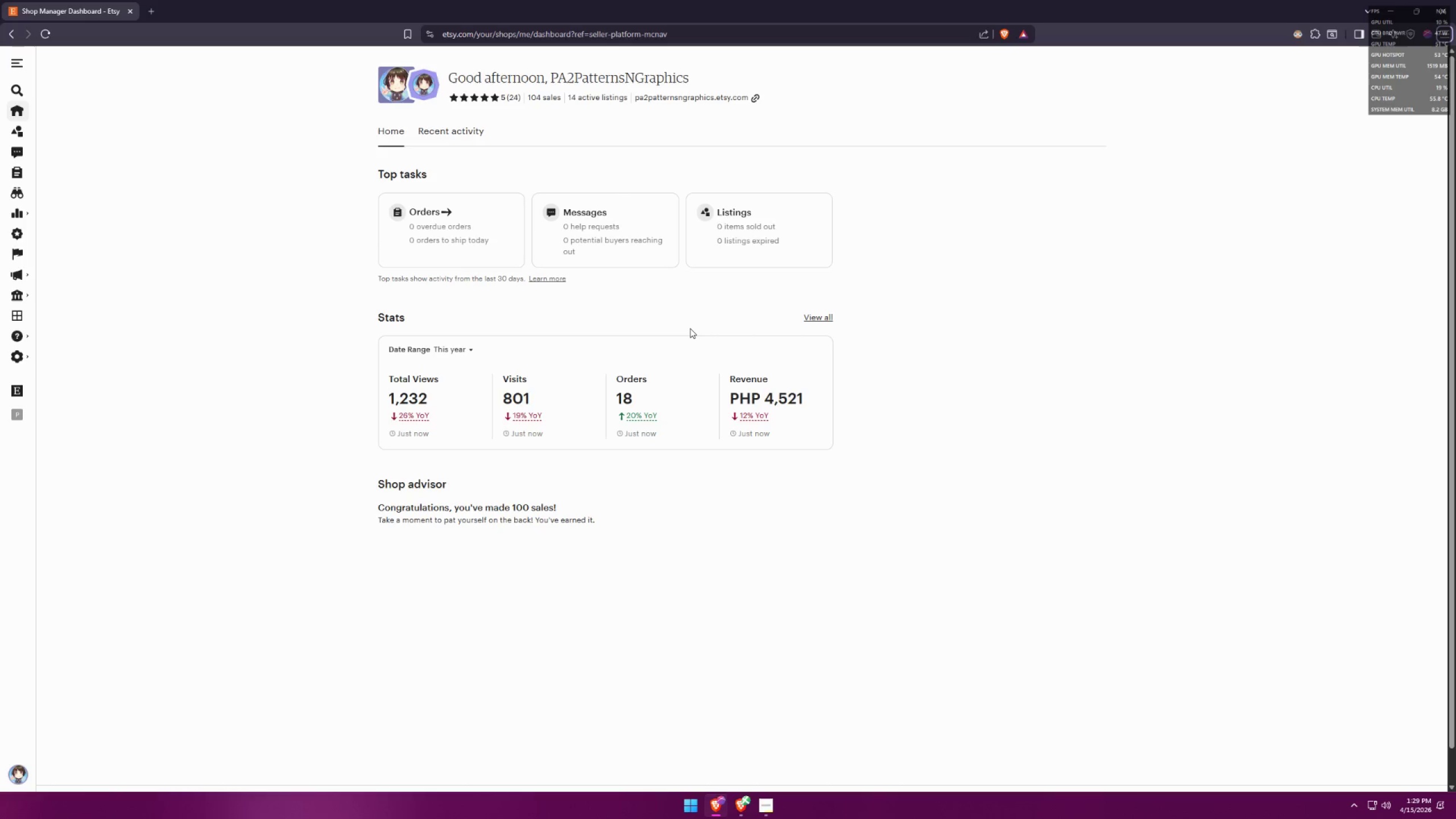 
key(Alt+AltLeft)
 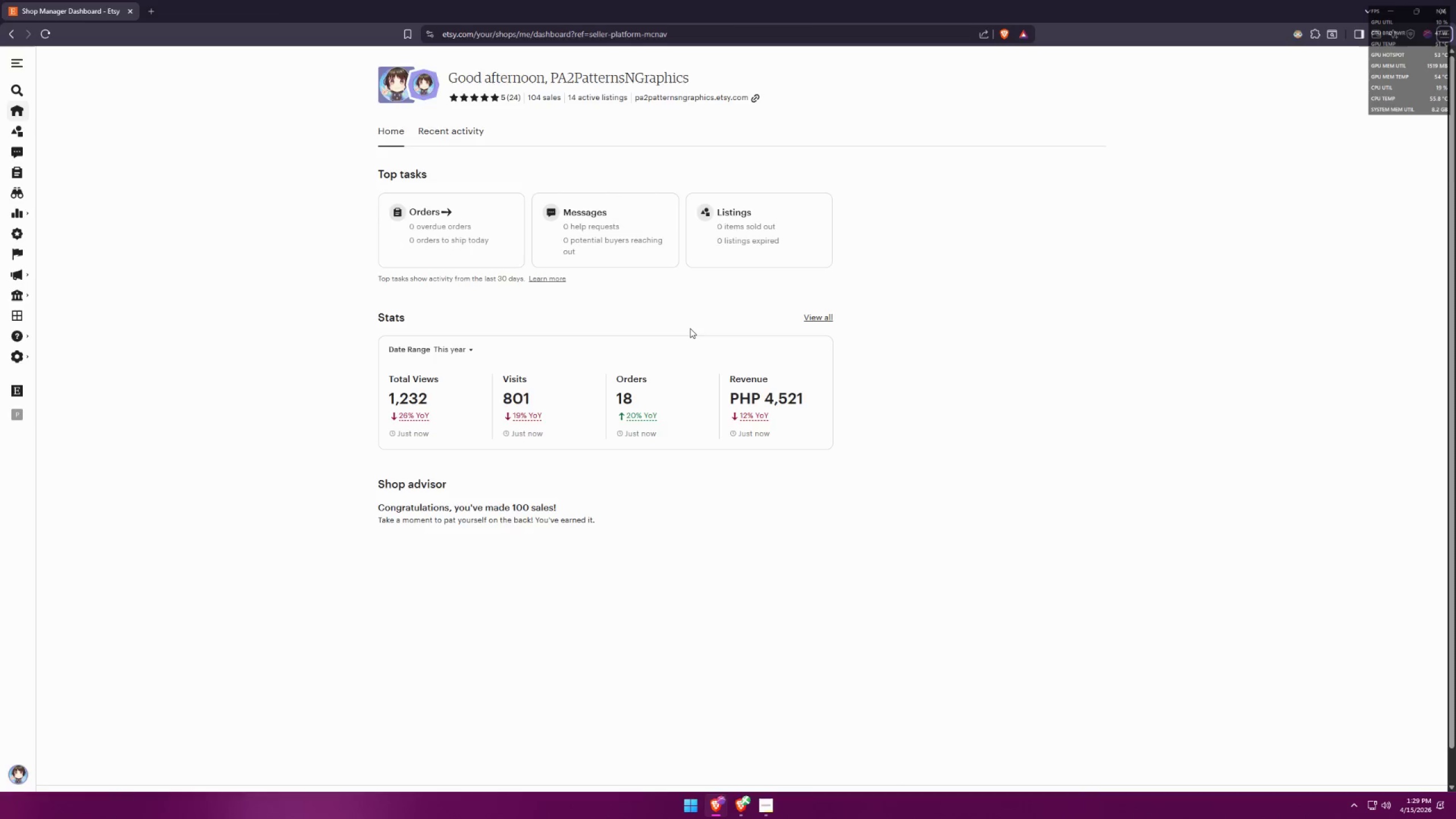 
key(Alt+Tab)
 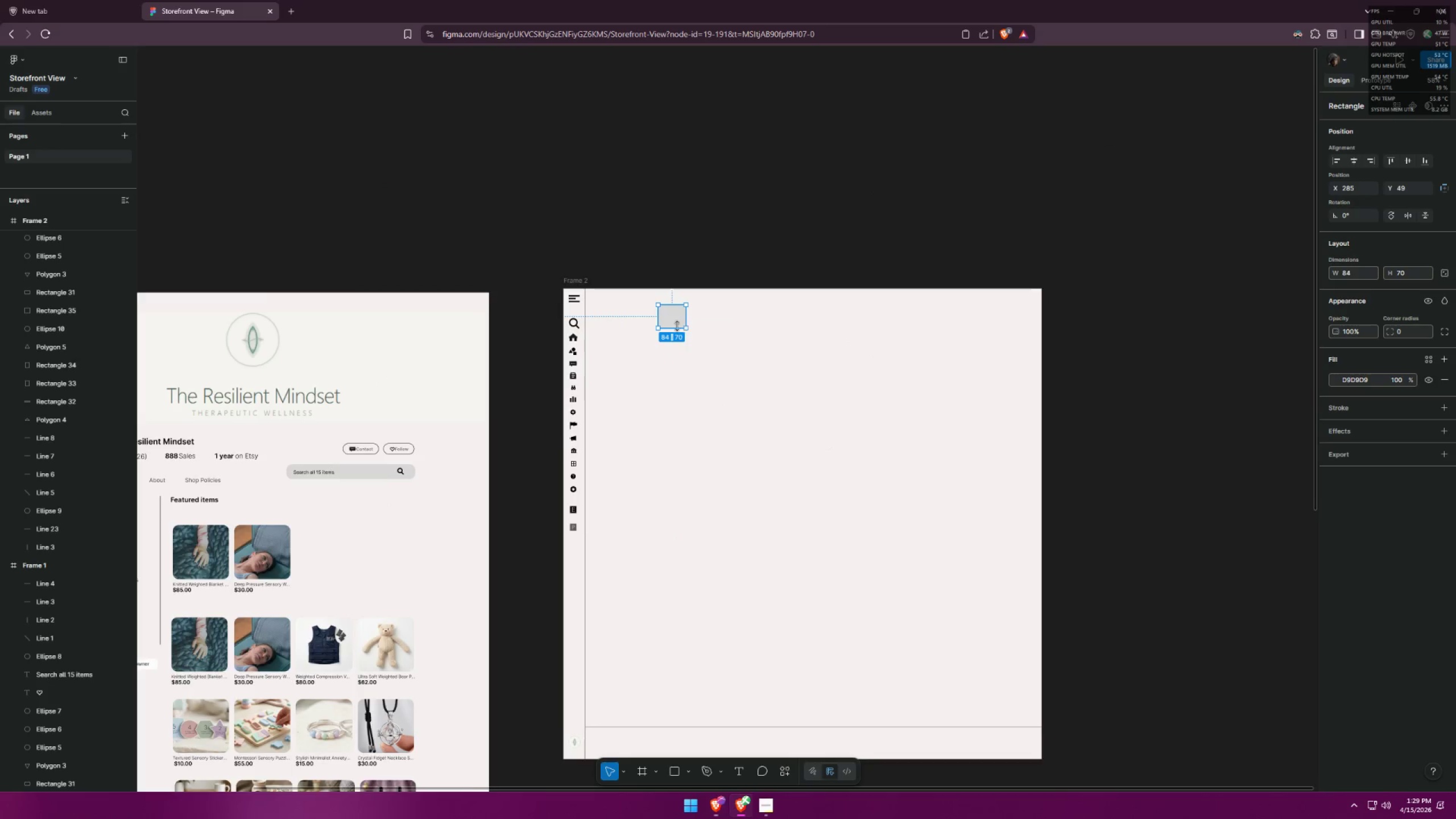 
hold_key(key=ControlLeft, duration=0.48)
 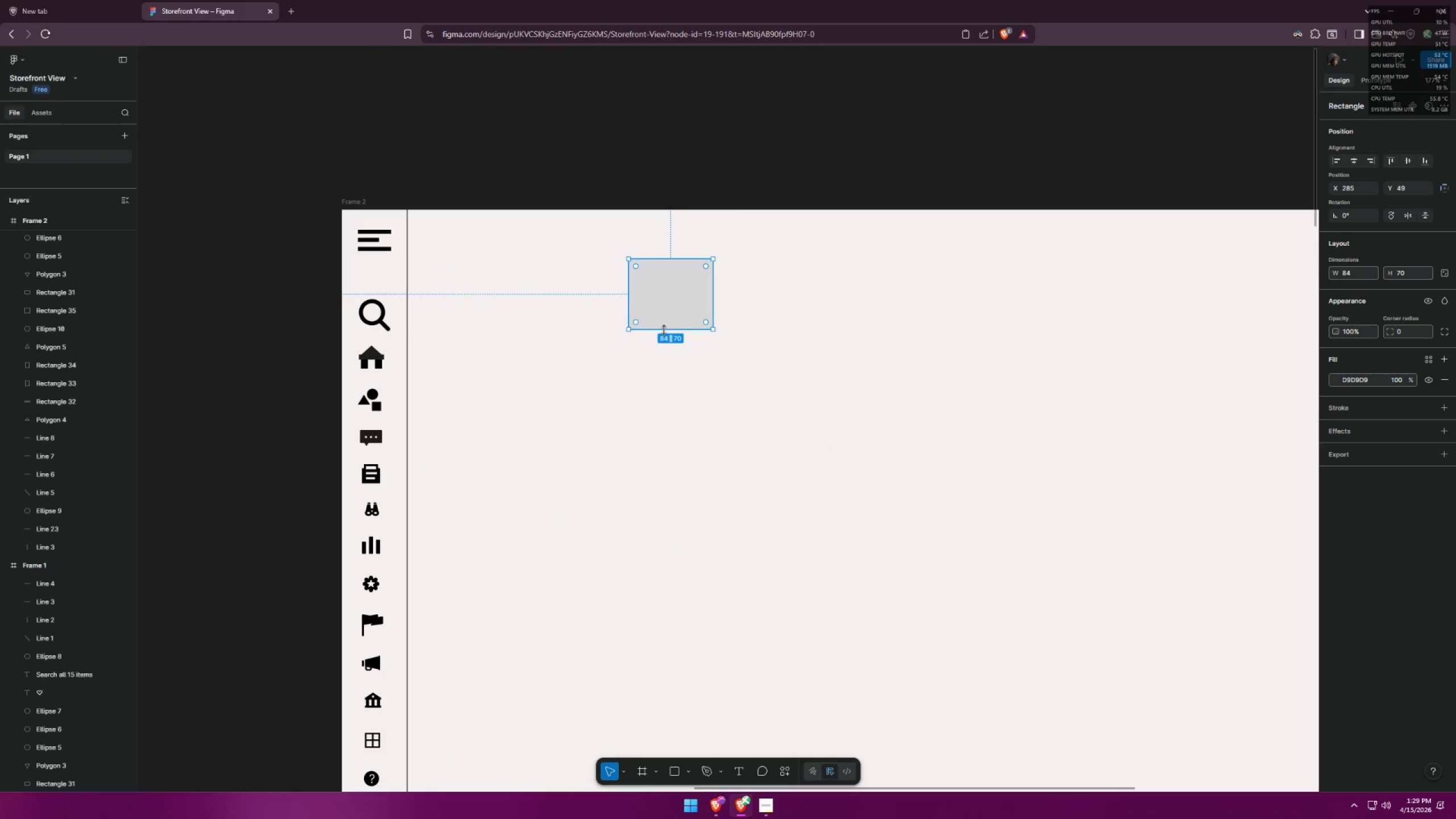 
left_click([668, 308])
 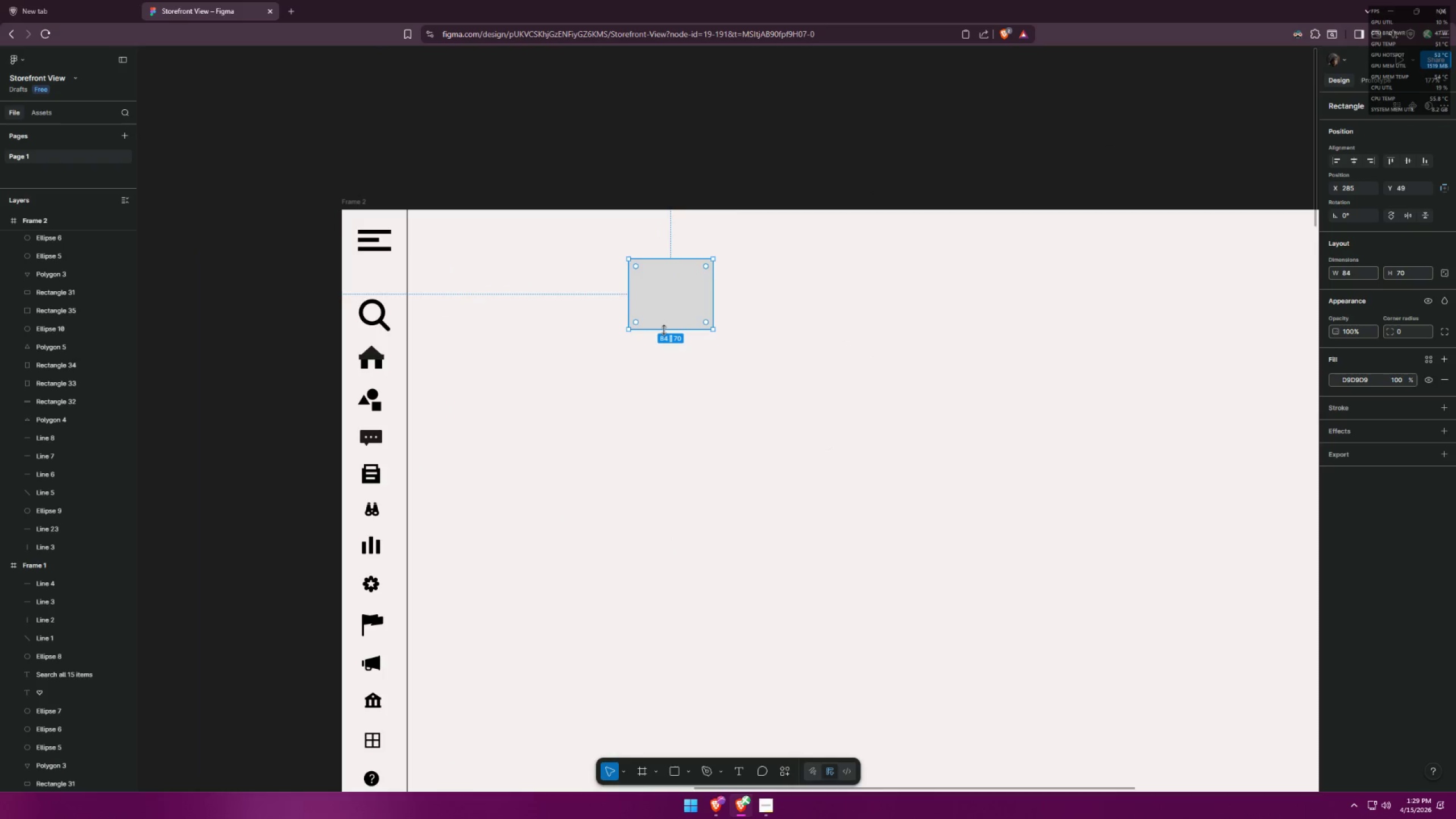 
scroll: coordinate [669, 325], scroll_direction: up, amount: 9.0
 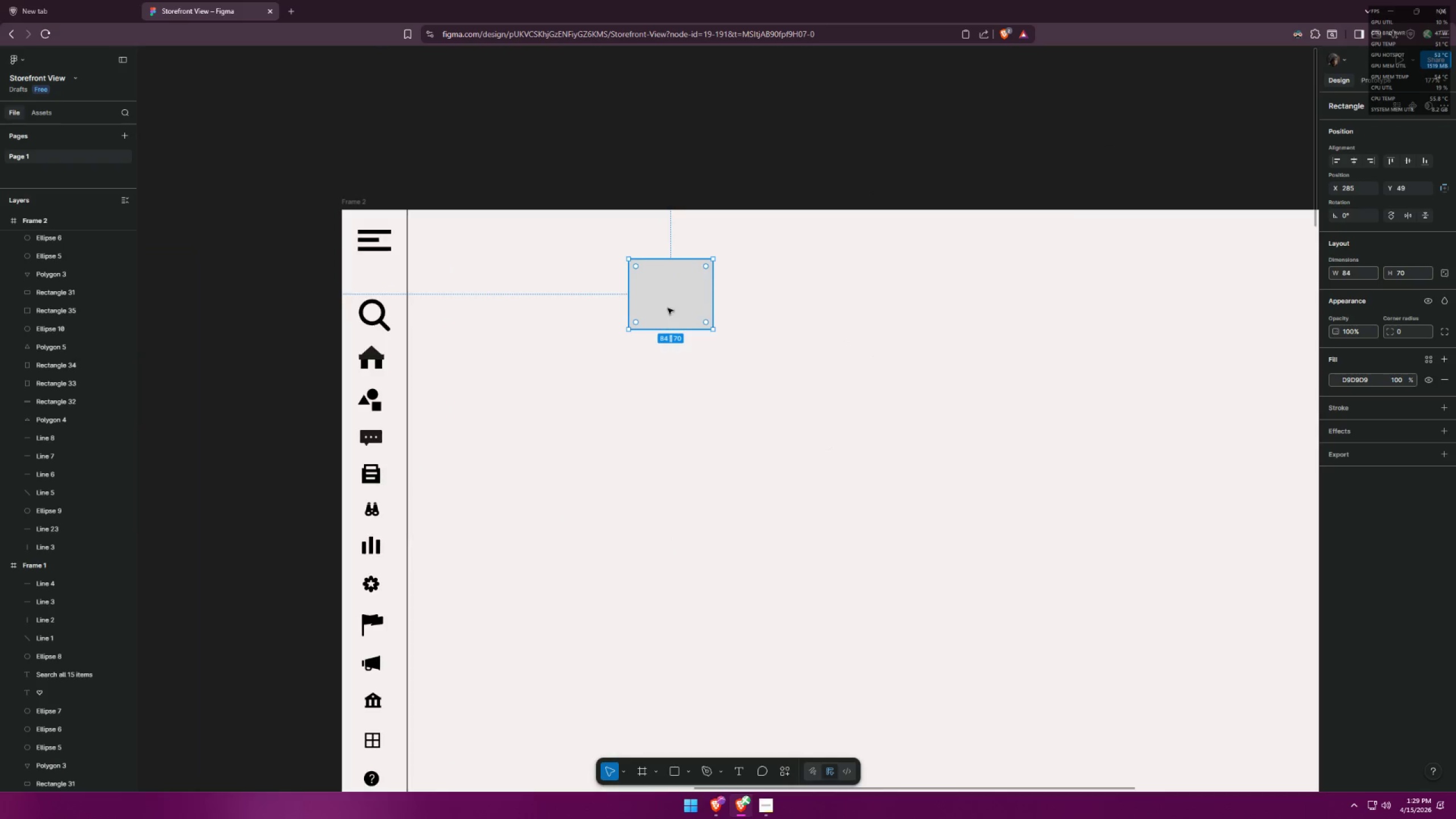 
left_click_drag(start_coordinate=[664, 330], to_coordinate=[665, 341])
 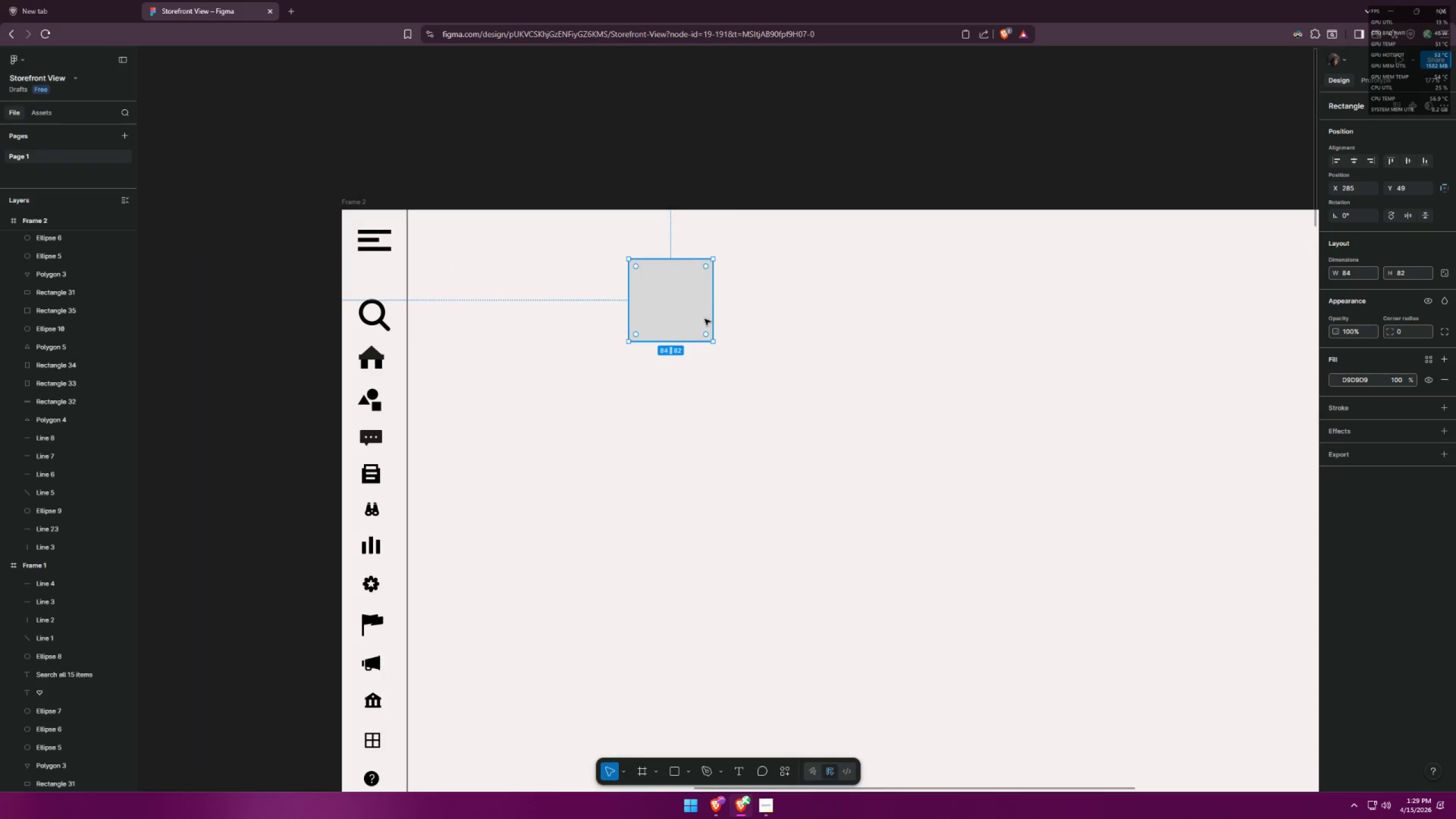 
key(Control+Z)
 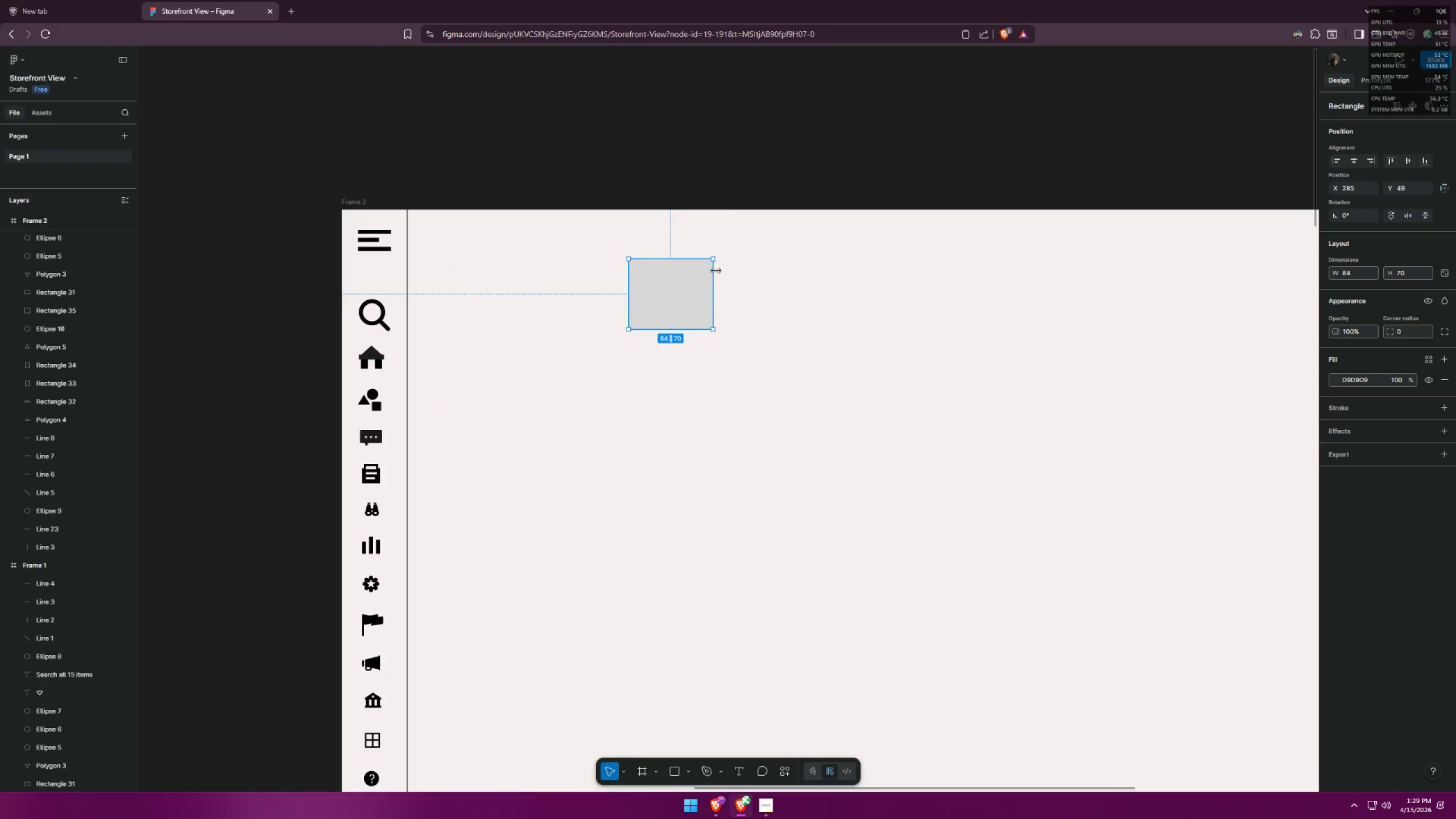 
key(Control+ControlLeft)
 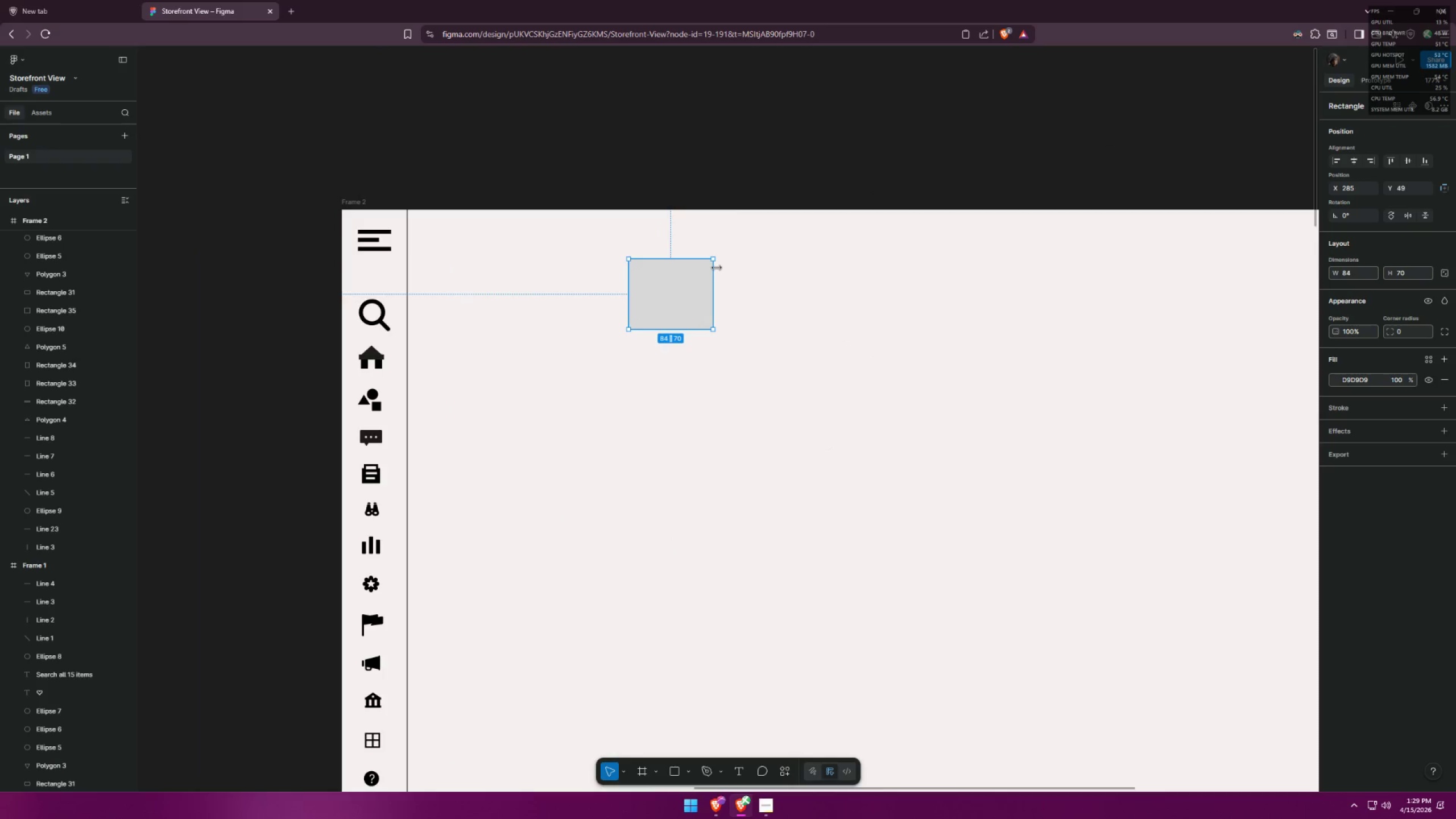 
key(Control+Z)
 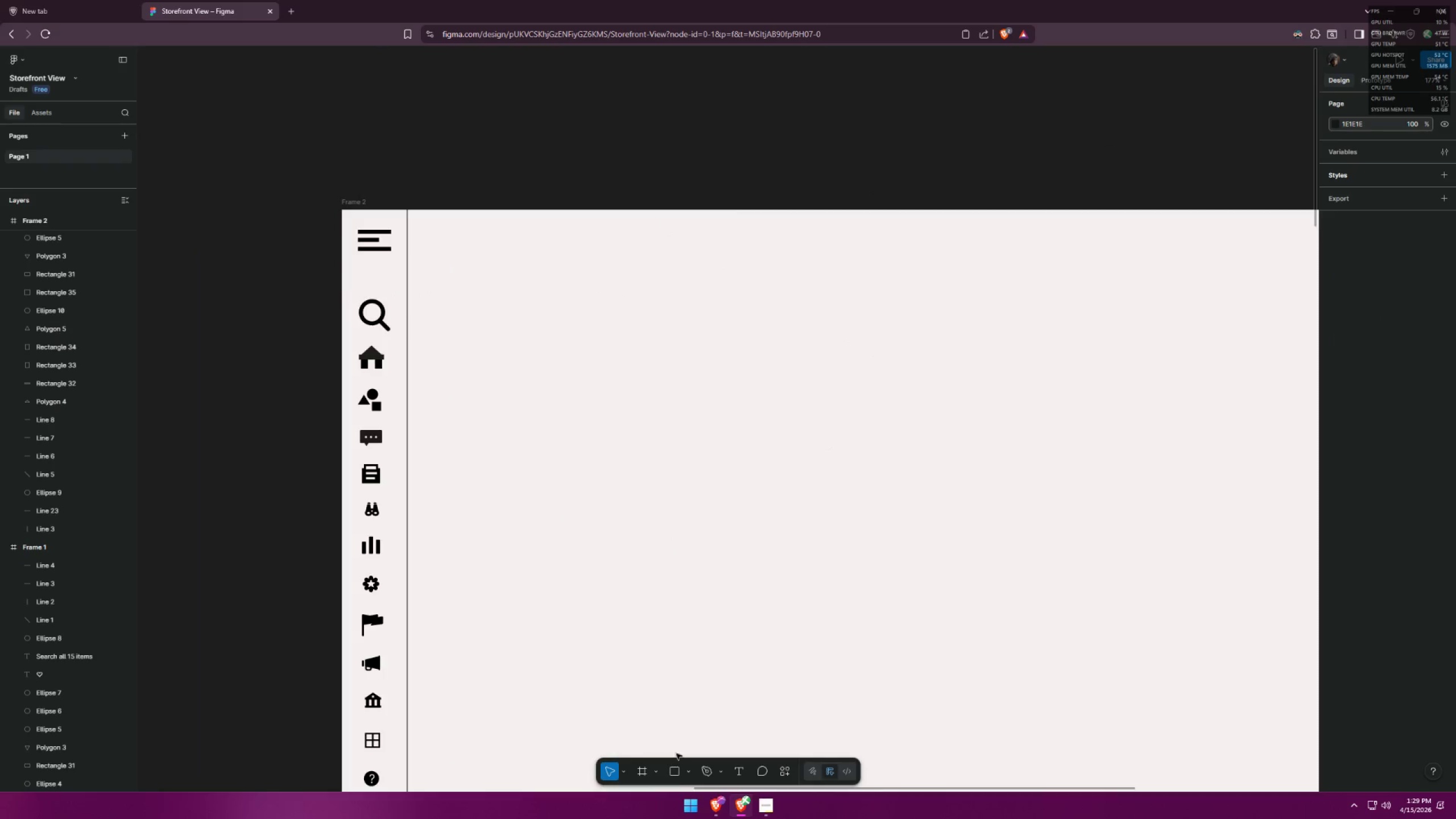 
left_click([676, 778])
 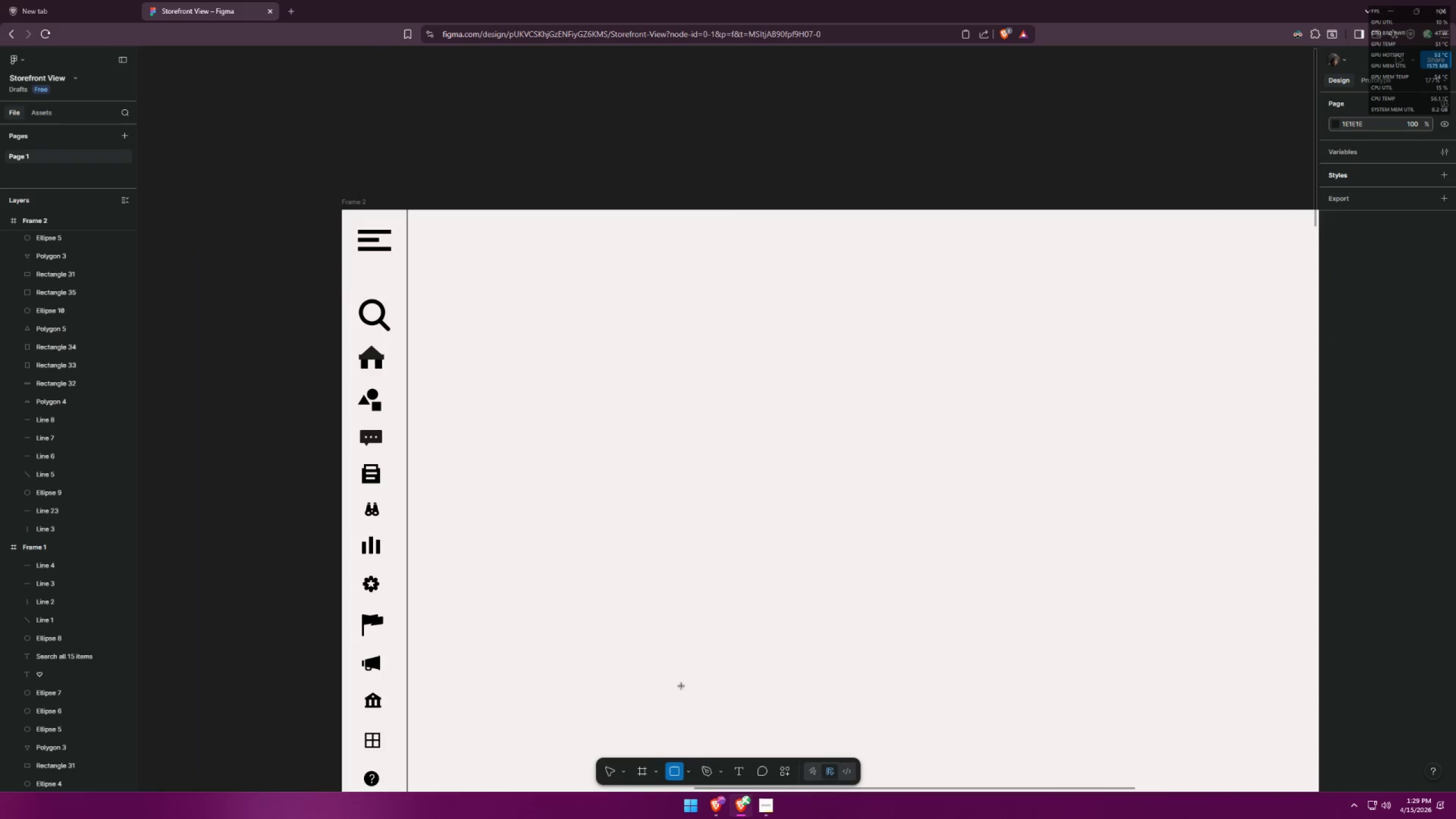 
hold_key(key=ShiftLeft, duration=1.3)
left_click_drag(start_coordinate=[628, 399], to_coordinate=[739, 304])
 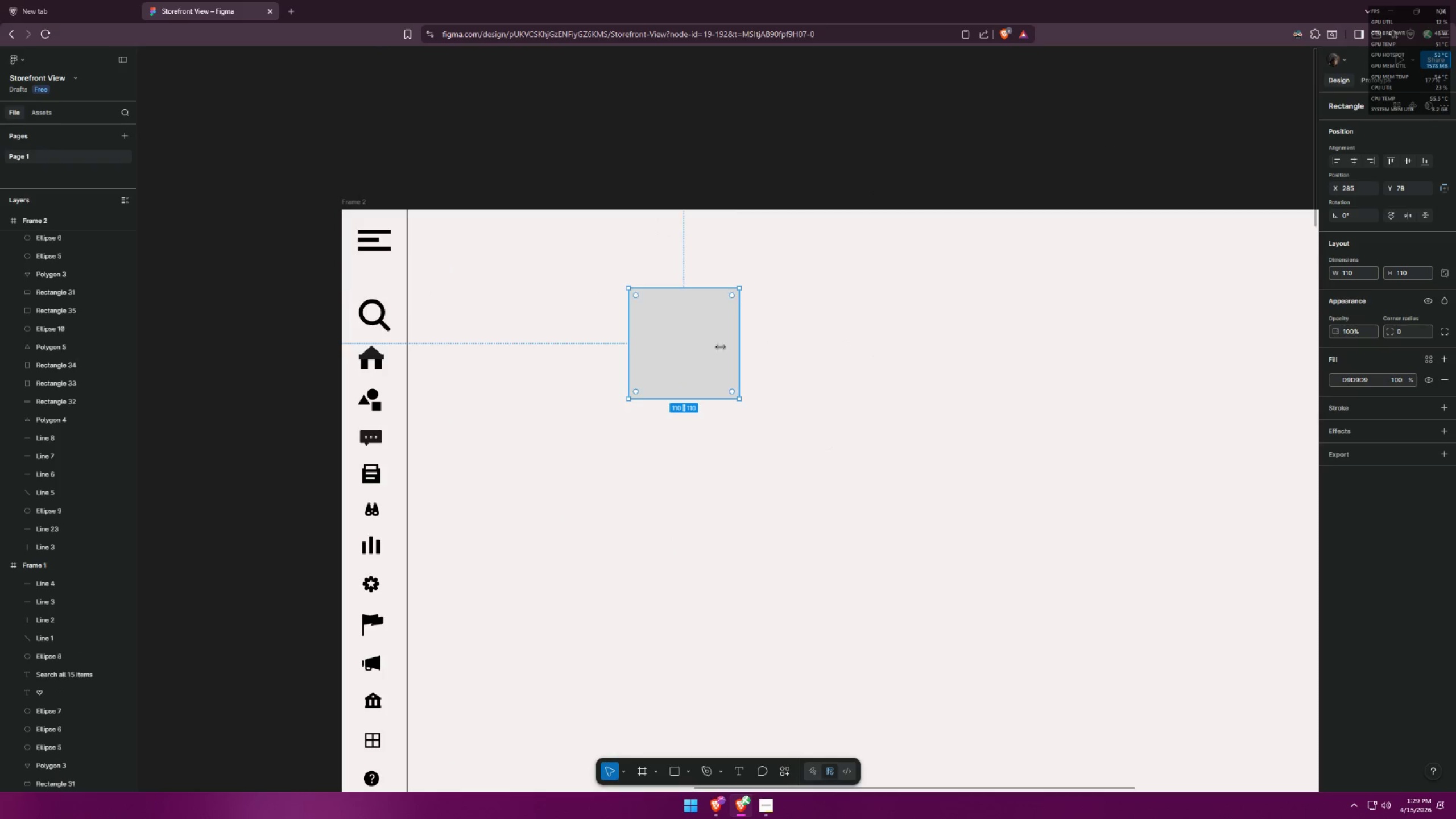 
left_click_drag(start_coordinate=[701, 349], to_coordinate=[755, 313])
 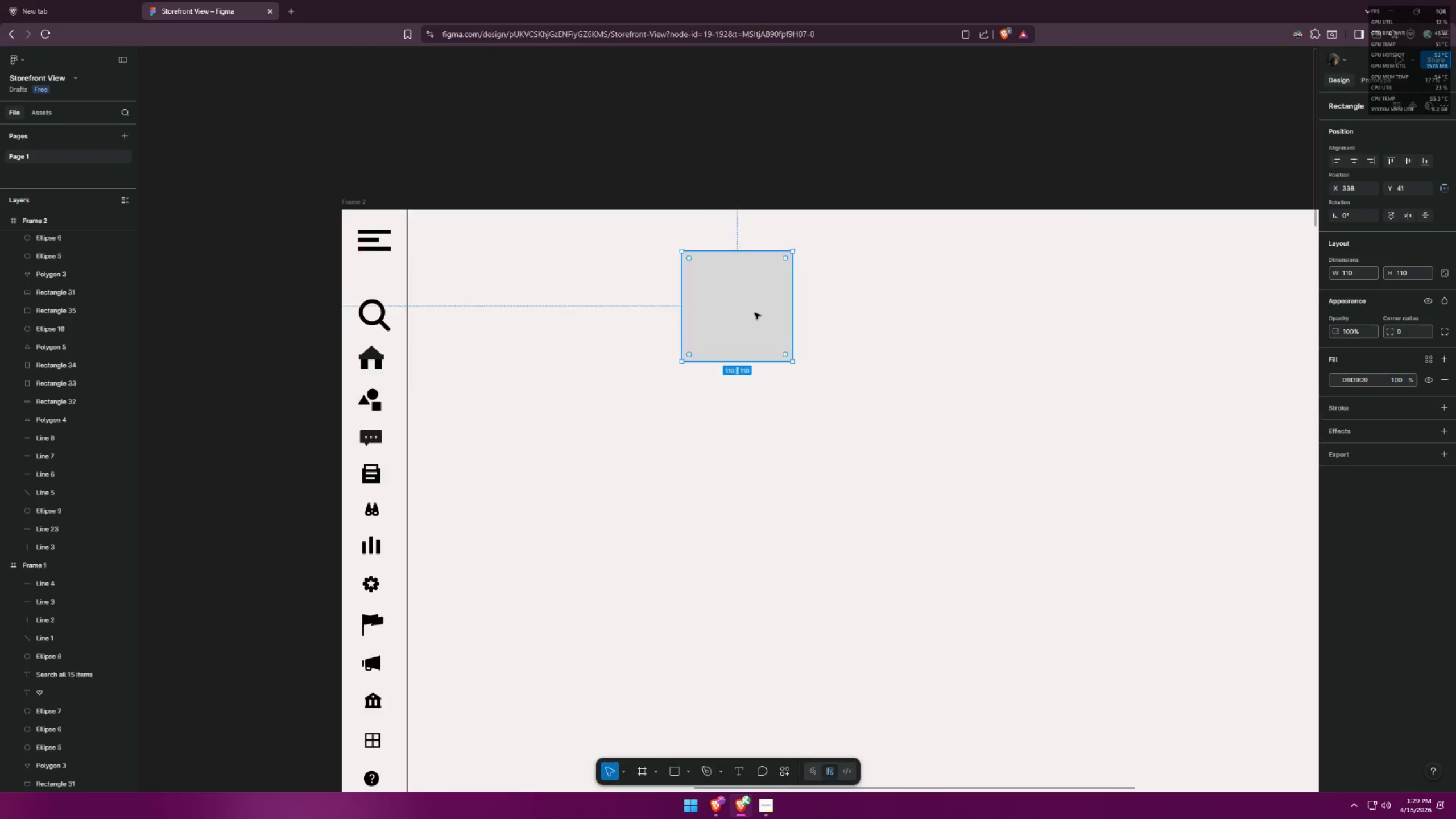 
key(Alt+AltLeft)
 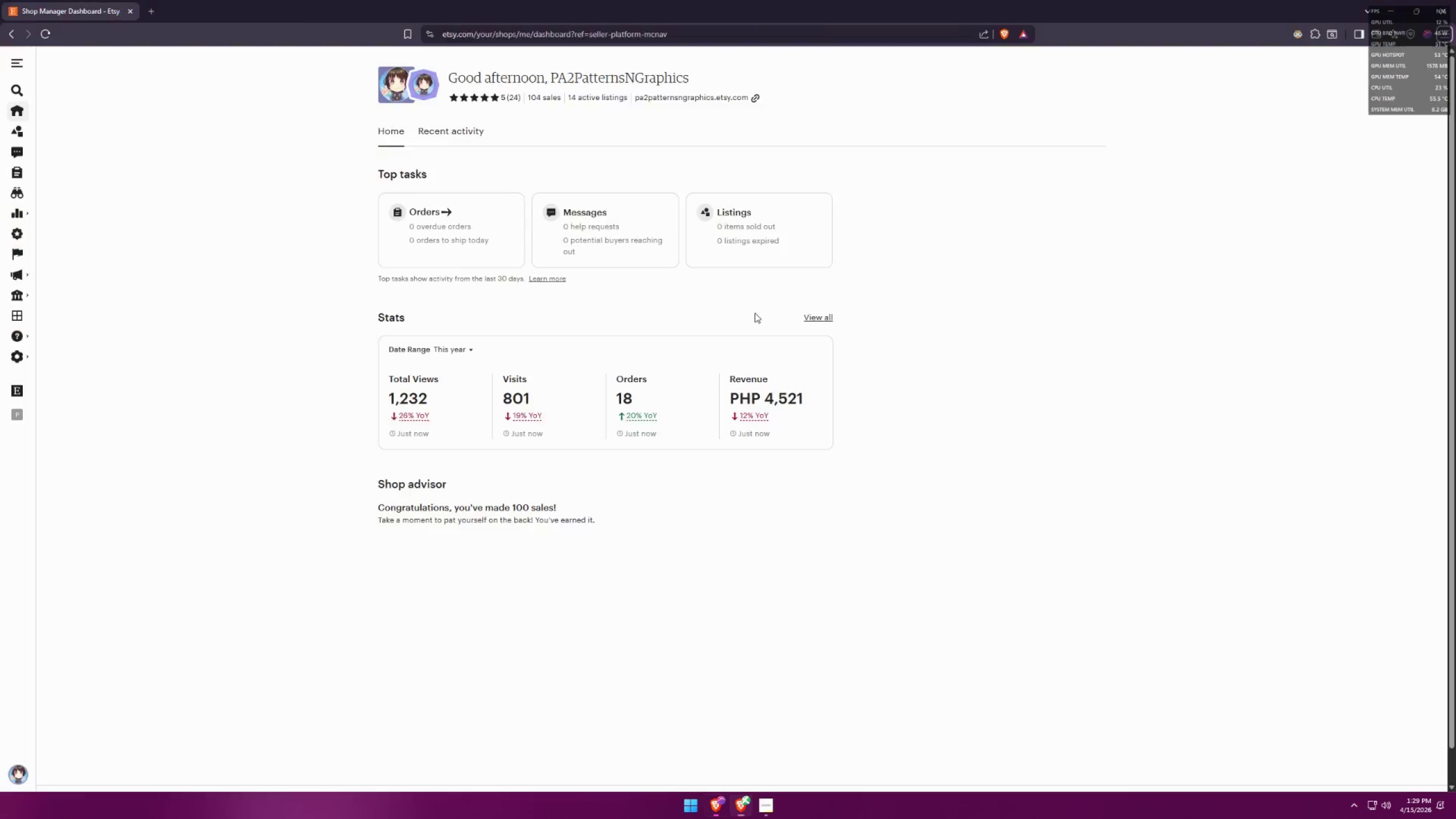 
key(Alt+Tab)
 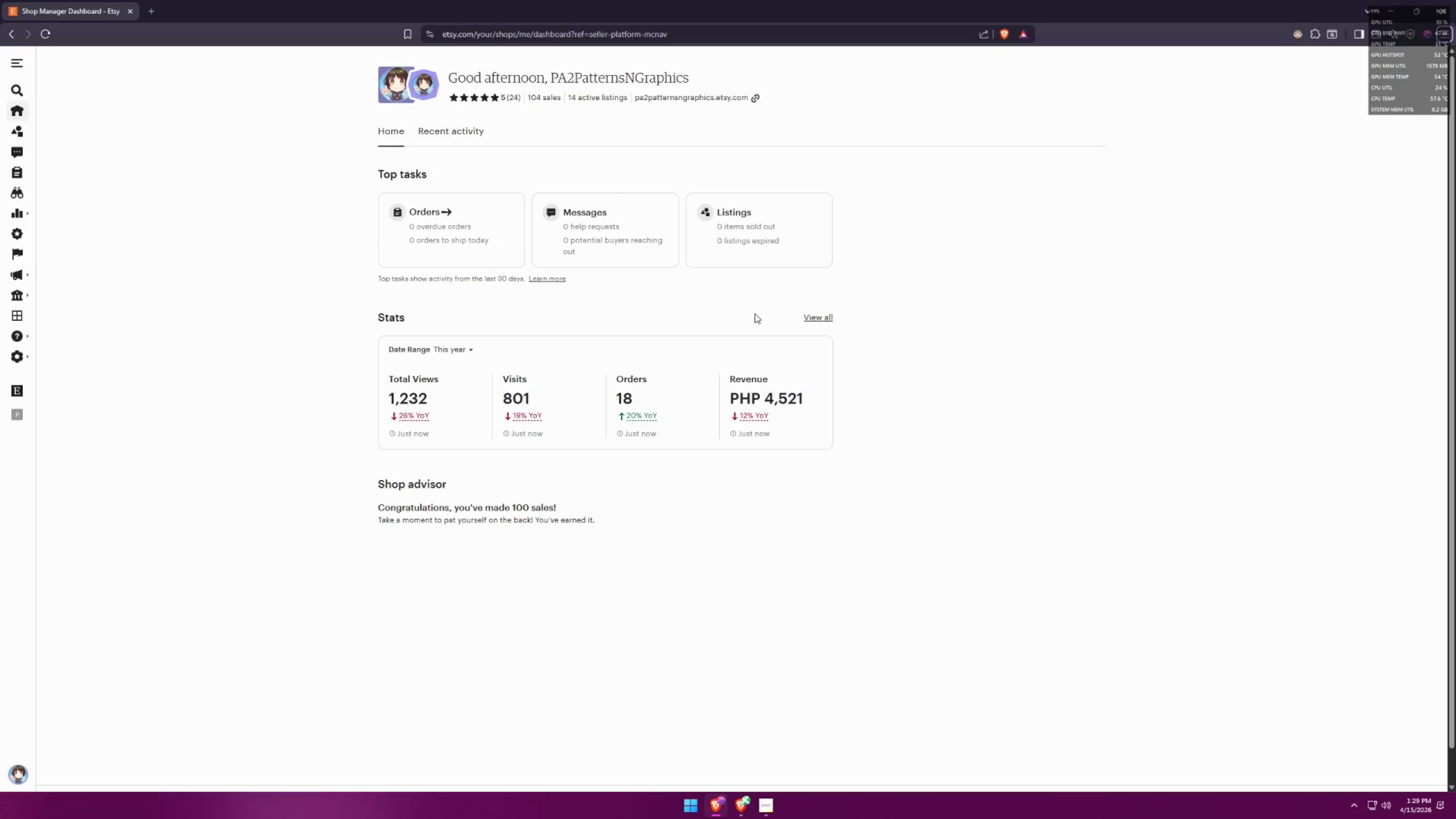 
key(Alt+AltLeft)
 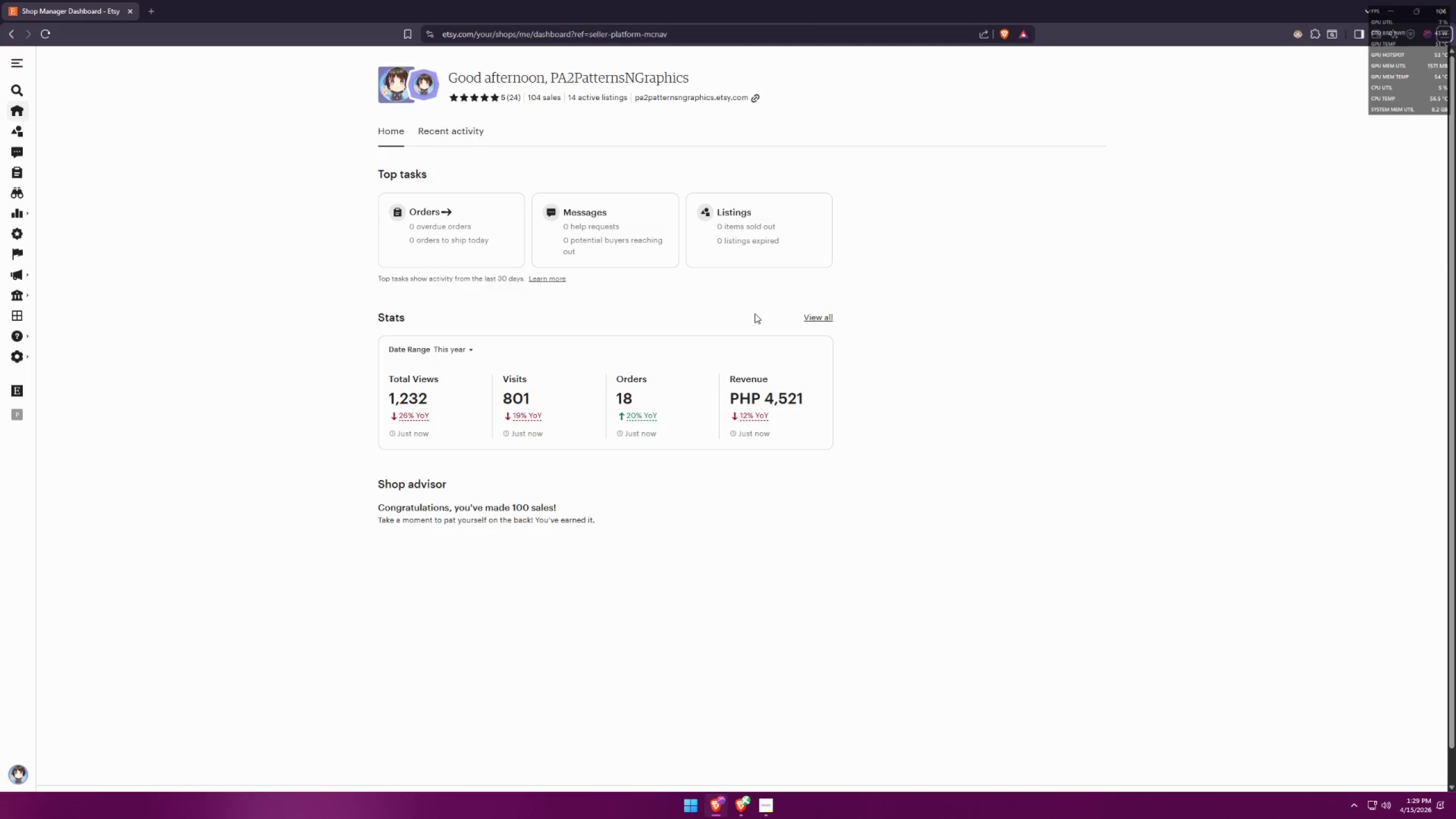 
key(Alt+Tab)
 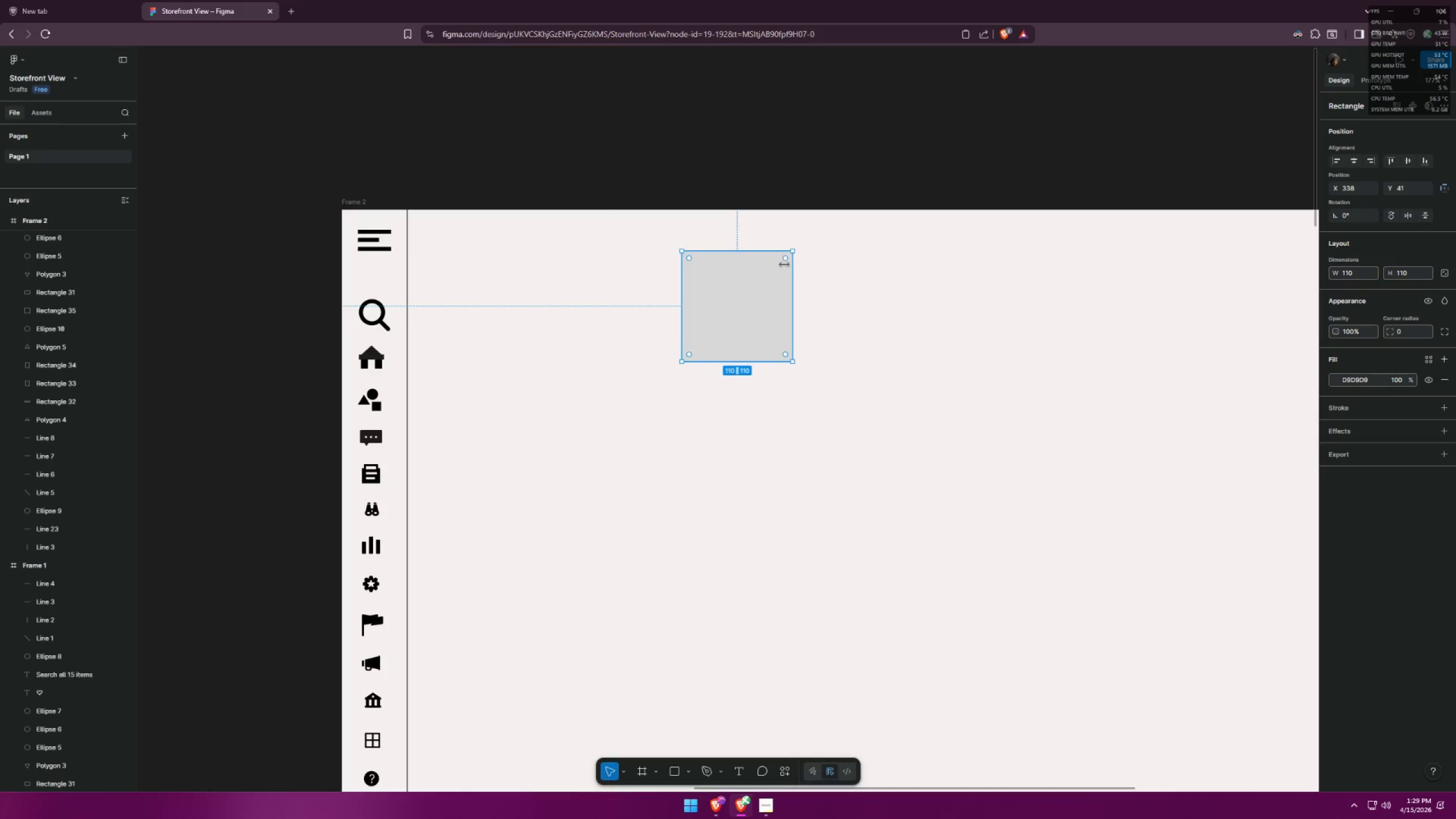 
left_click_drag(start_coordinate=[752, 291], to_coordinate=[787, 268])
 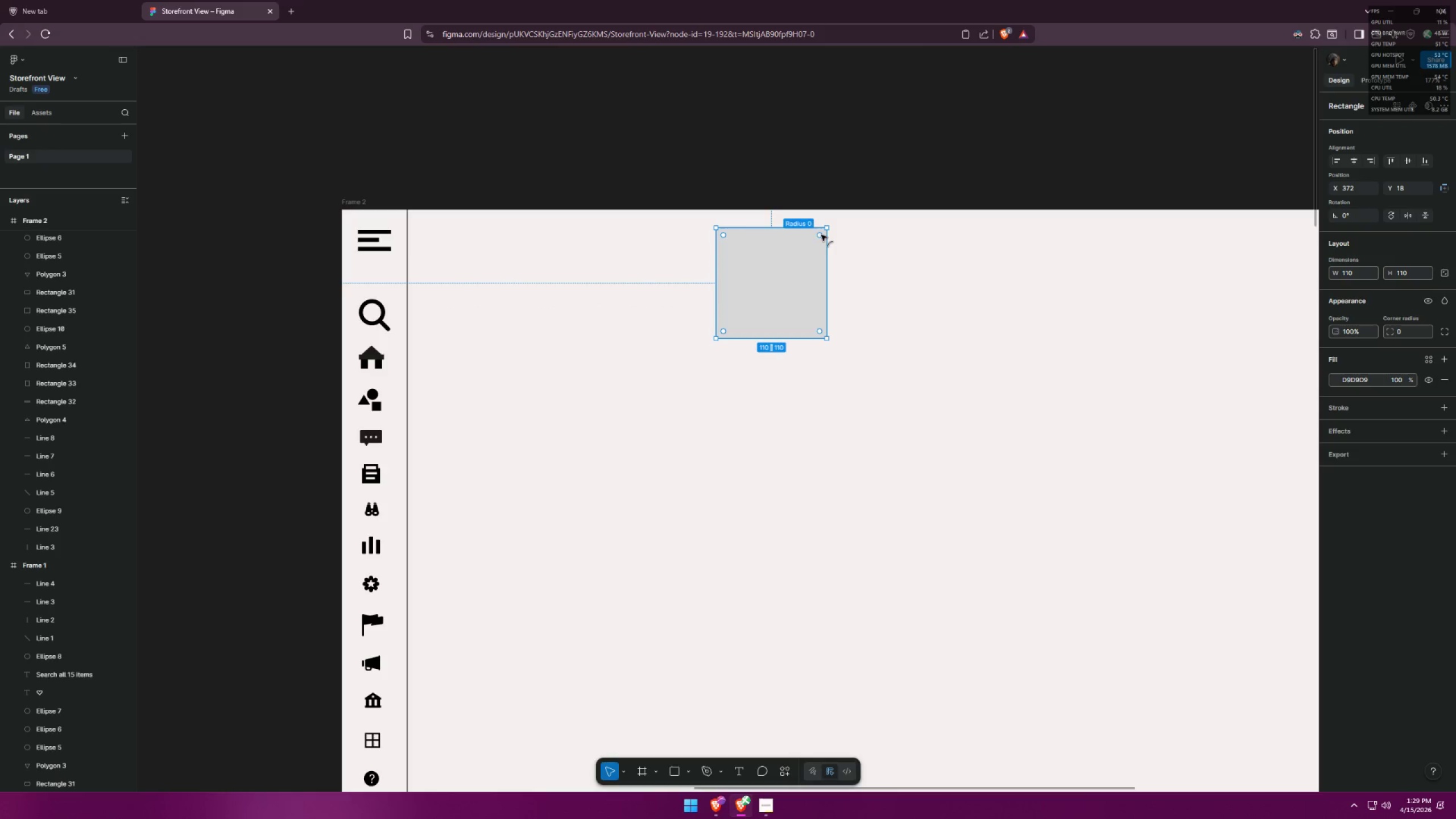 
left_click_drag(start_coordinate=[819, 235], to_coordinate=[814, 242])
 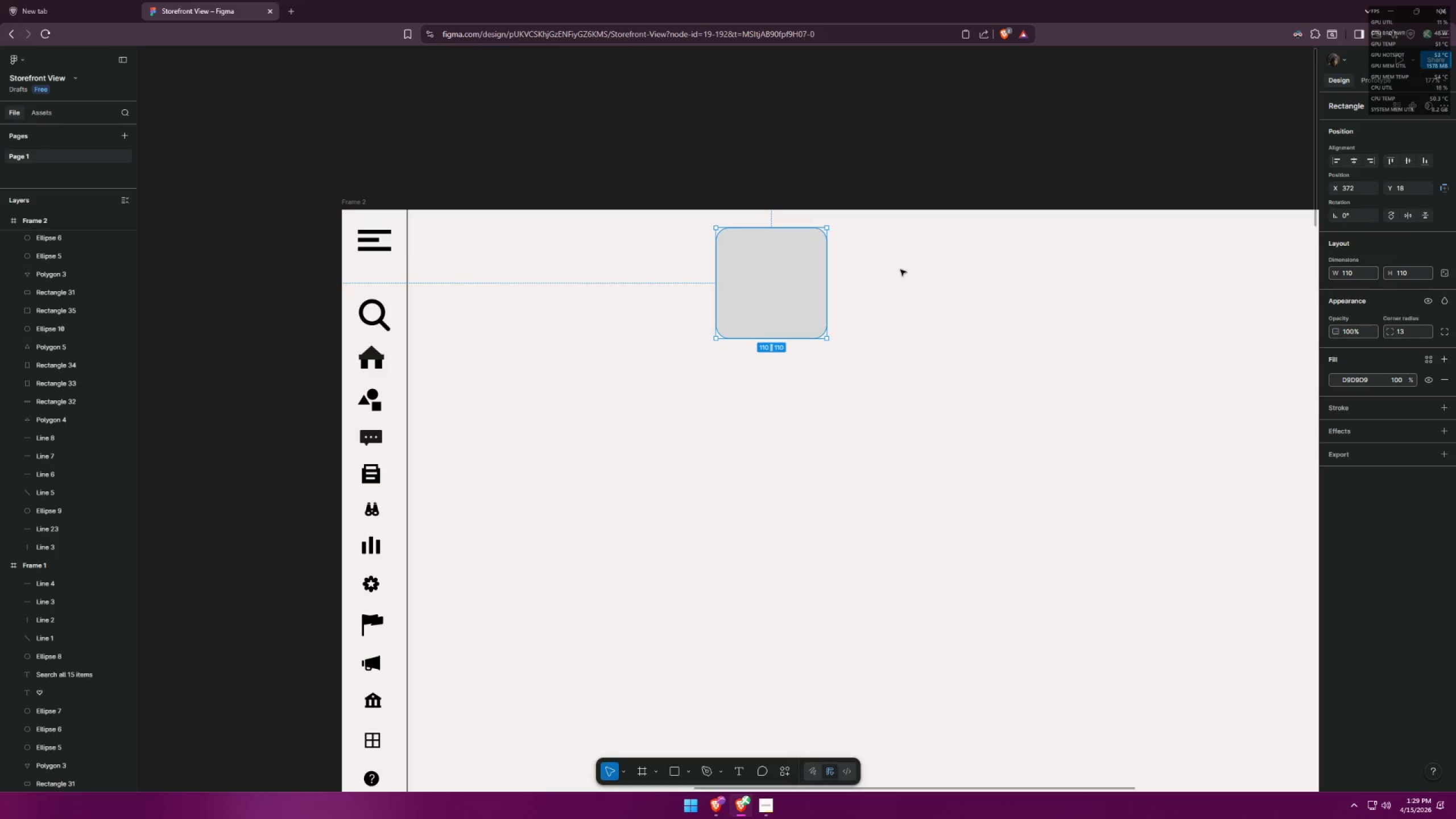 
left_click([900, 270])
 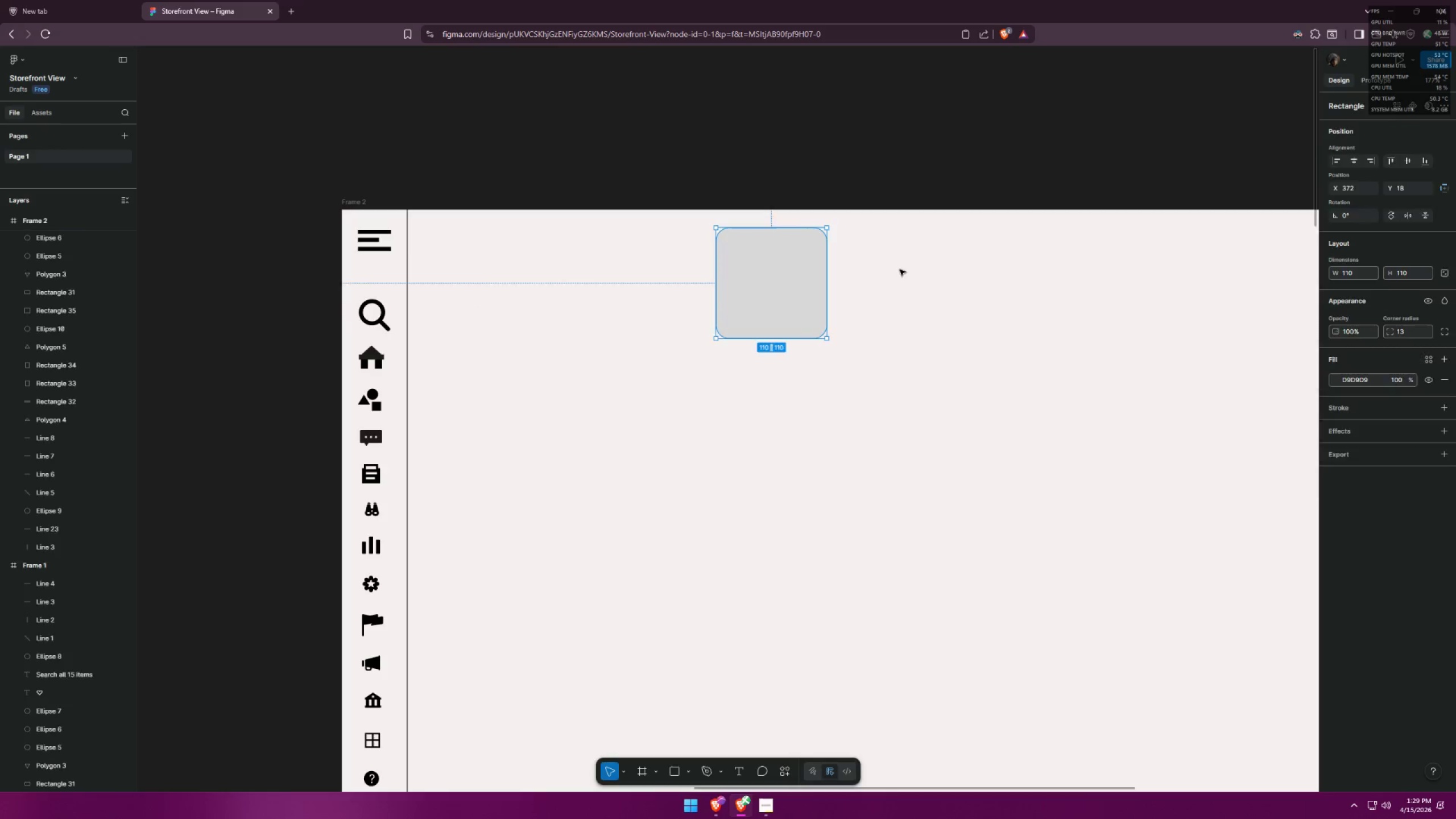 
key(Alt+AltLeft)
 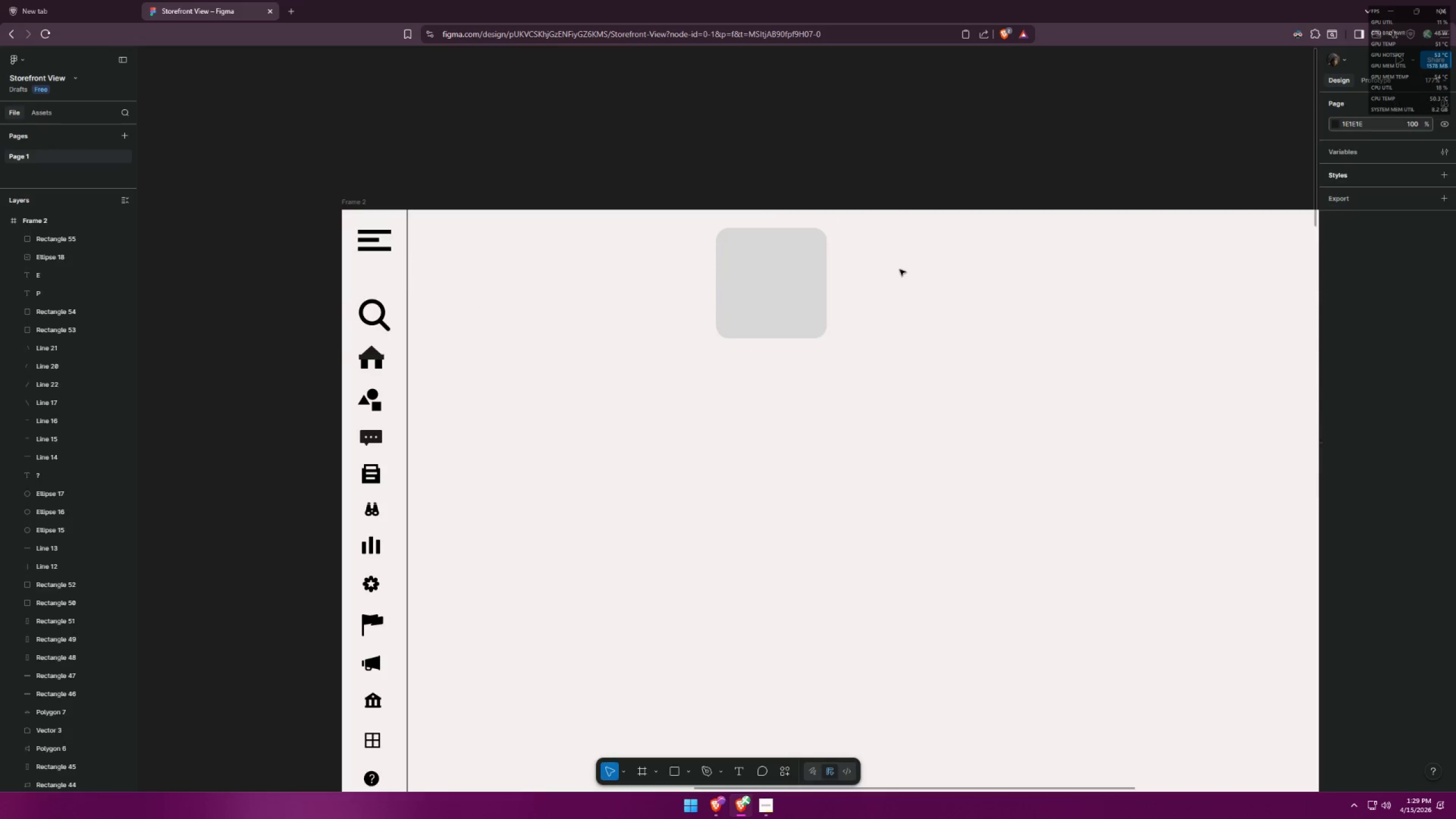 
key(Alt+Tab)
 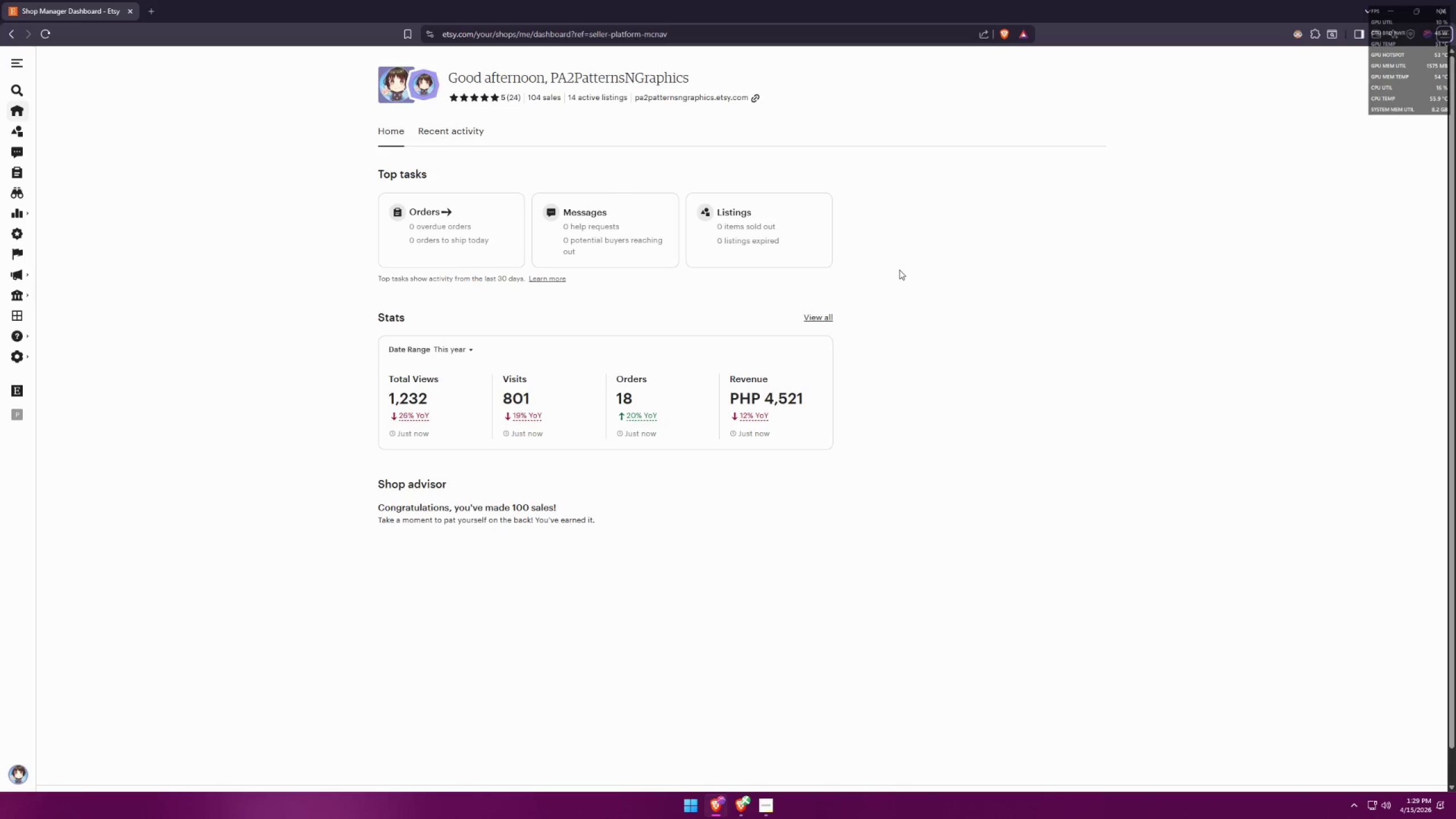 
key(Alt+AltLeft)
 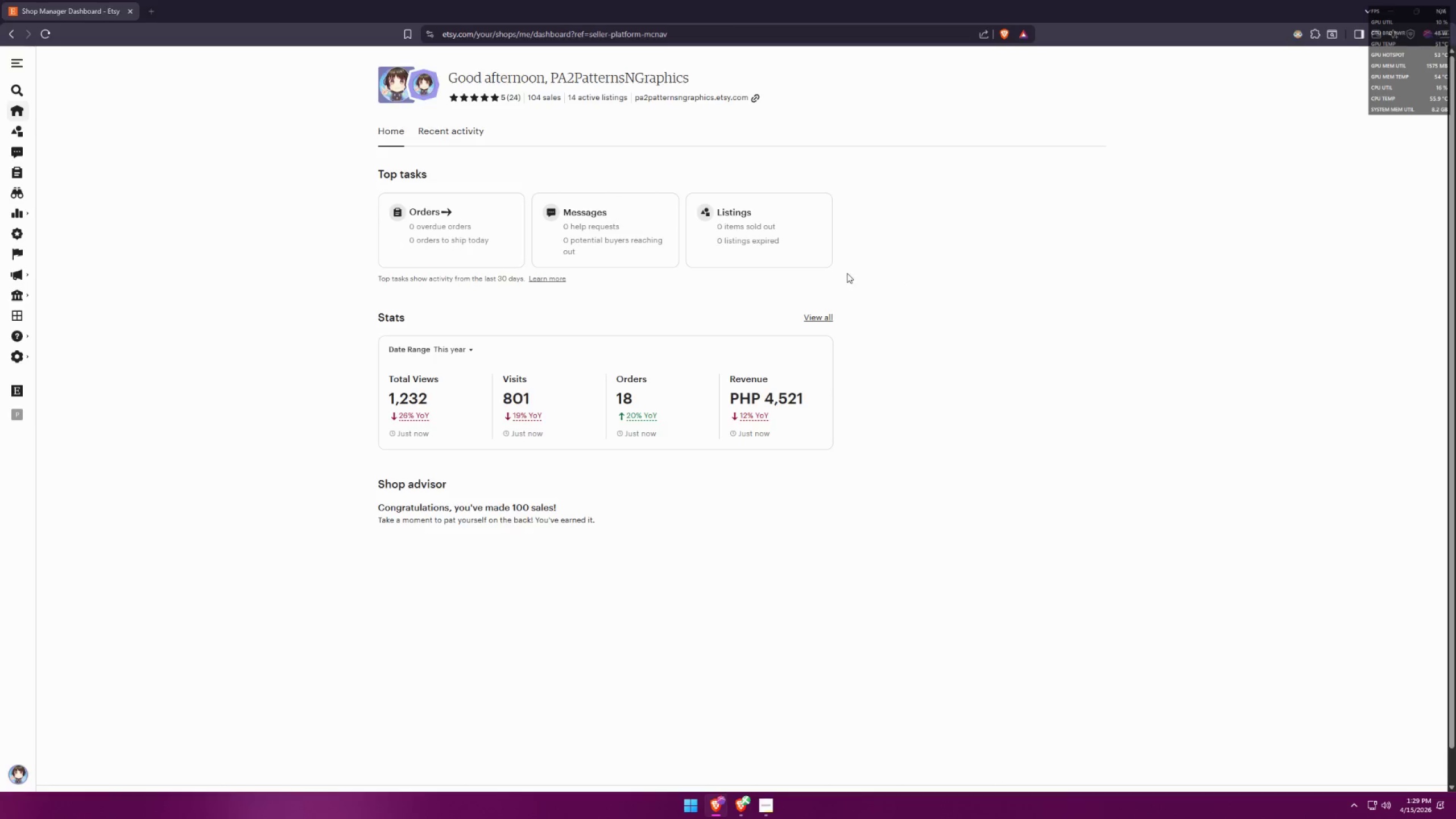 
key(Alt+Tab)
 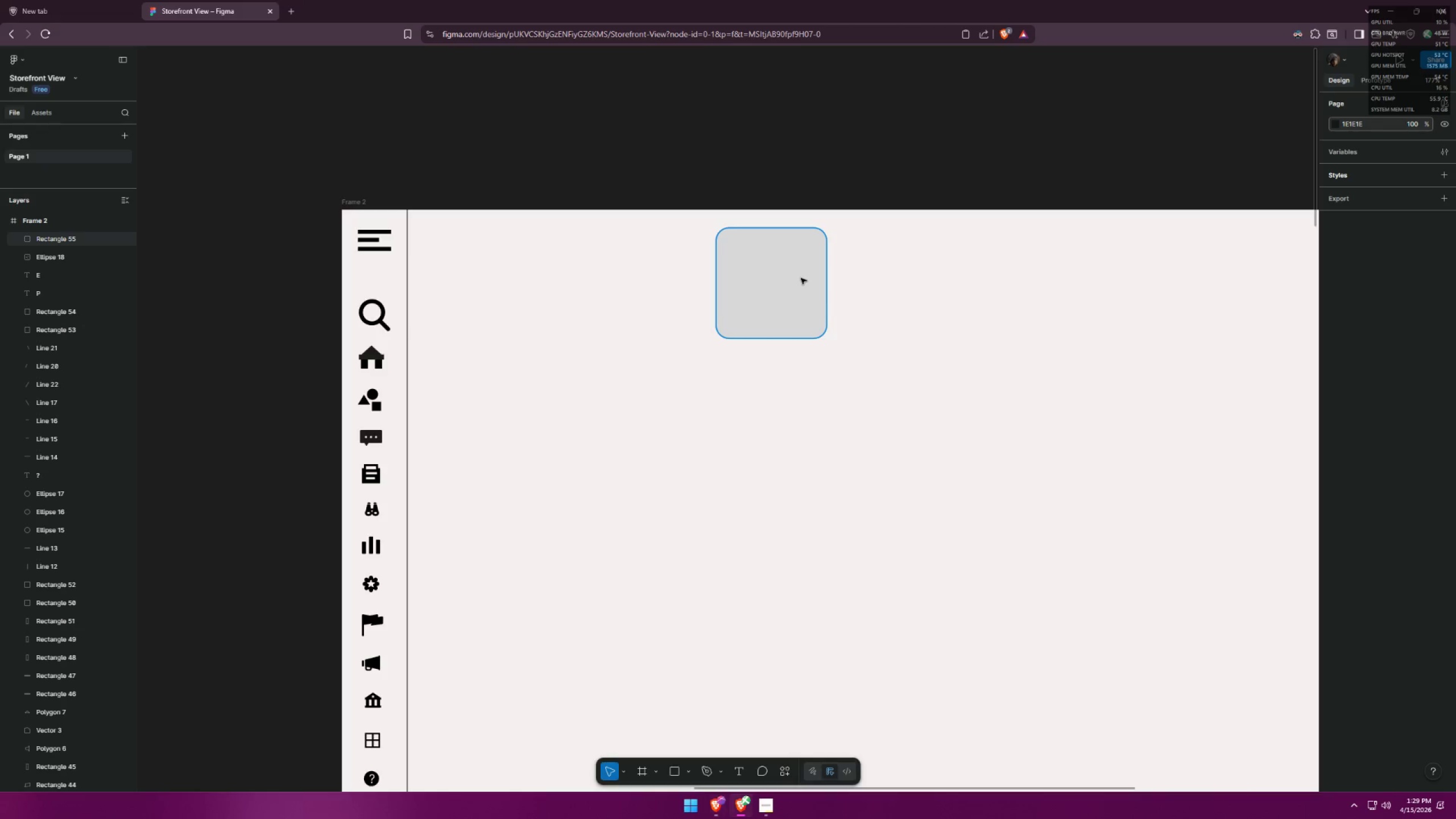 
left_click([796, 278])
 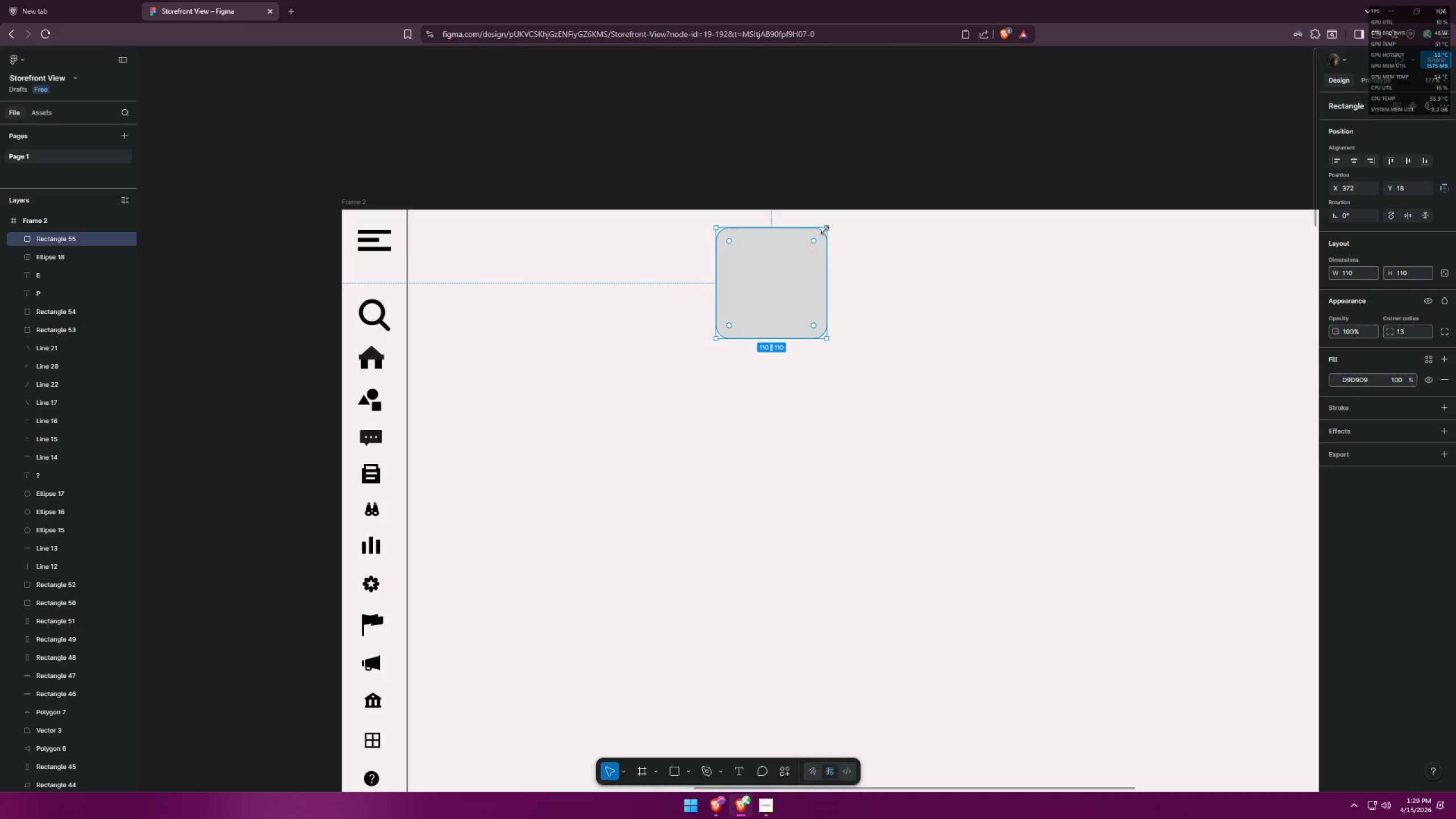 
hold_key(key=ShiftLeft, duration=1.06)
left_click_drag(start_coordinate=[825, 230], to_coordinate=[810, 246])
 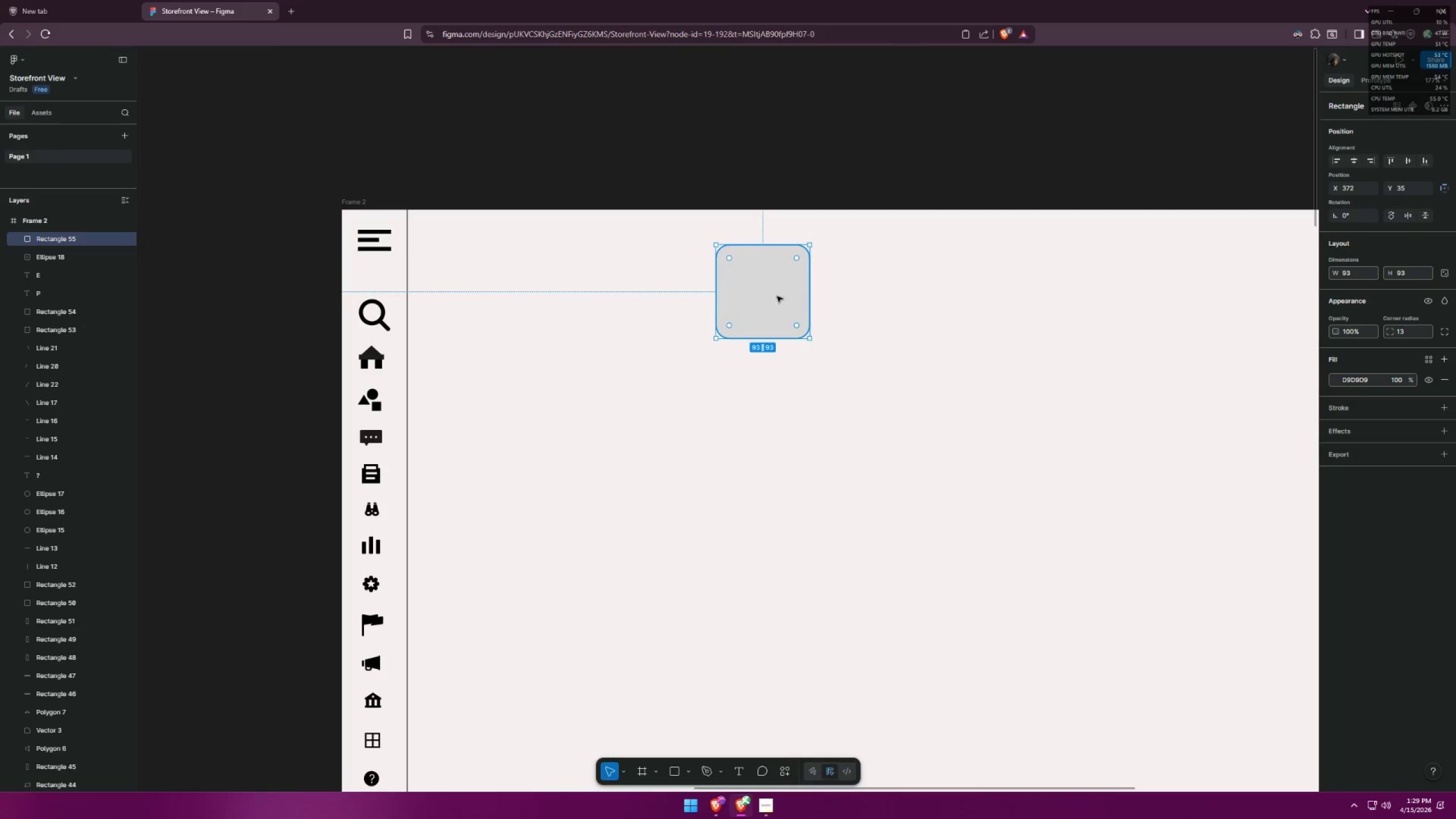 
left_click_drag(start_coordinate=[777, 296], to_coordinate=[787, 283])
 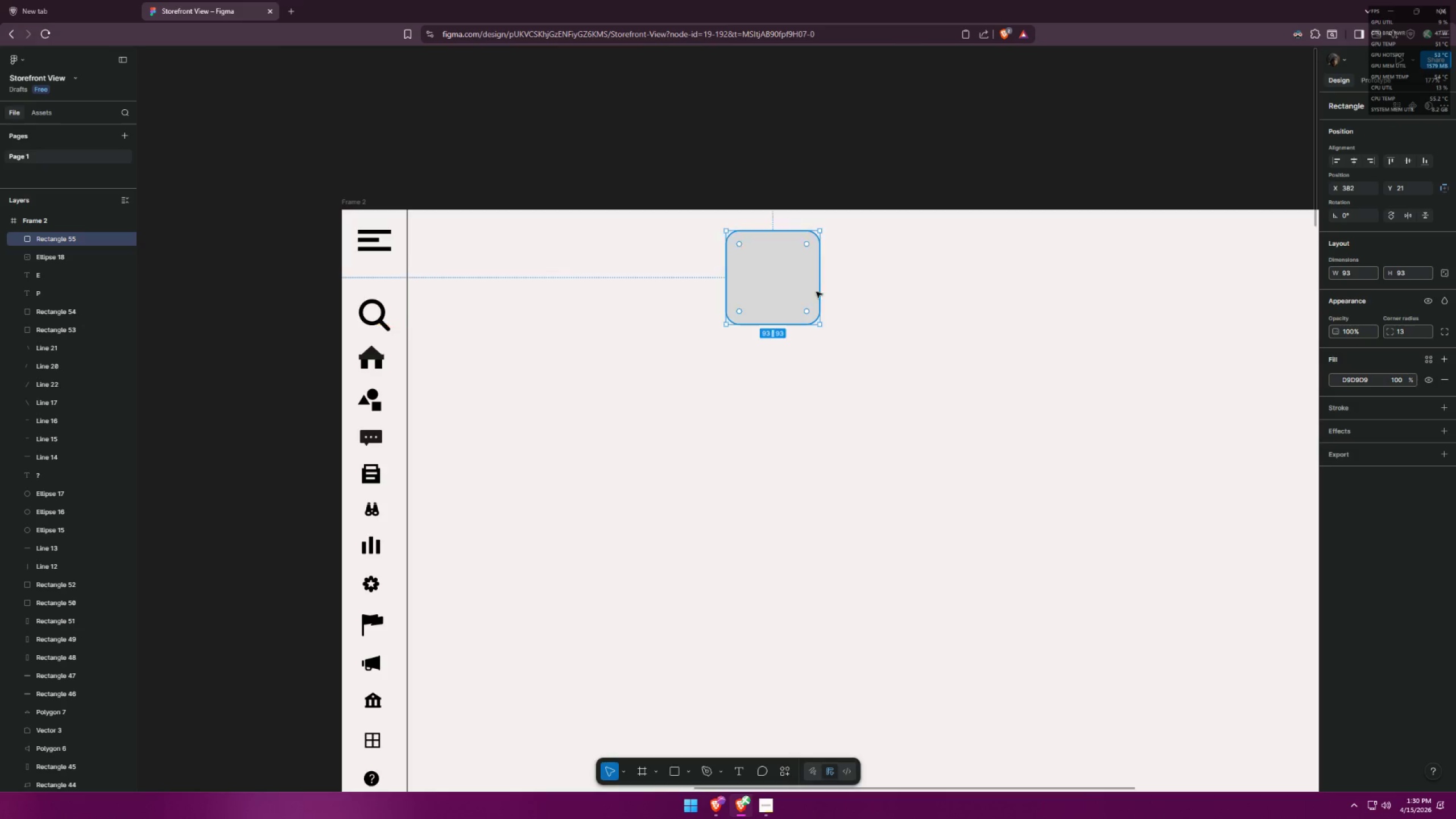 
left_click([883, 300])
 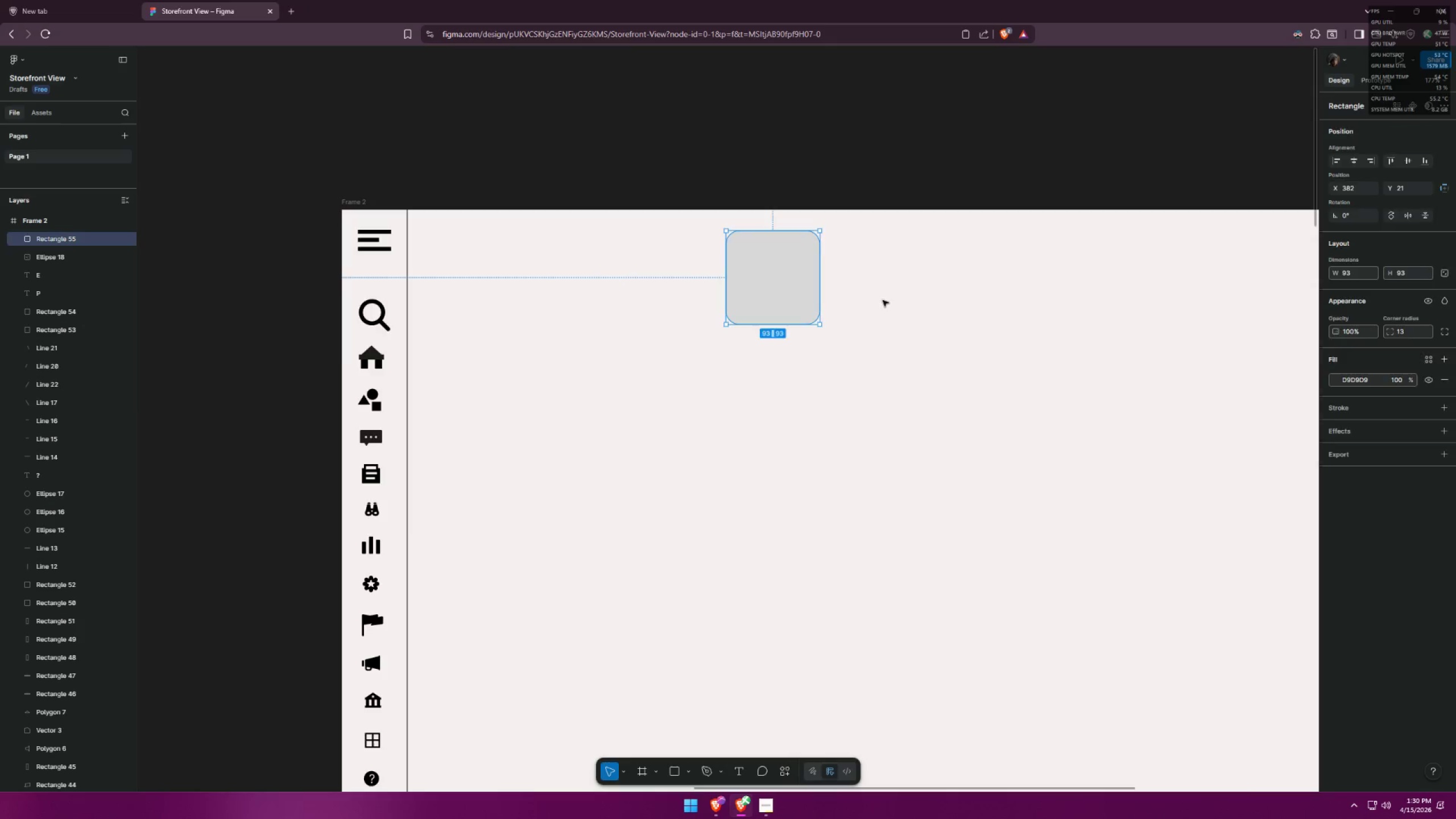 
key(Alt+AltLeft)
 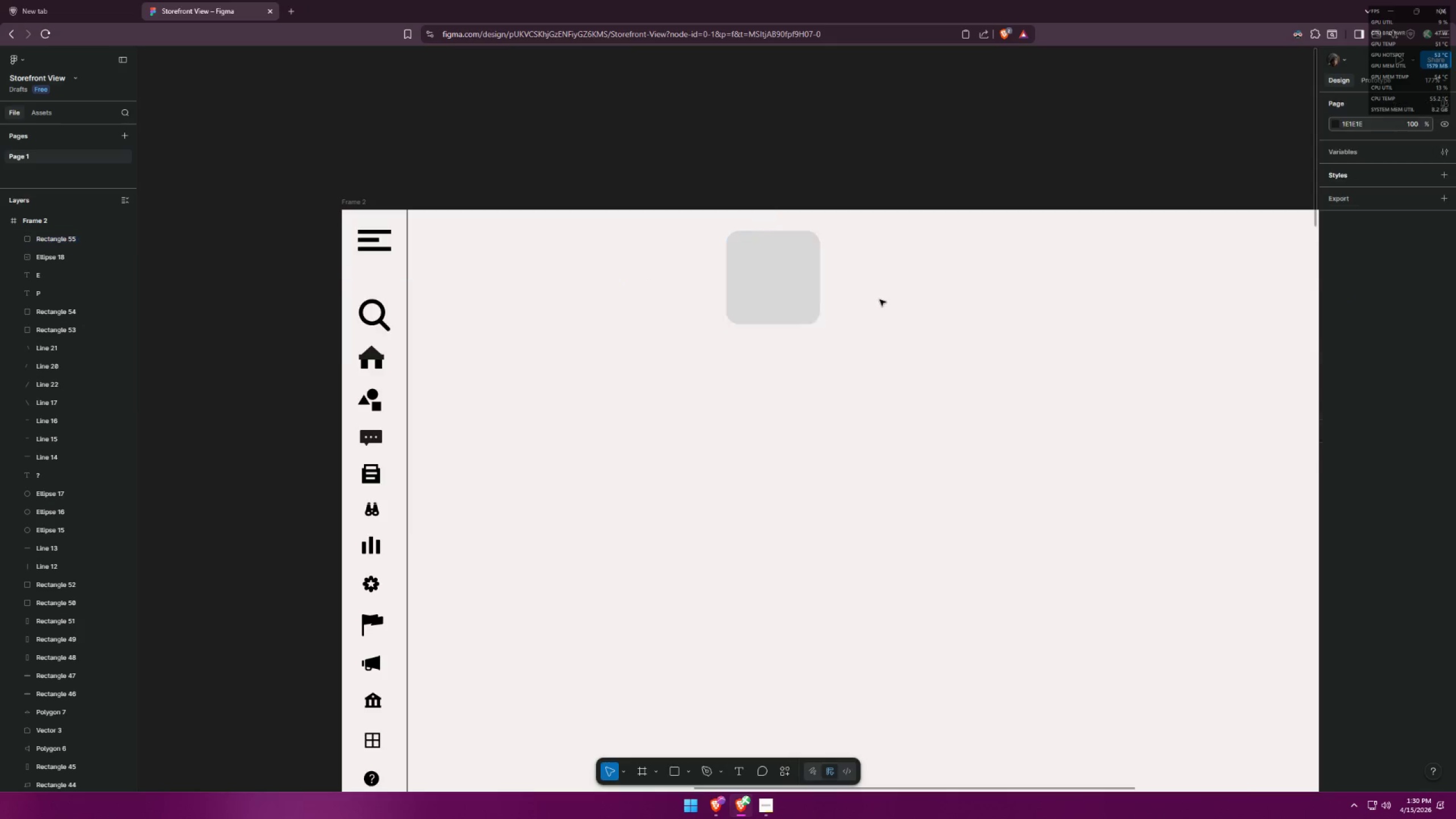 
key(Alt+Tab)
 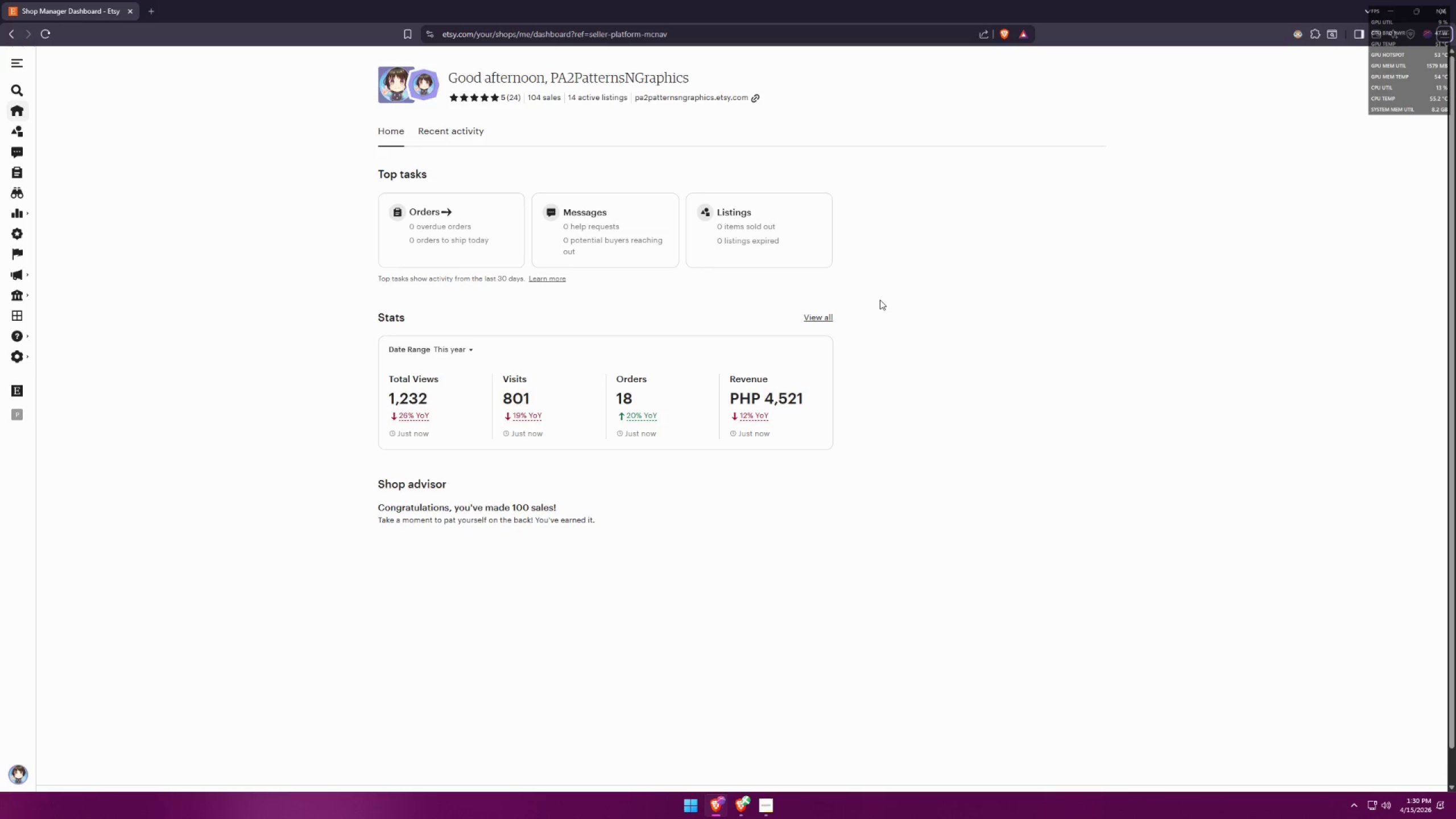 
key(Alt+AltLeft)
 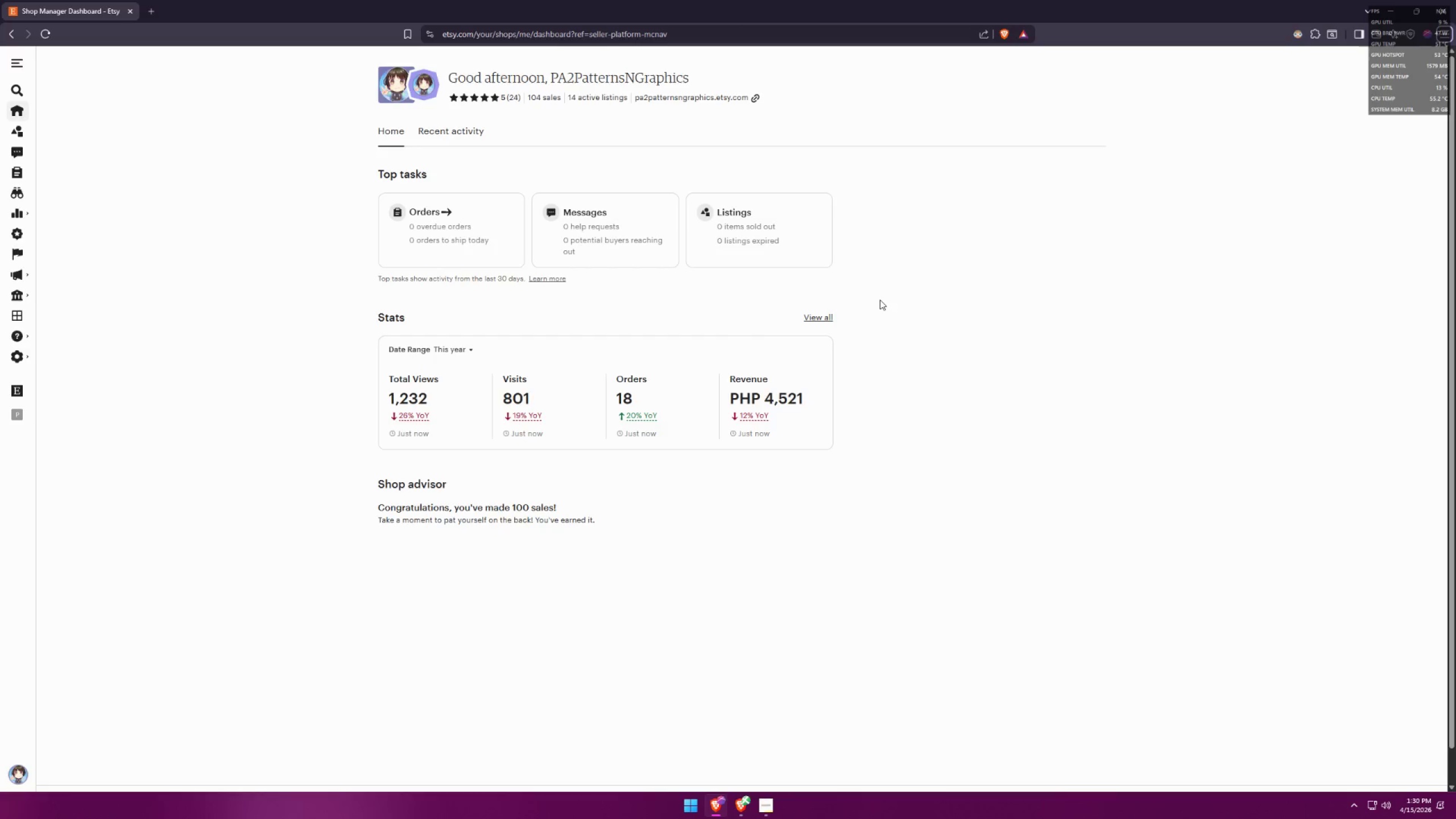 
key(Alt+Tab)
 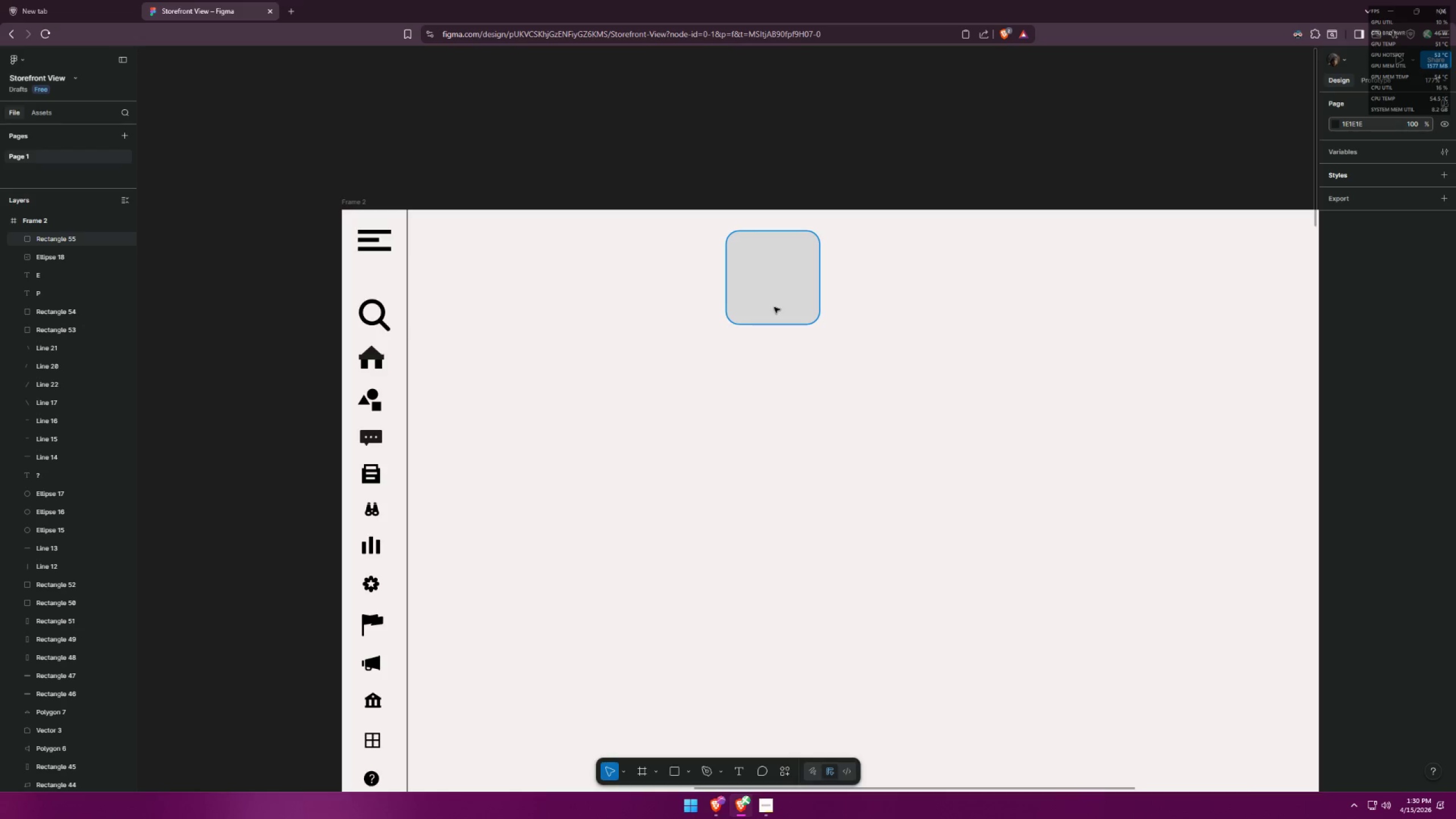 
key(Control+ControlLeft)
 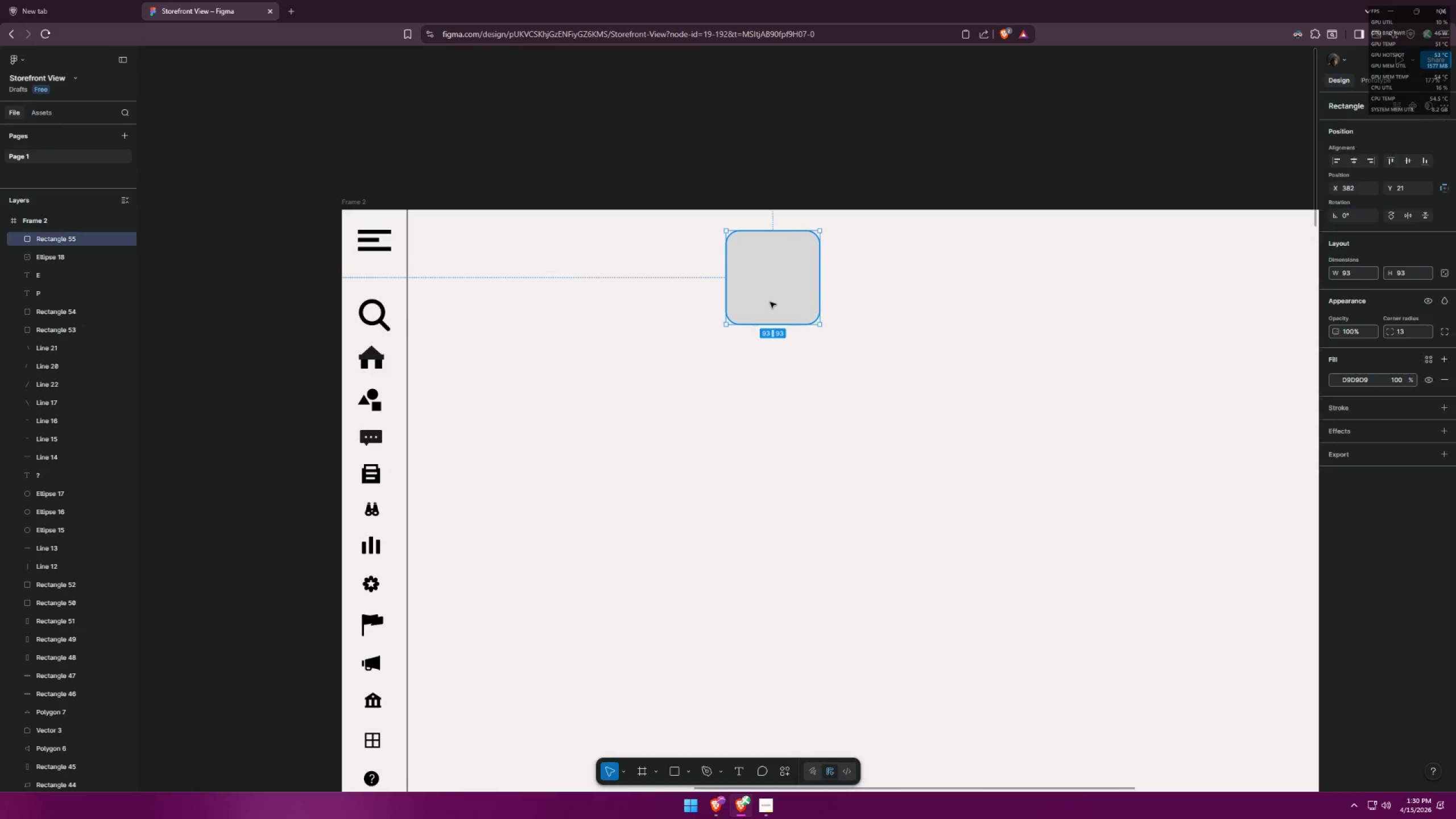 
key(Control+V)
 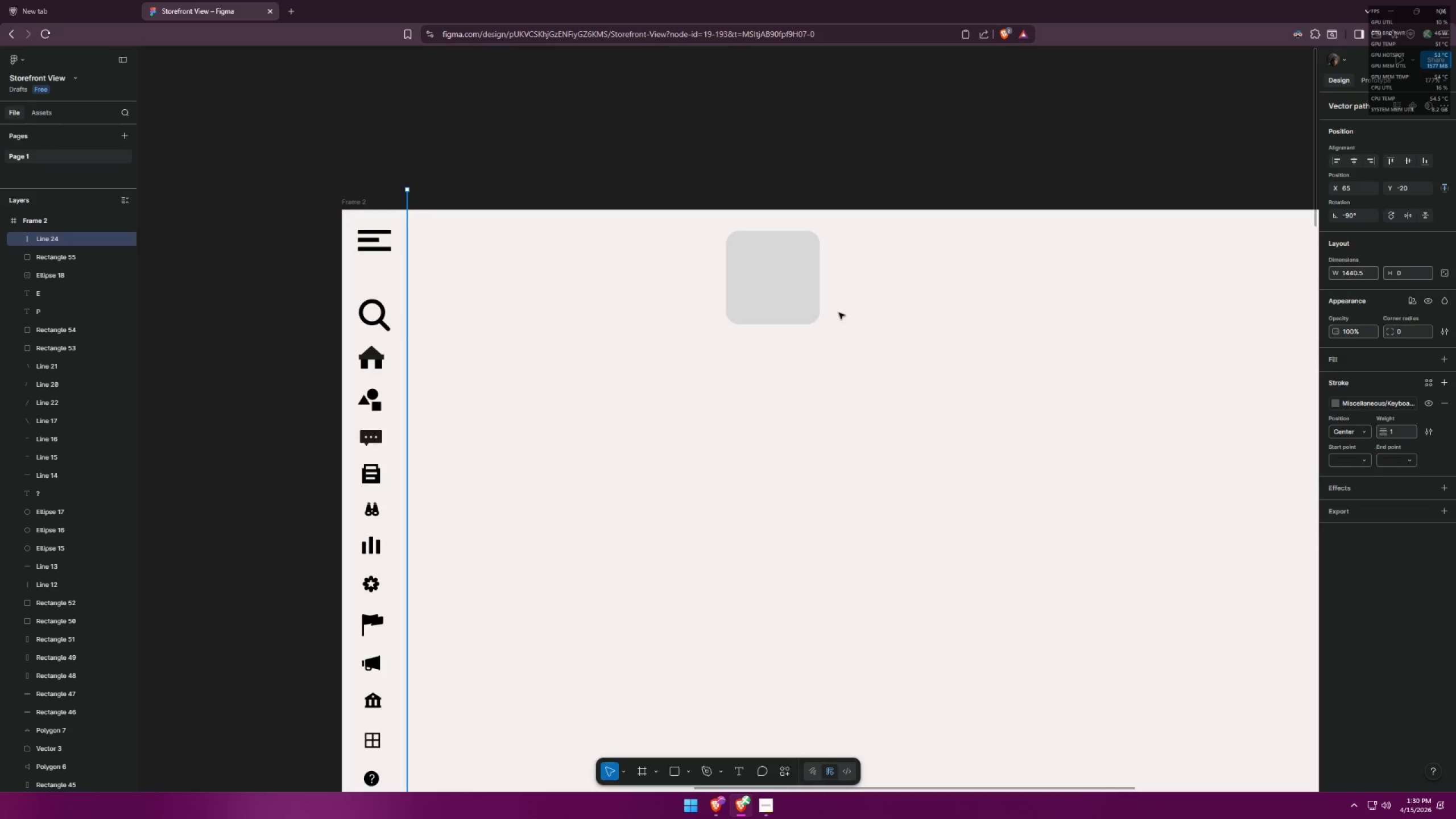 
key(Control+ControlLeft)
 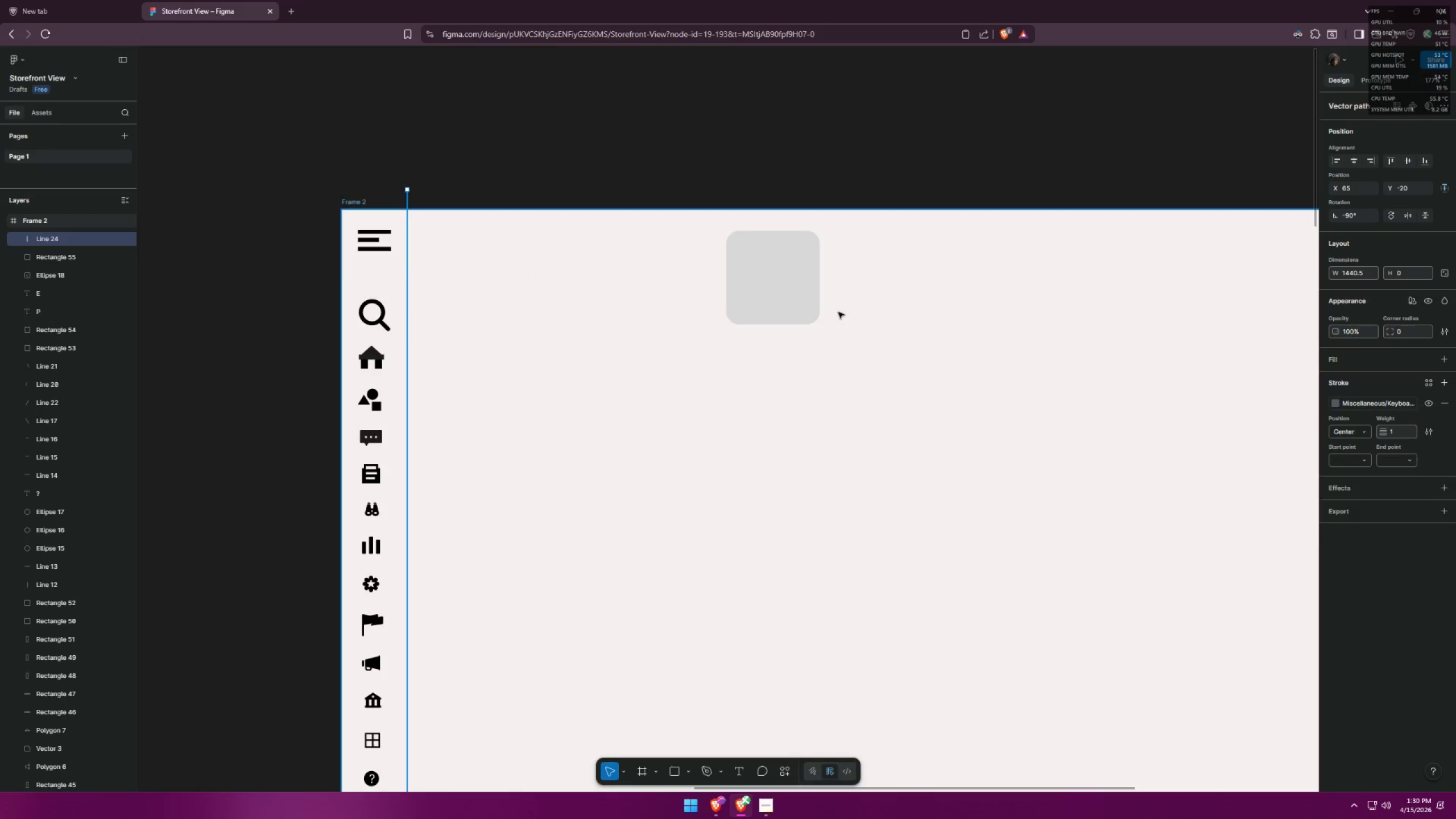 
key(Control+Z)
 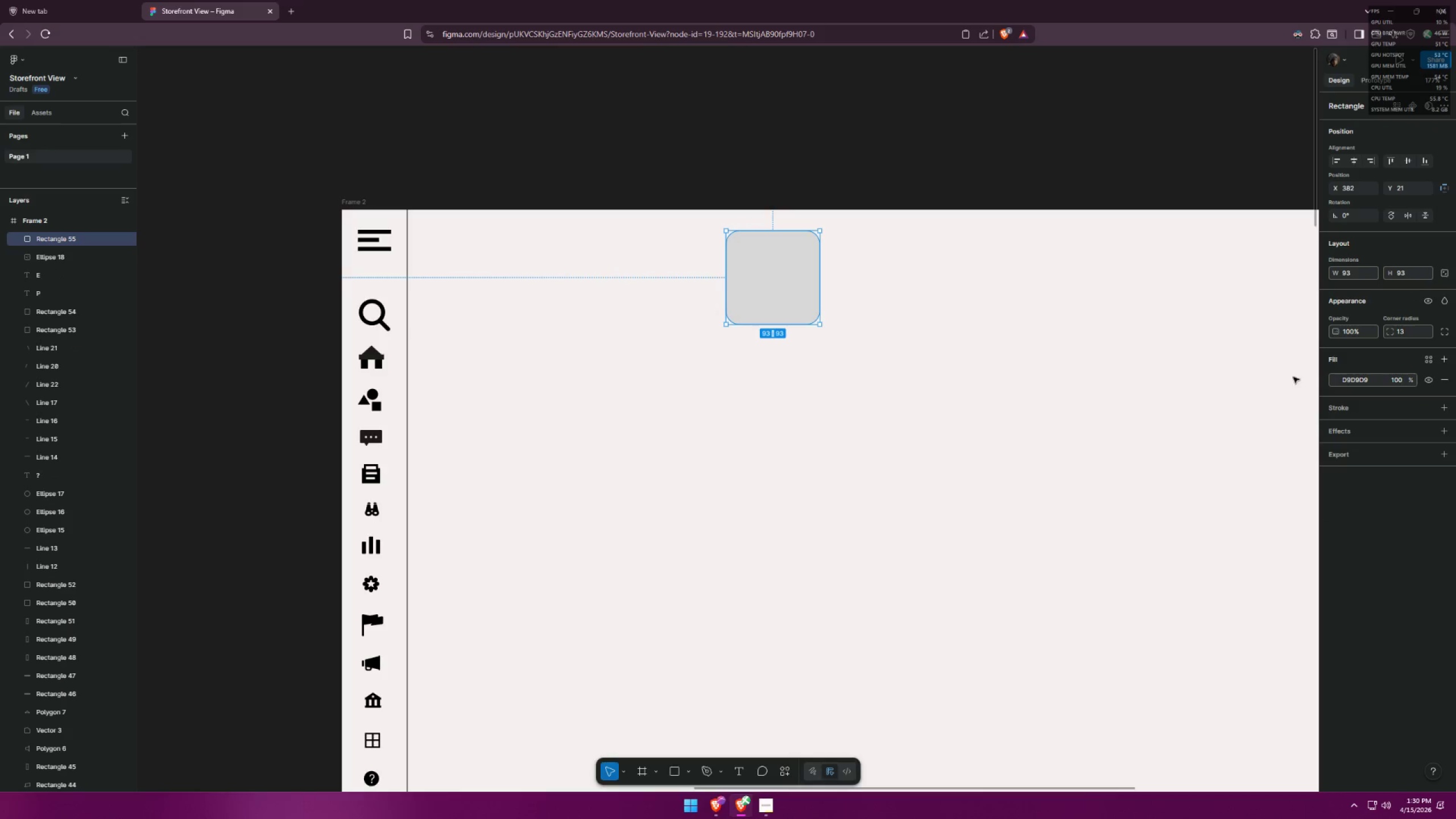 
hold_key(key=ControlLeft, duration=1.11)
scroll: coordinate [960, 528], scroll_direction: down, amount: 6.0
 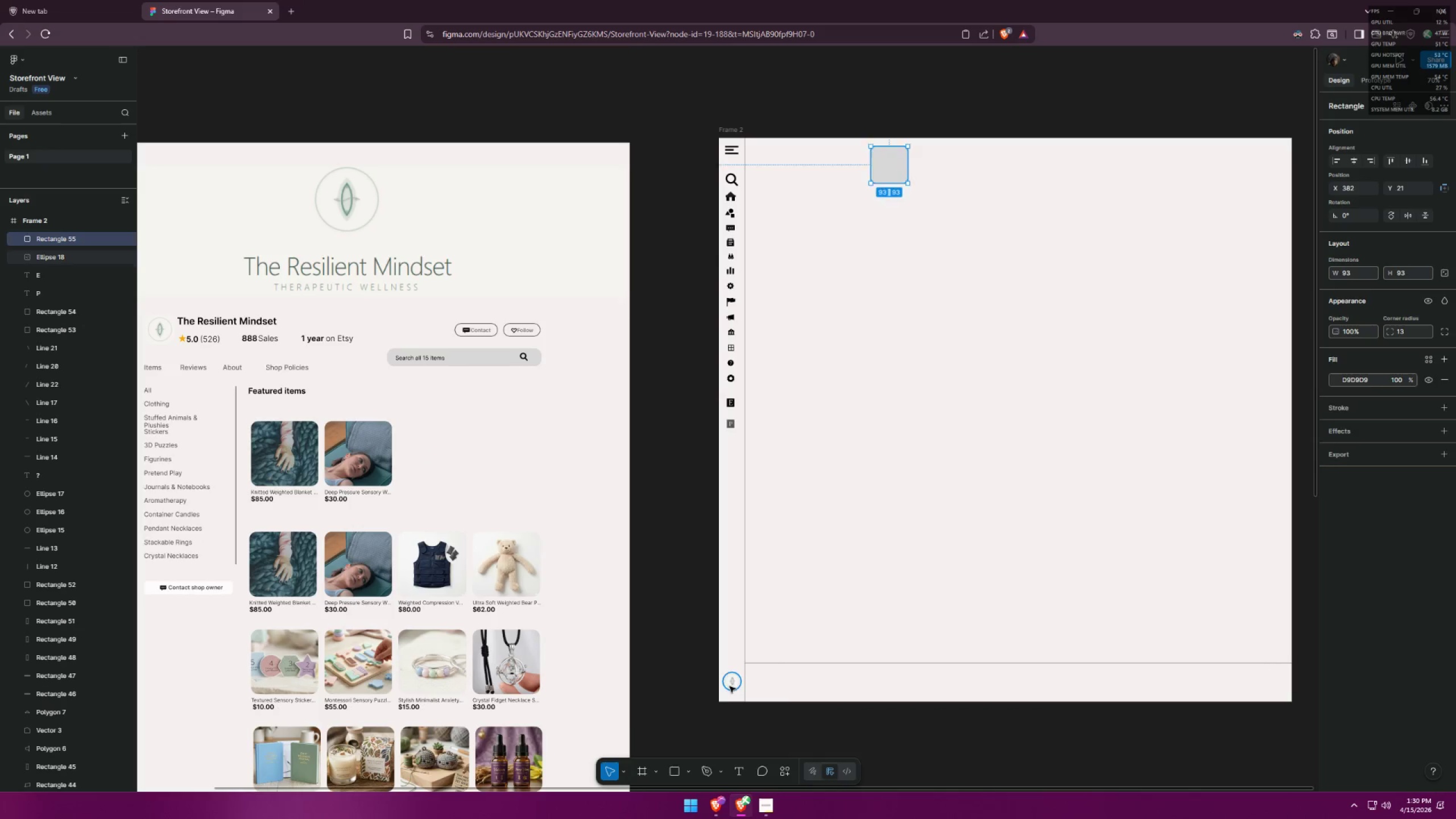 
double_click([730, 686])
 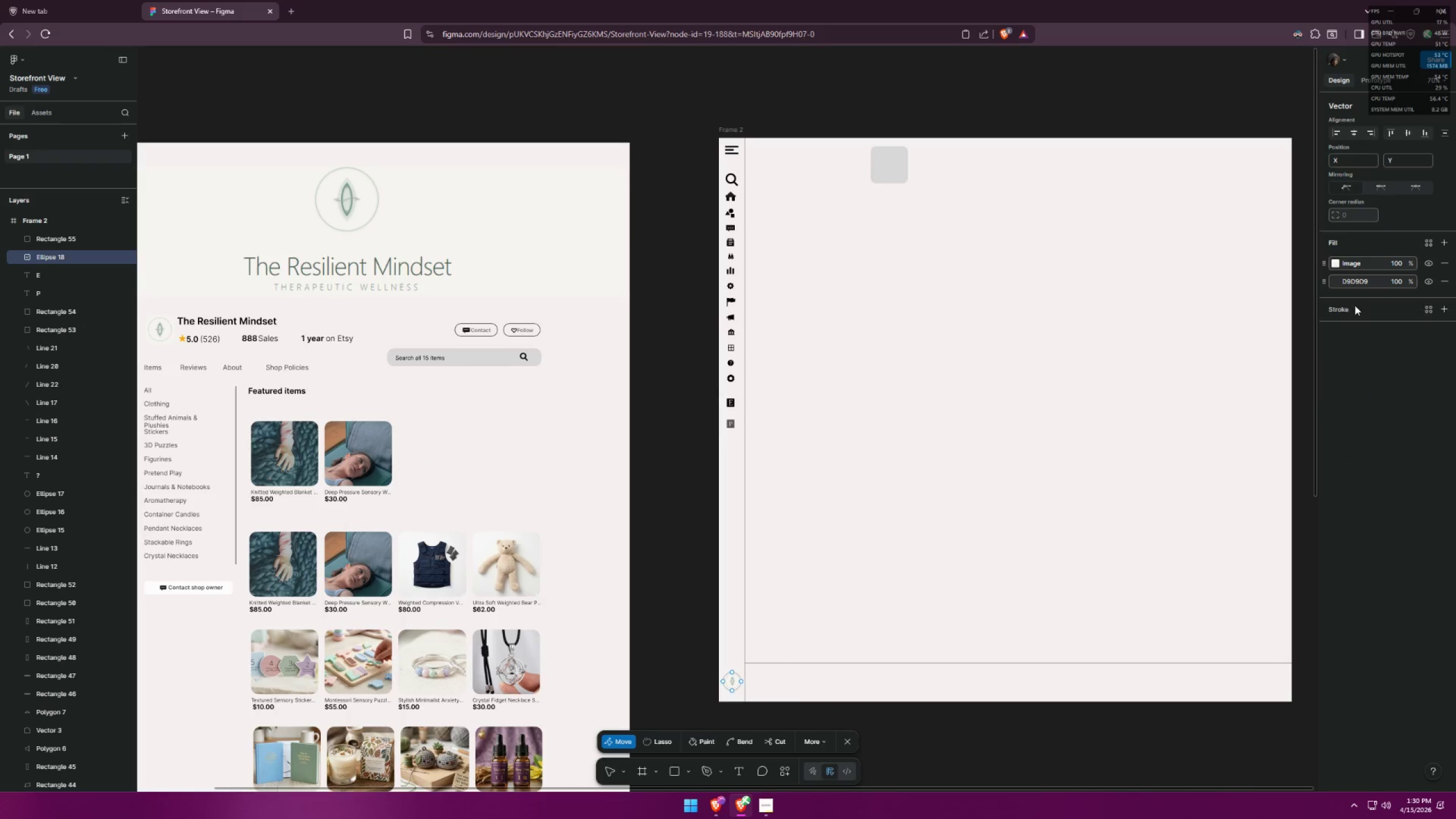 
left_click([1334, 264])
 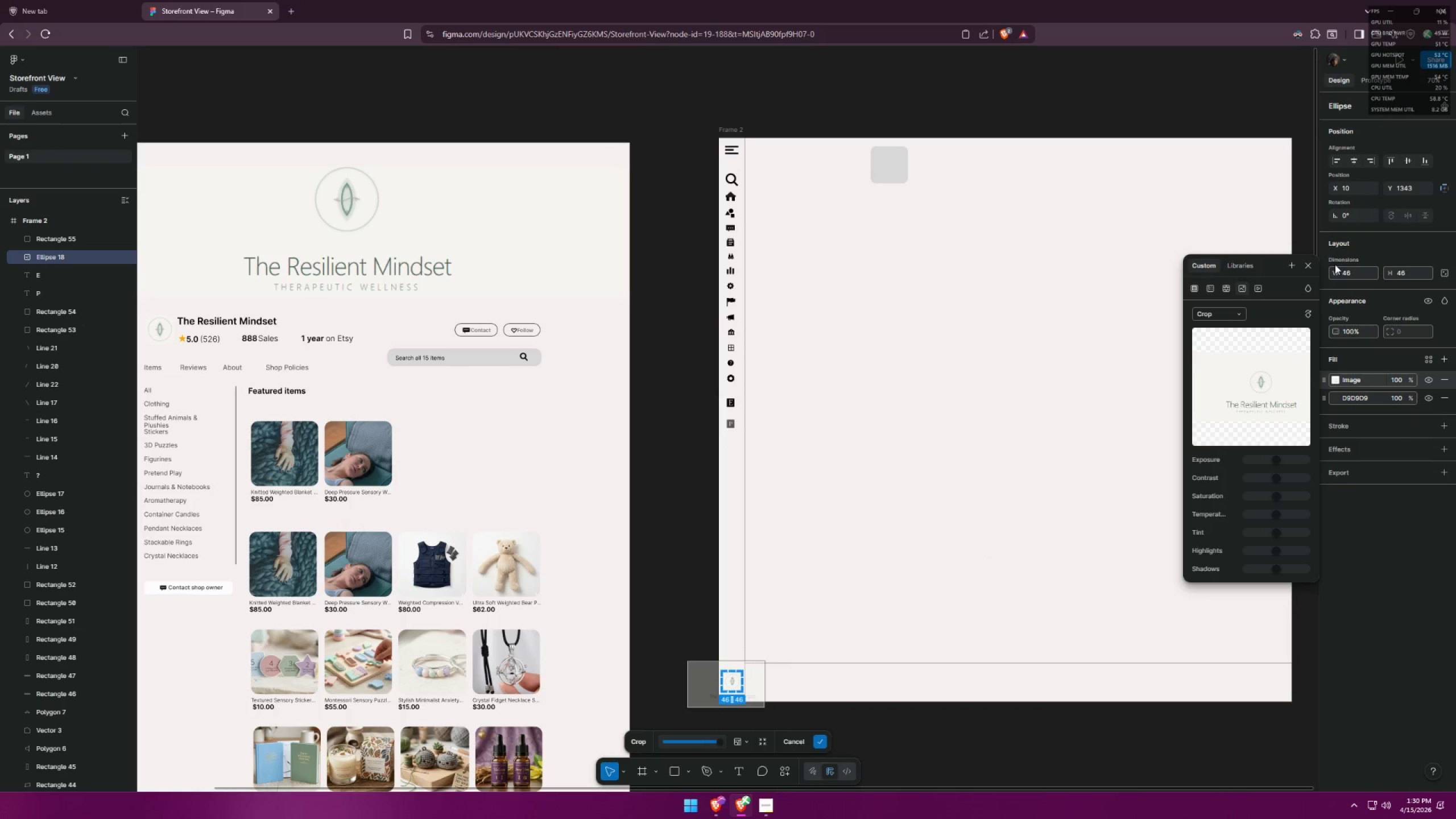 
key(Control+ControlLeft)
 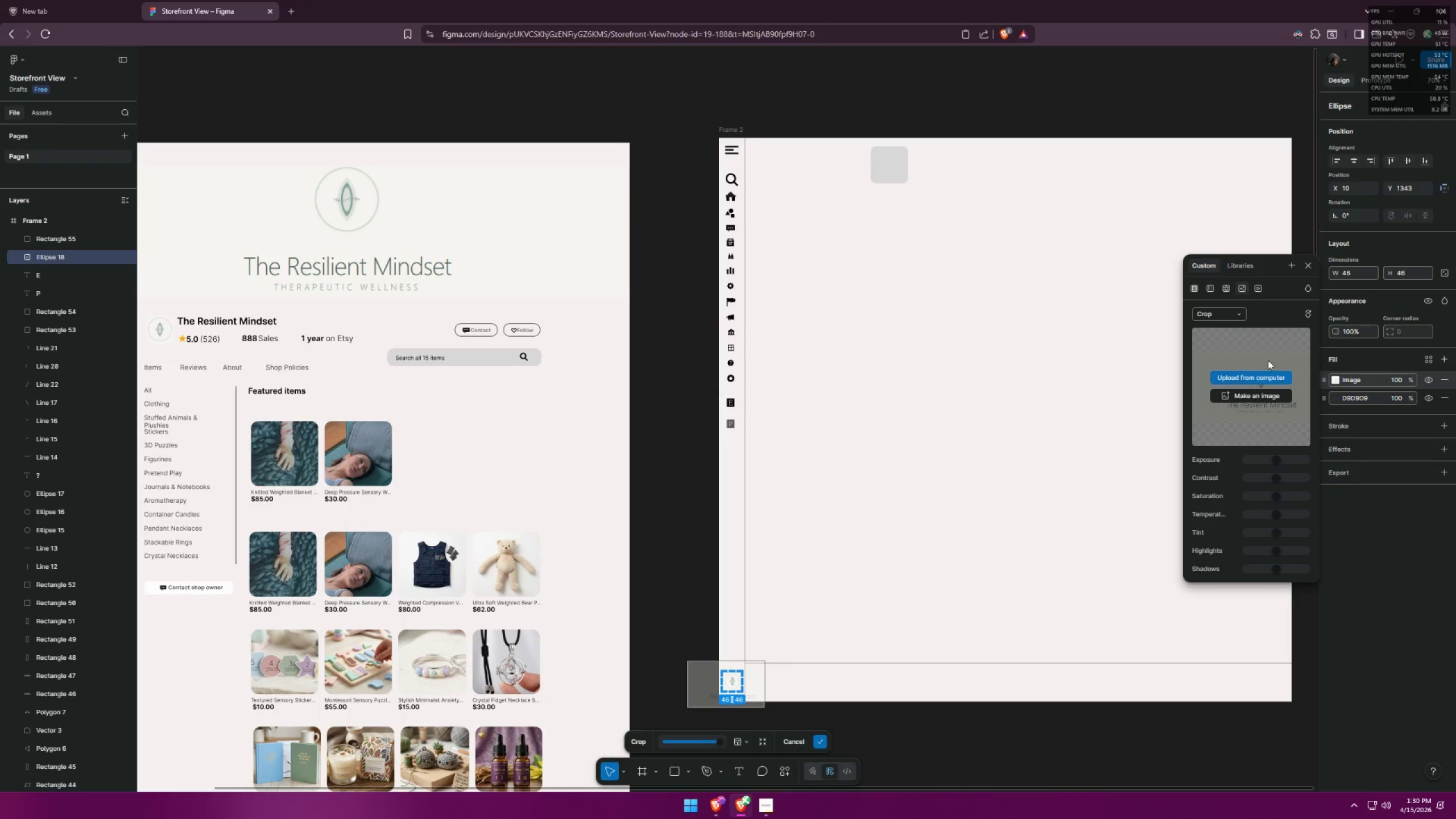 
left_click([1268, 356])
 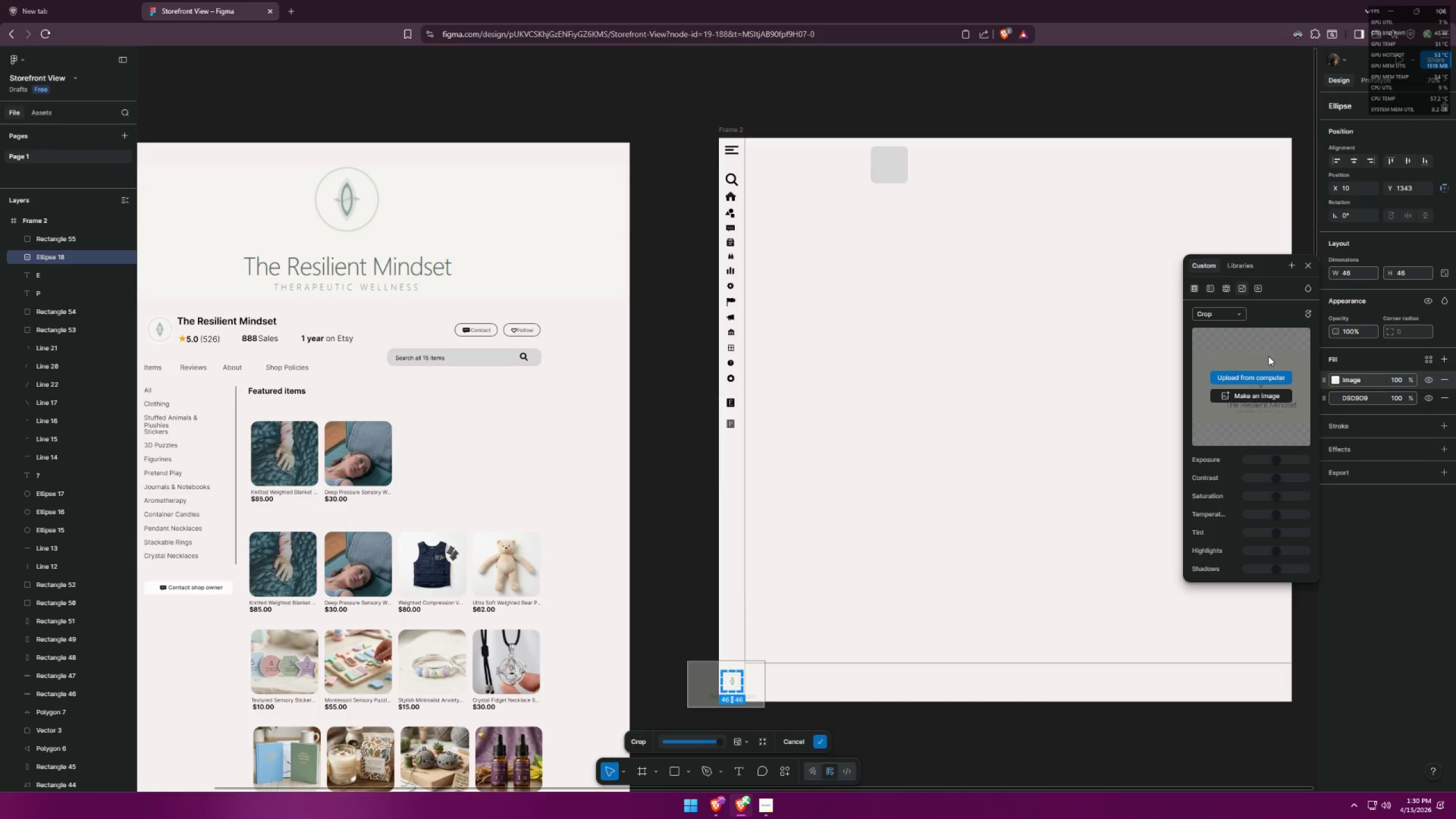 
key(Control+ControlLeft)
 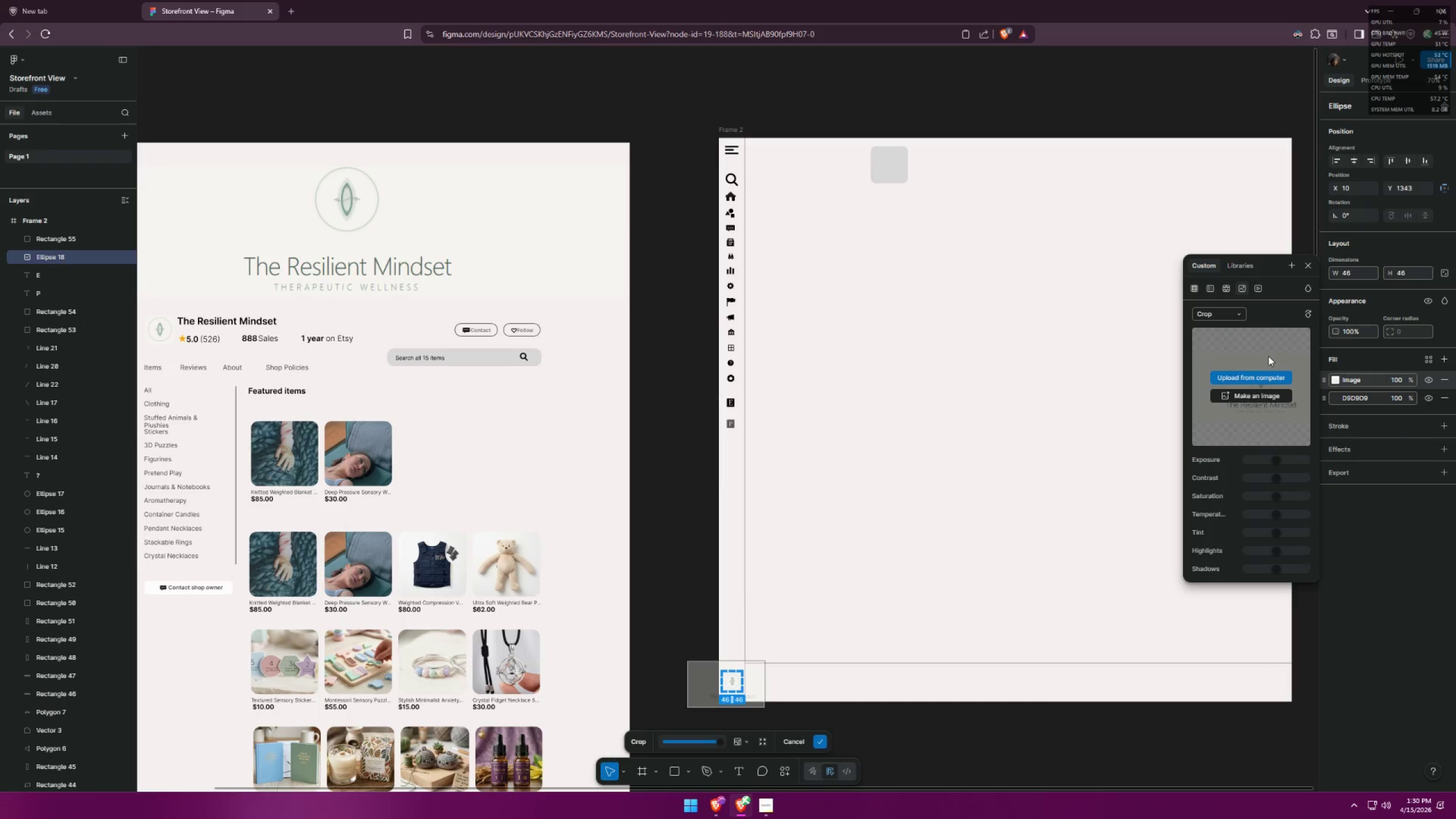 
key(Control+C)
 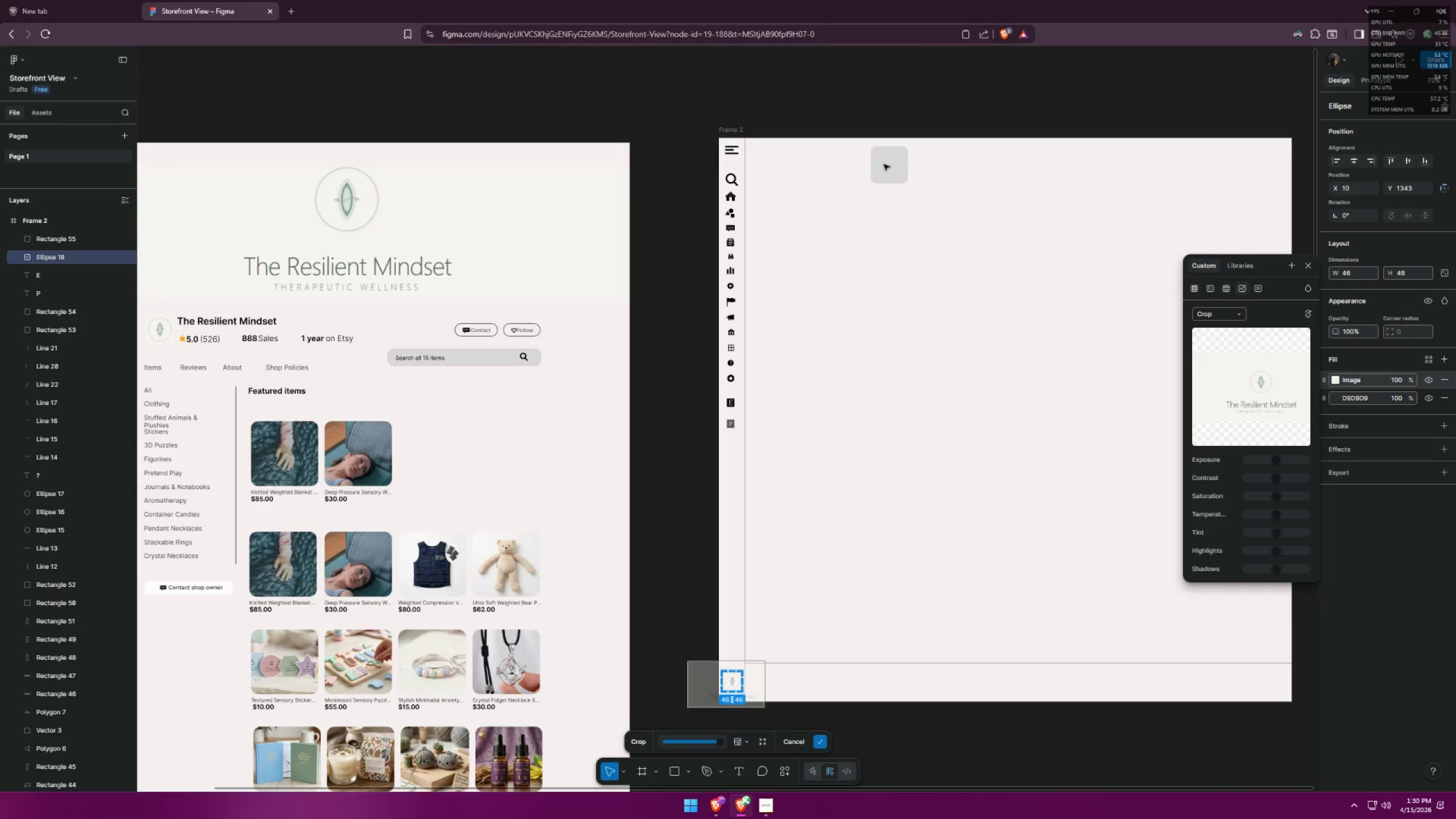 
key(Control+V)
 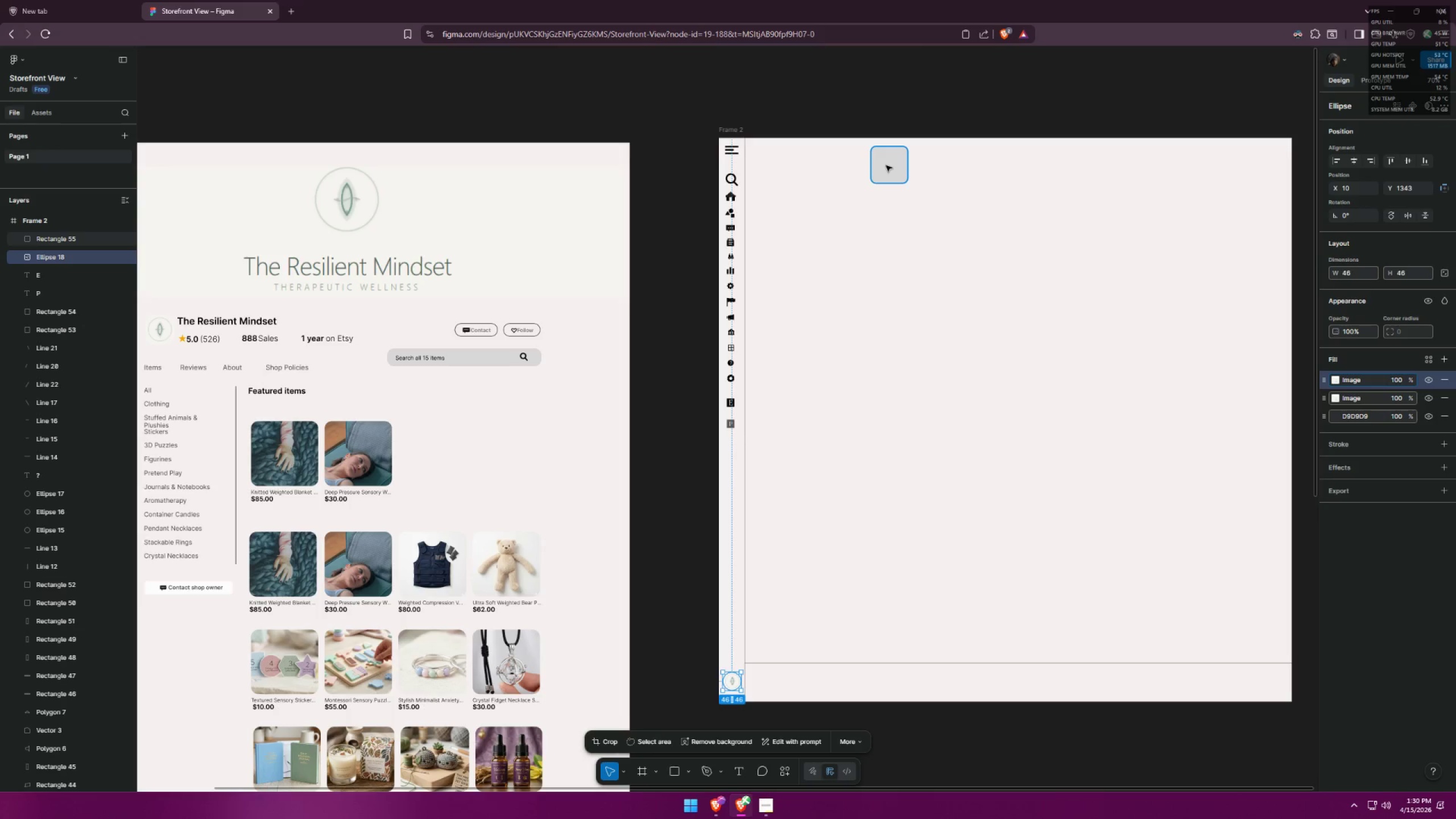 
double_click([886, 166])
 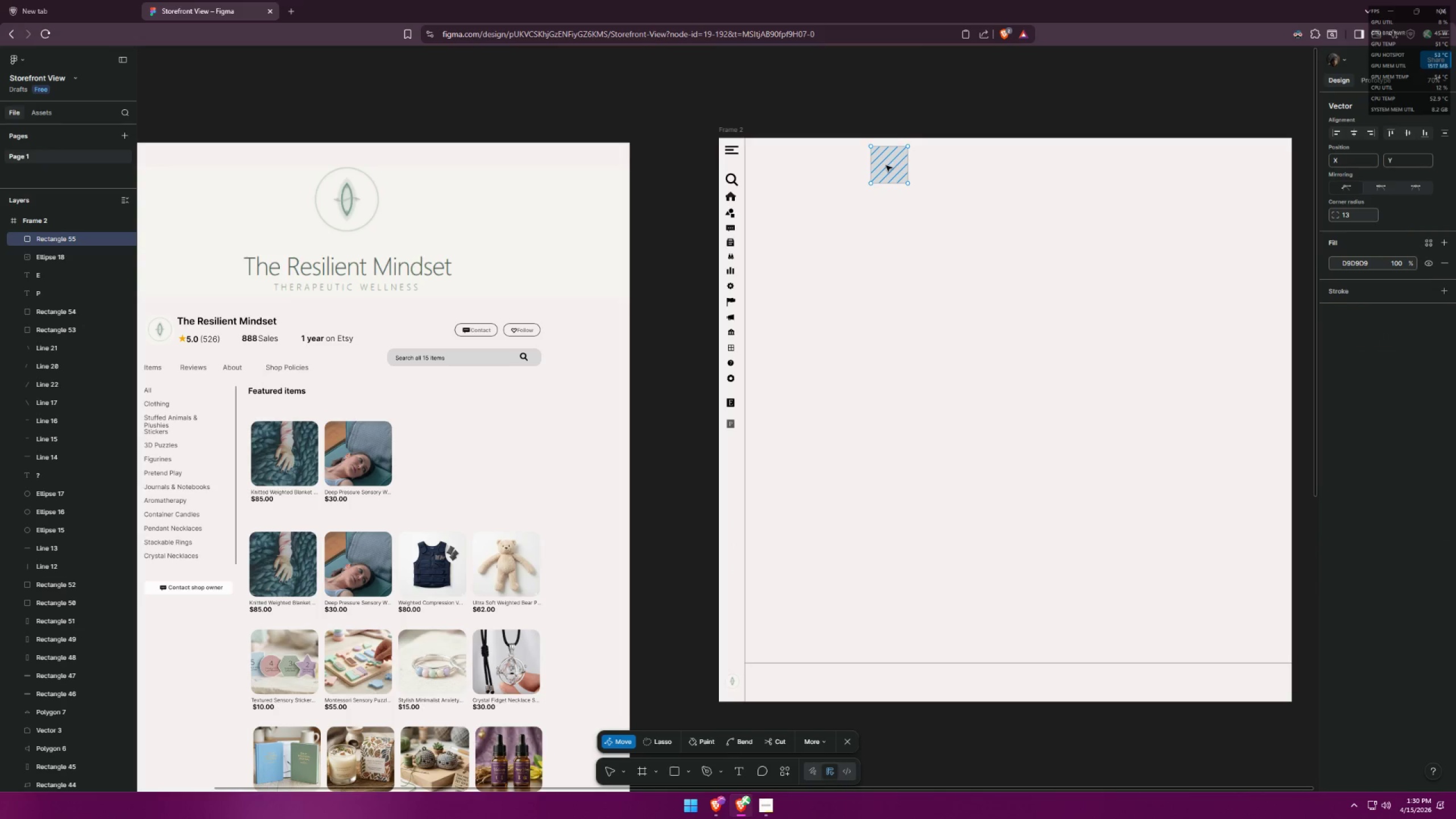 
left_click([886, 166])
 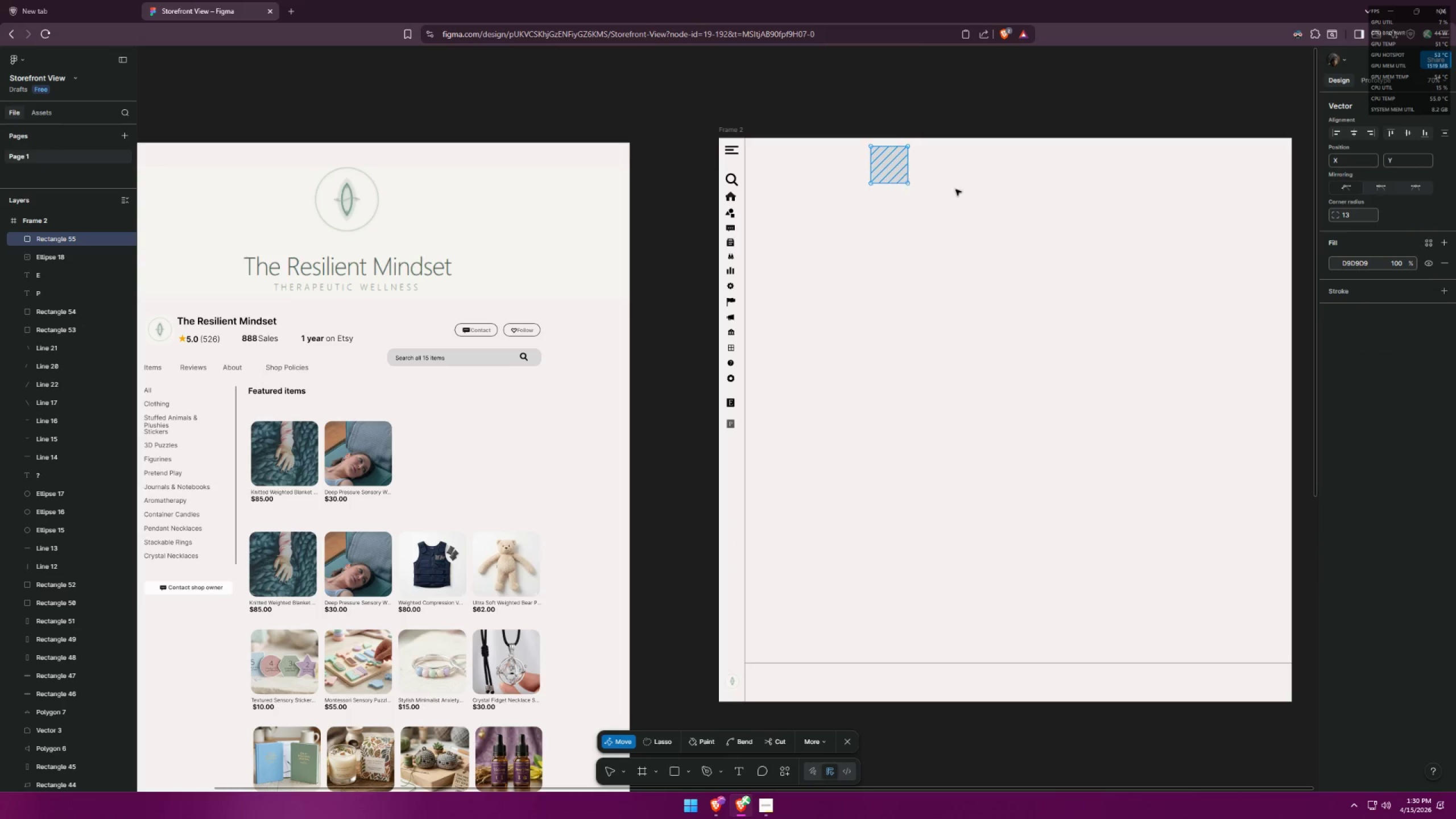 
double_click([962, 191])
 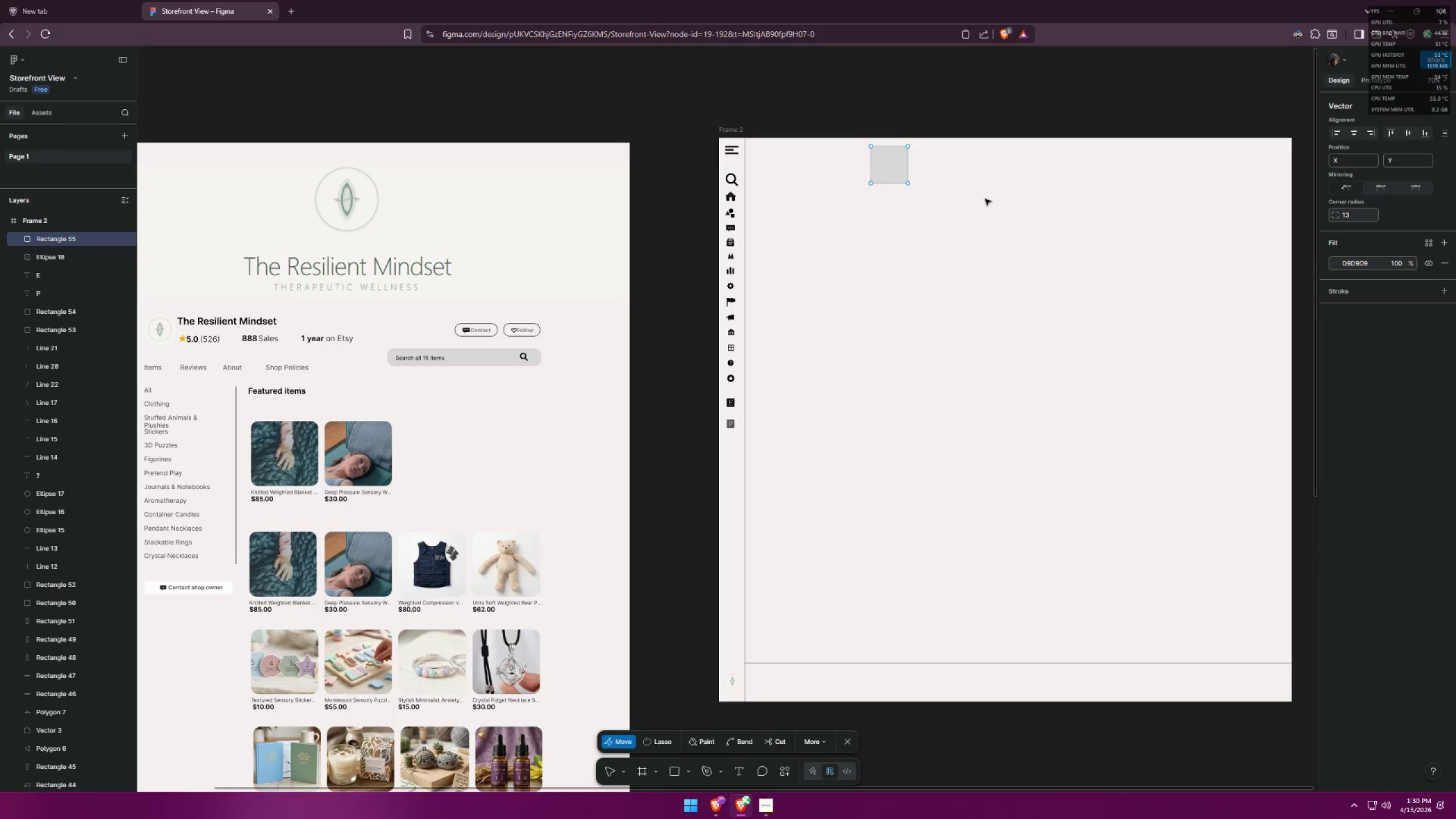 
triple_click([893, 174])
 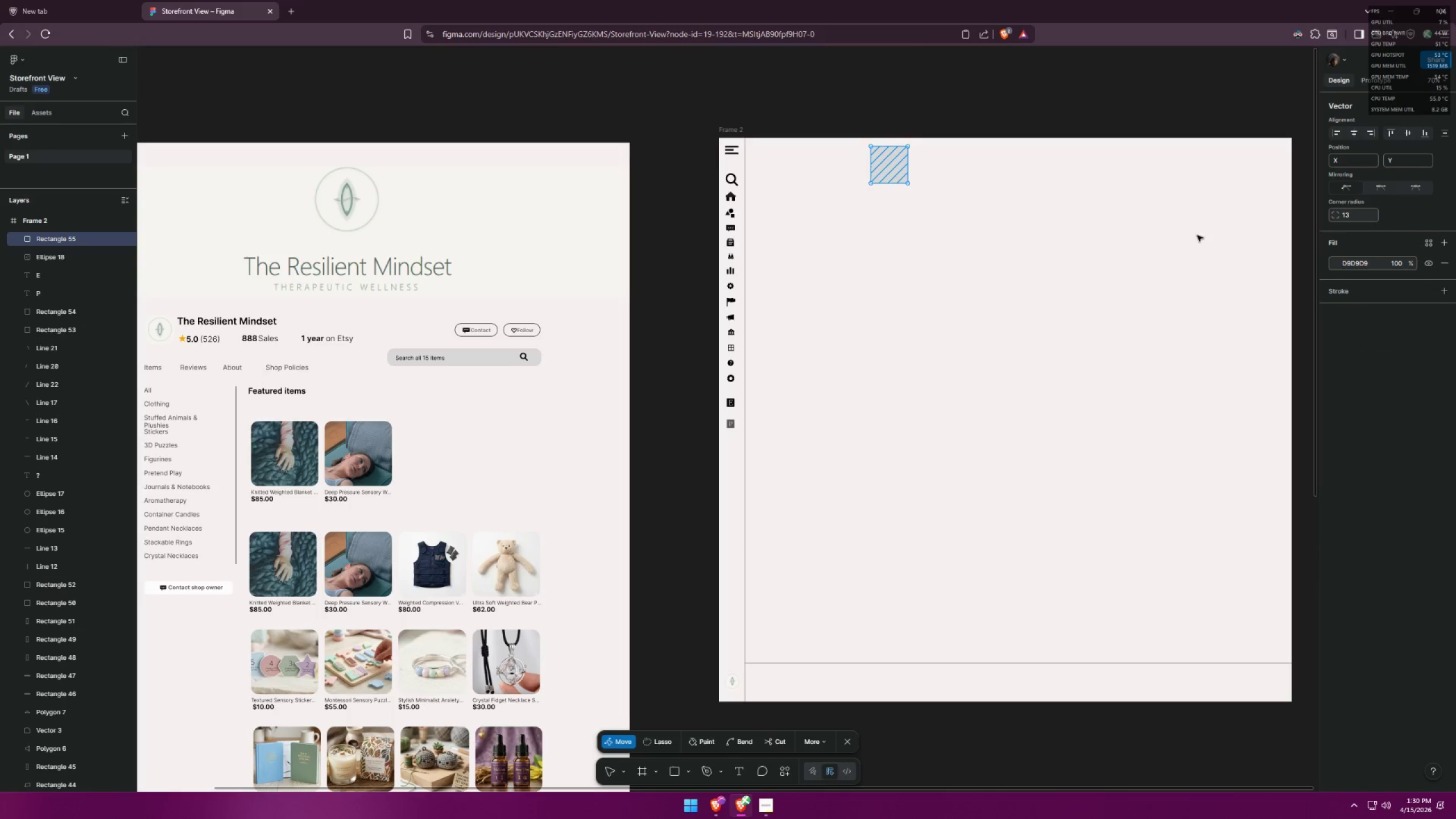 
key(Escape)
 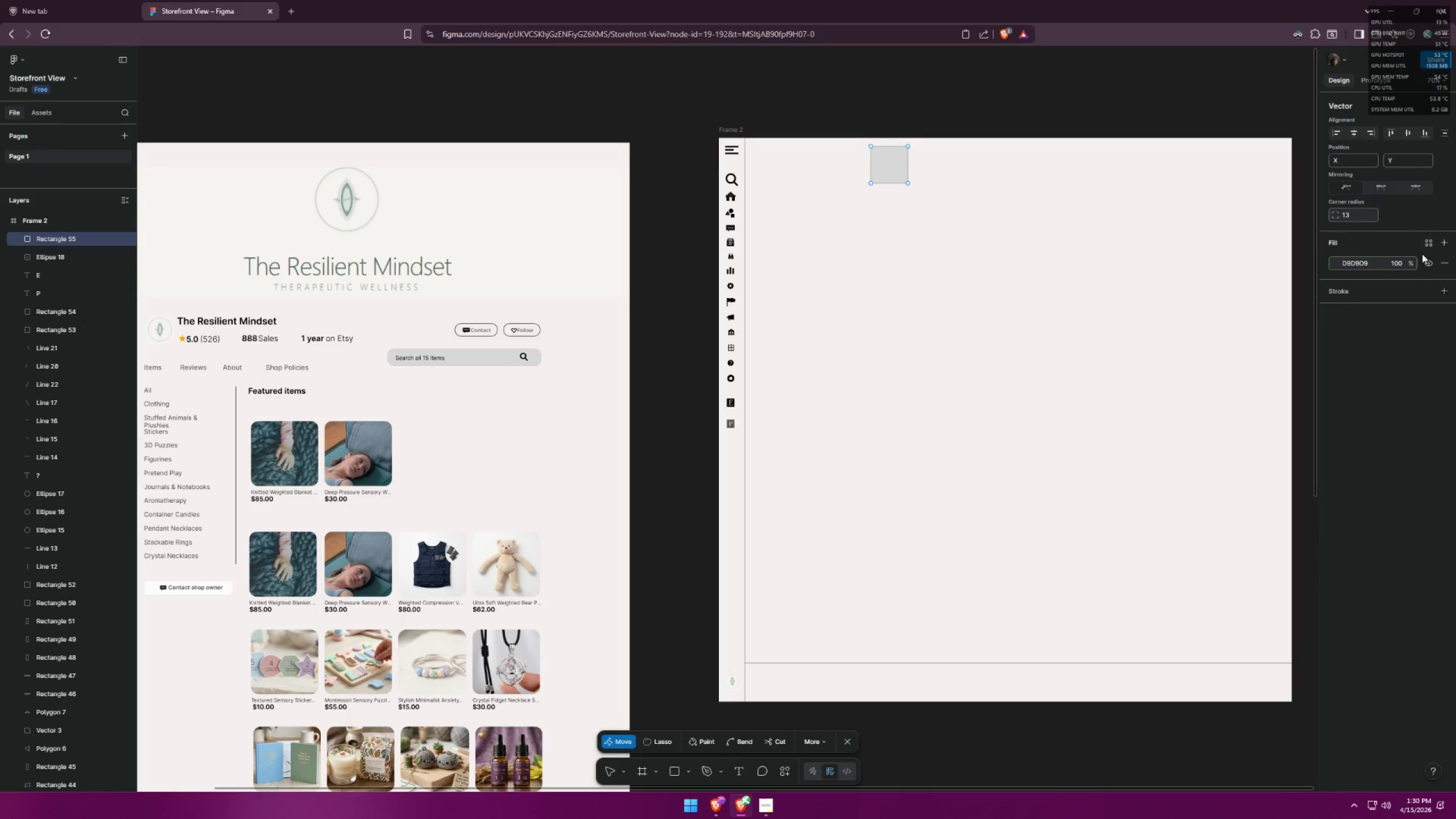 
left_click([1449, 242])
 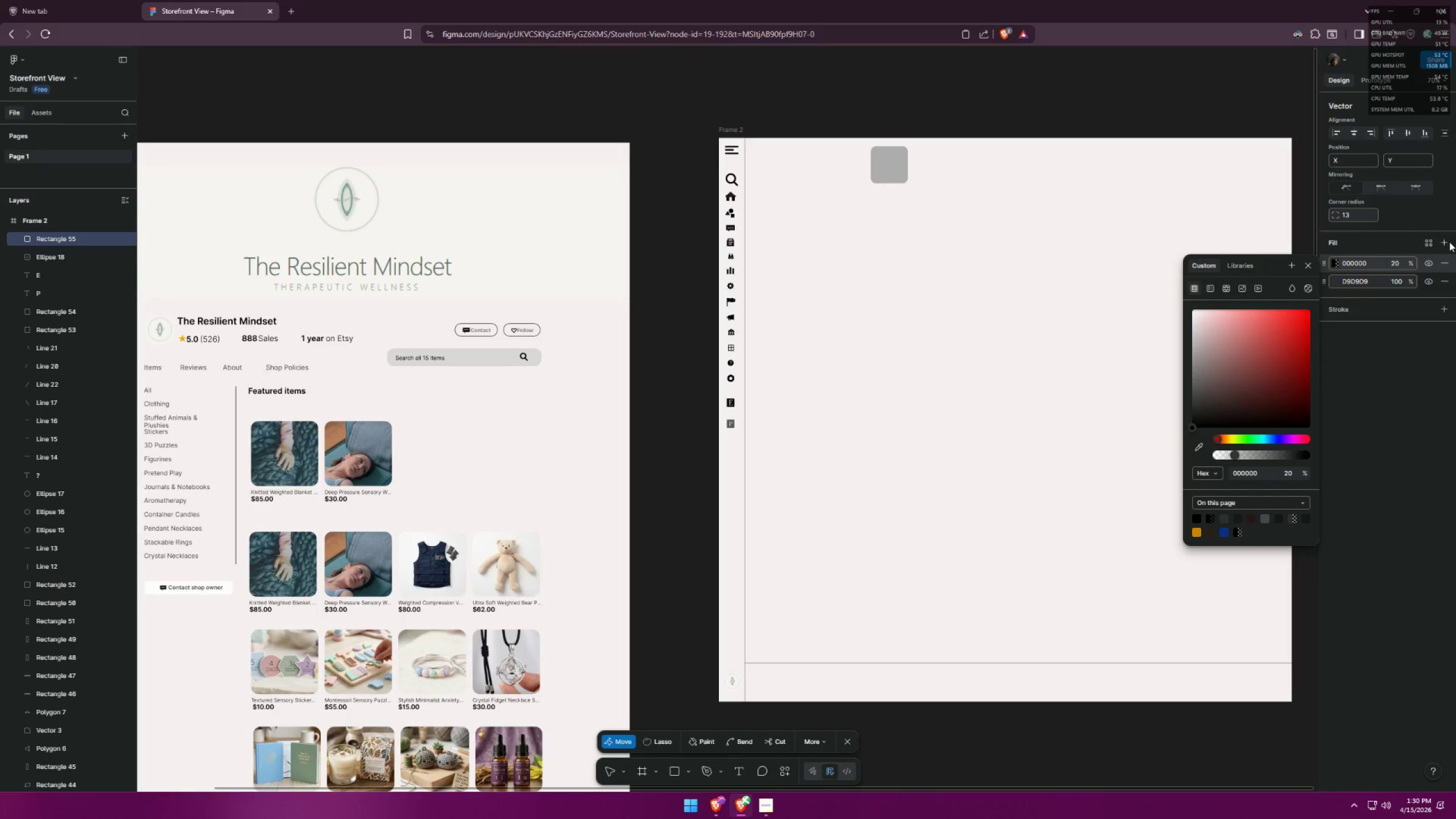 
key(Control+ControlLeft)
 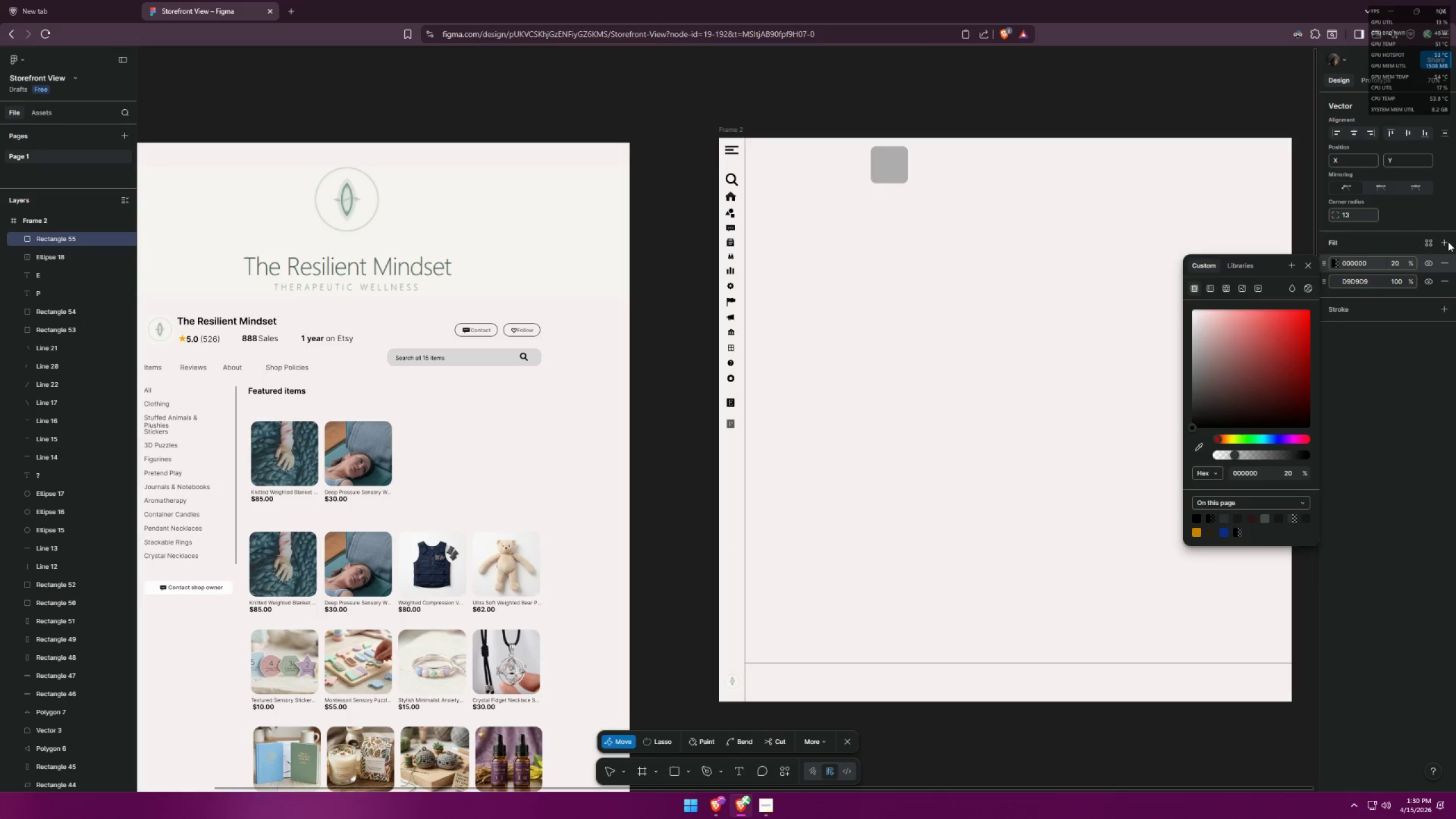 
key(Control+V)
 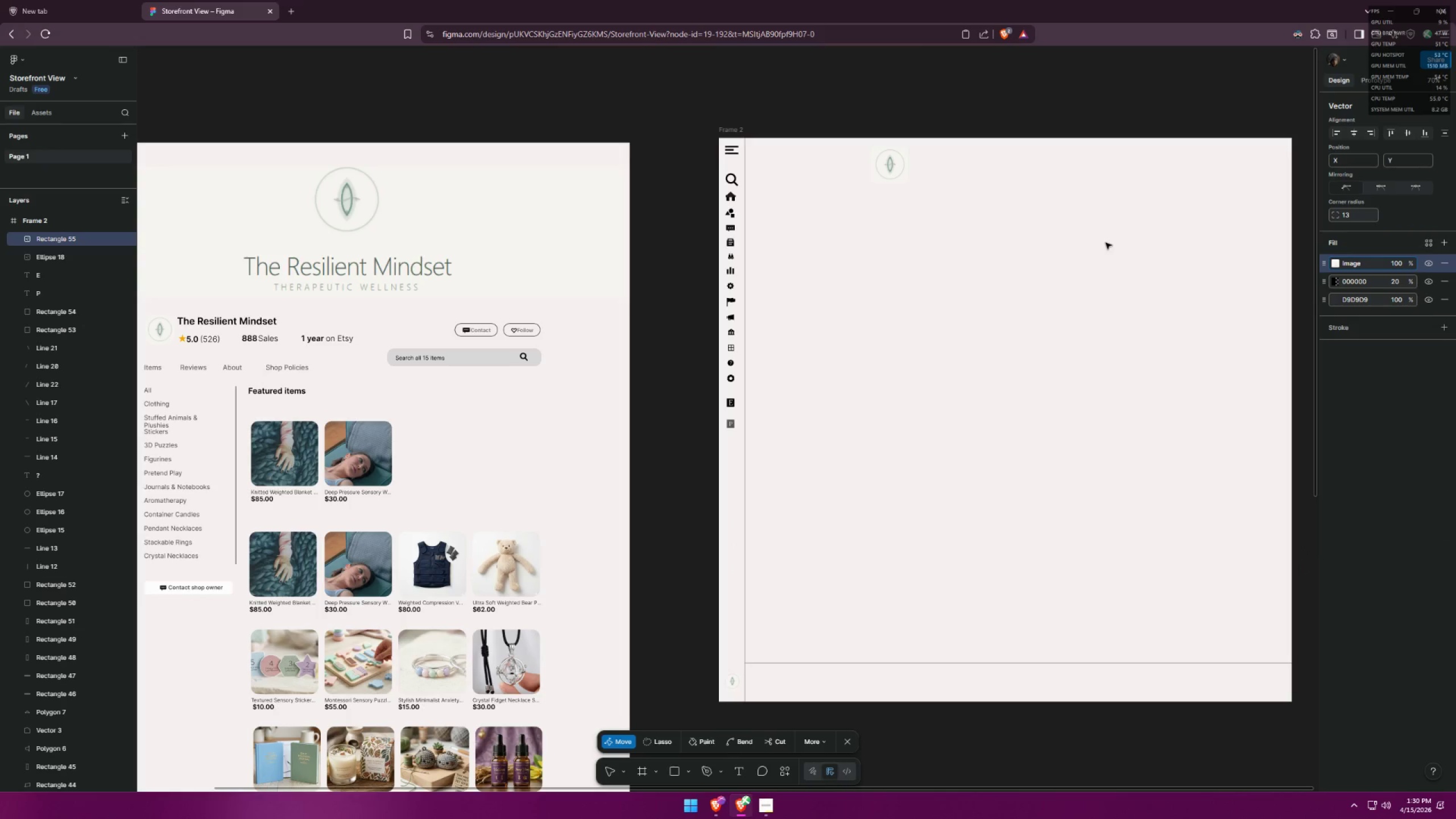 
hold_key(key=ControlLeft, duration=0.66)
scroll: coordinate [874, 155], scroll_direction: up, amount: 9.0
 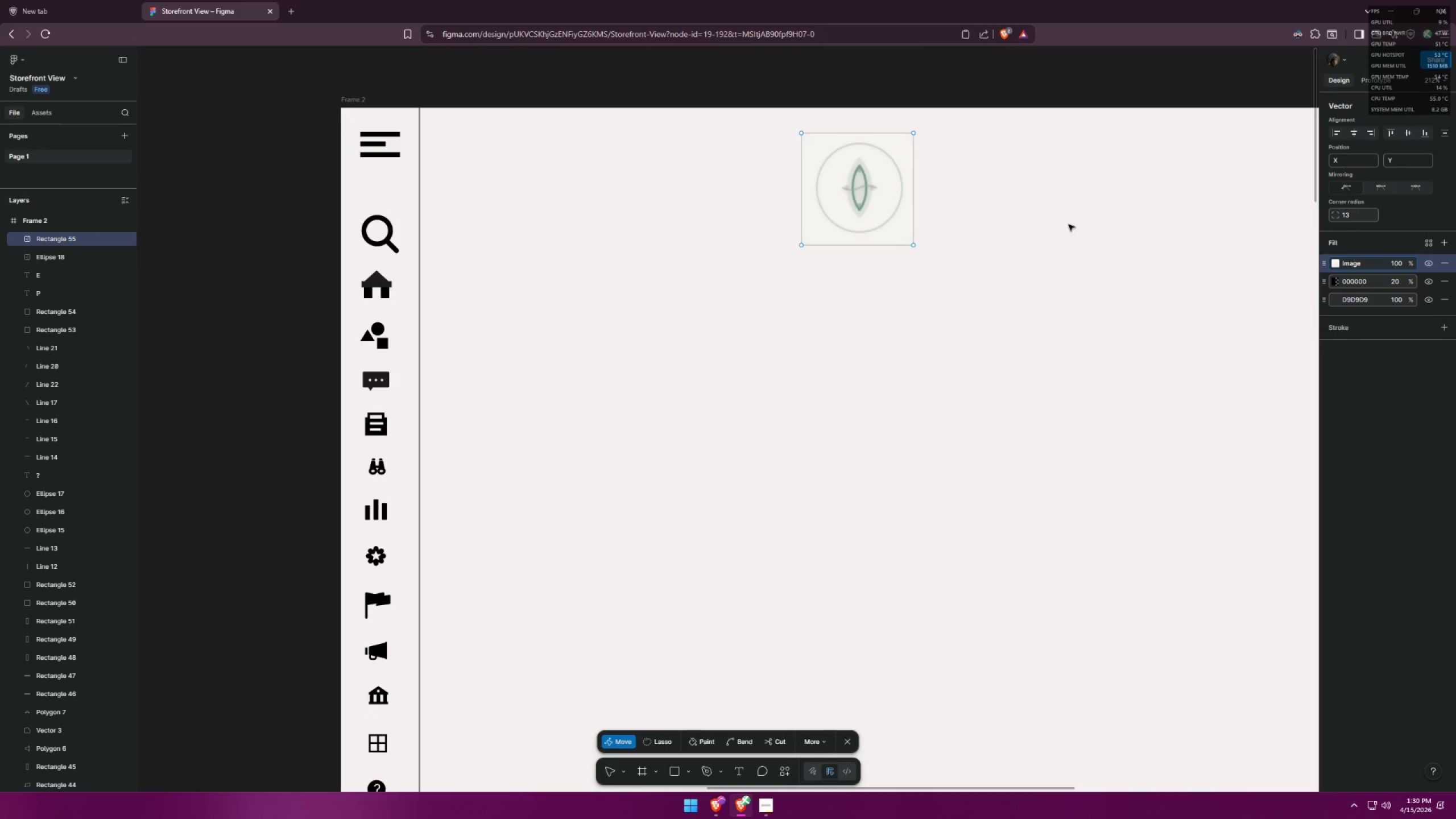 
left_click([1069, 225])
 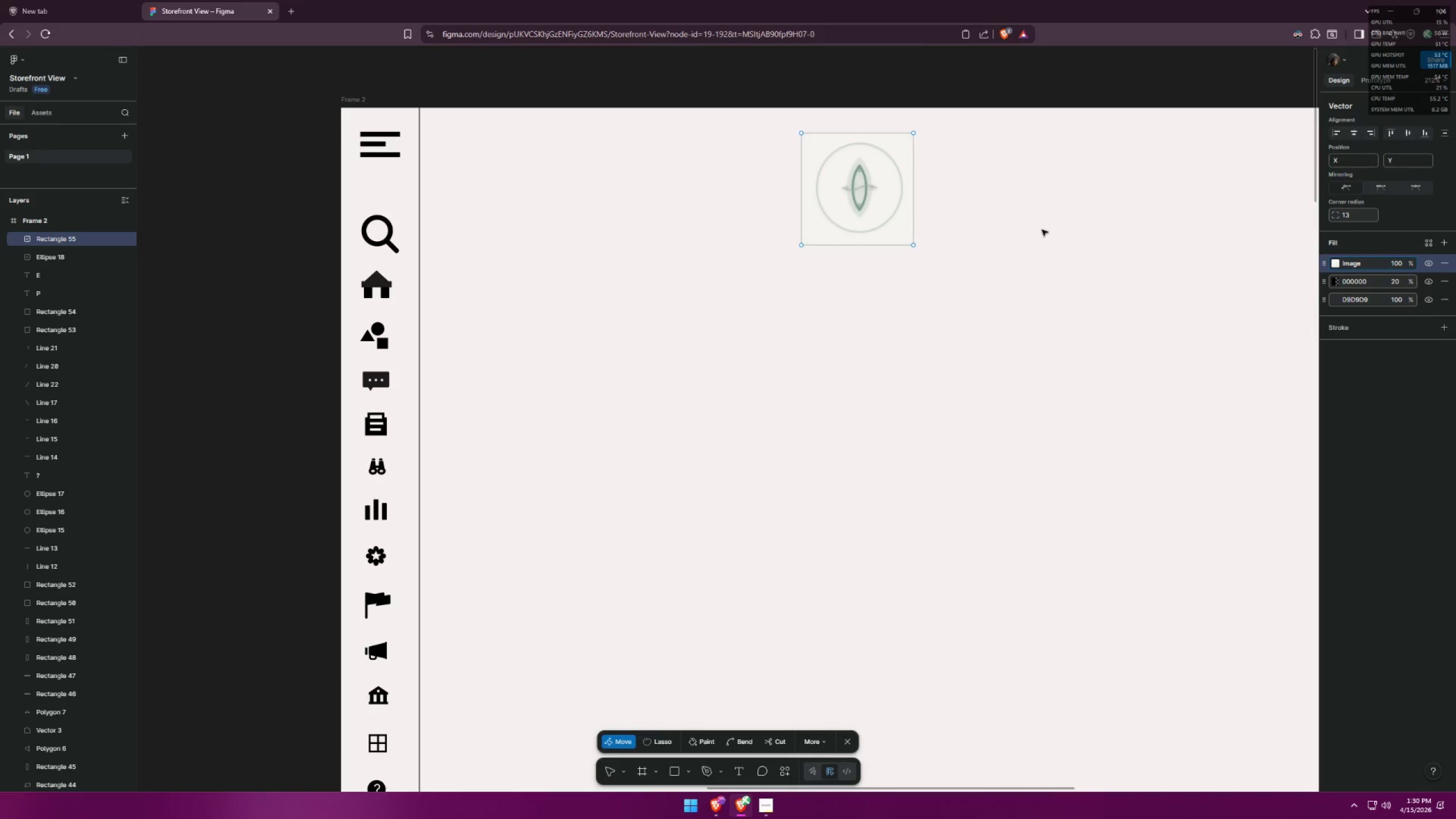 
double_click([1016, 239])
 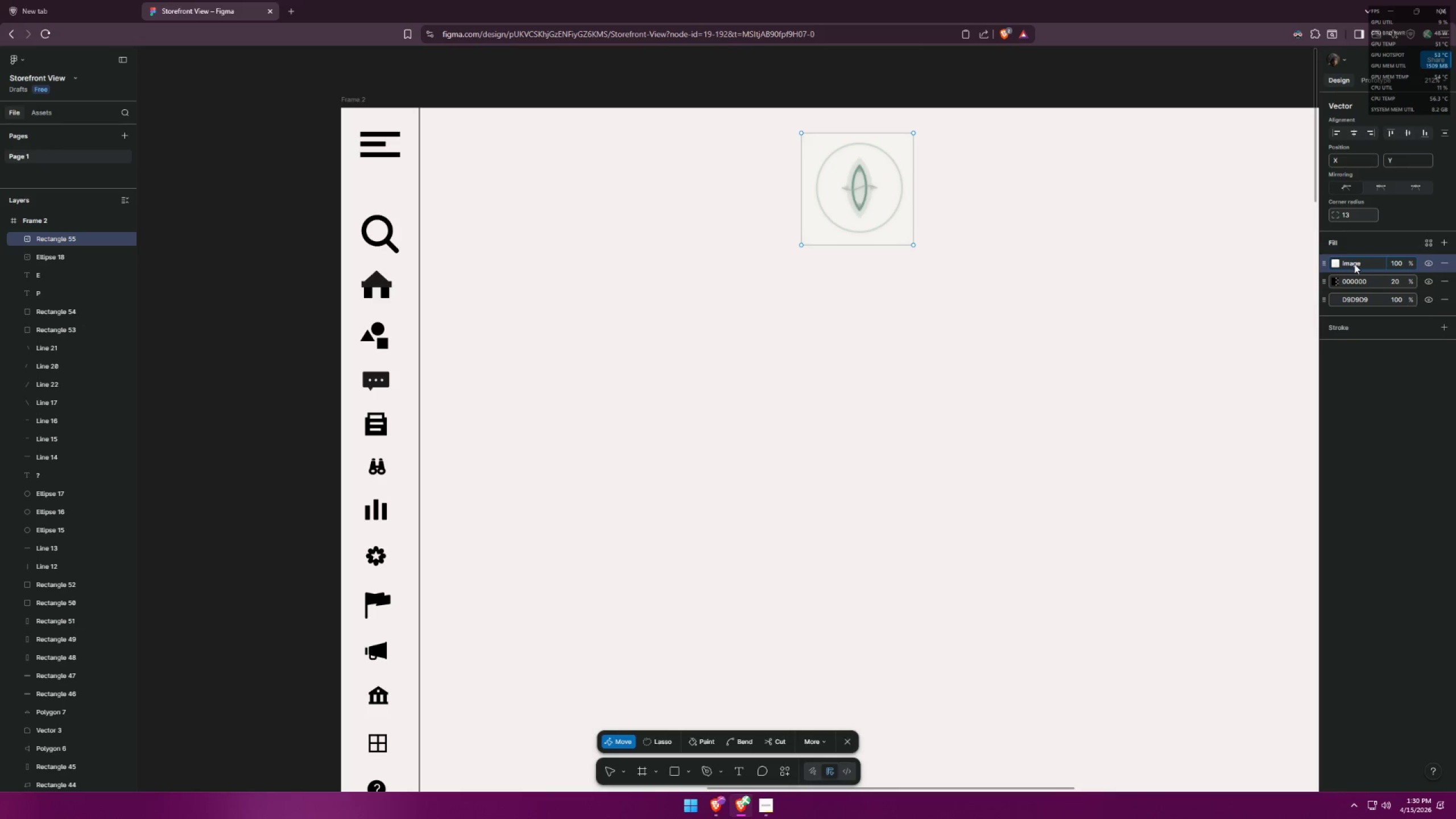 
left_click([1444, 282])
 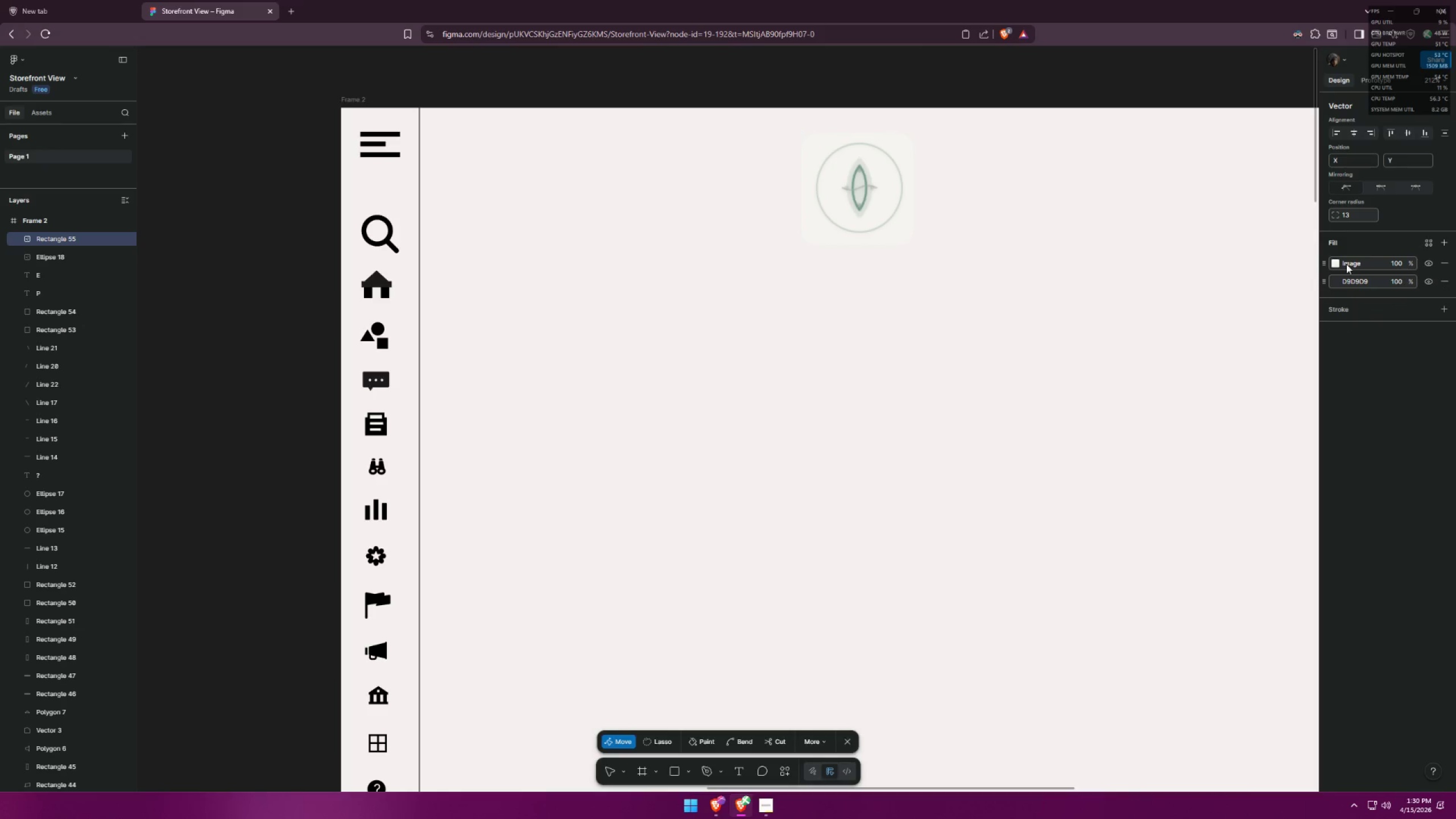 
left_click([1345, 263])
 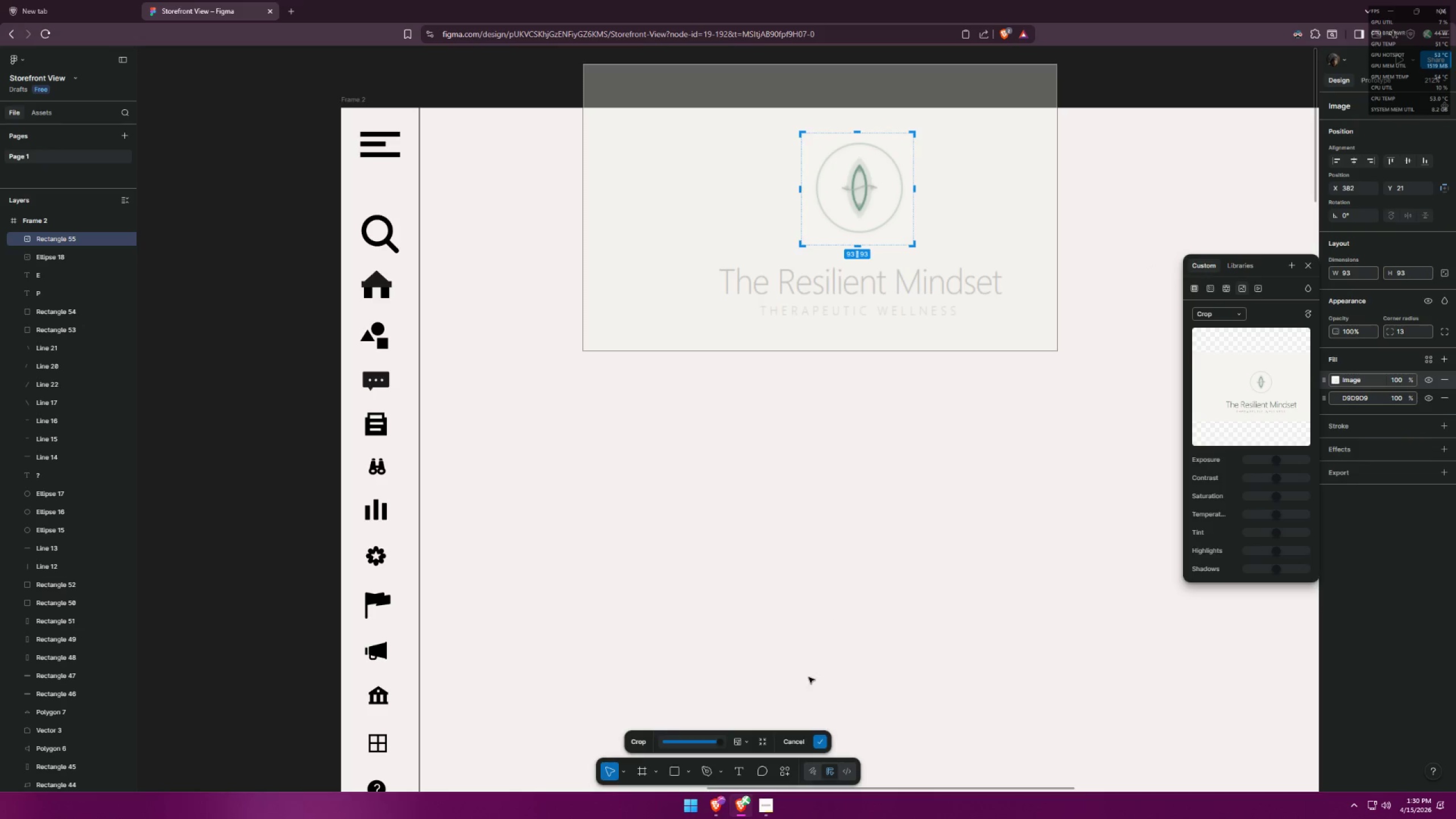 
left_click_drag(start_coordinate=[703, 743], to_coordinate=[719, 723])
 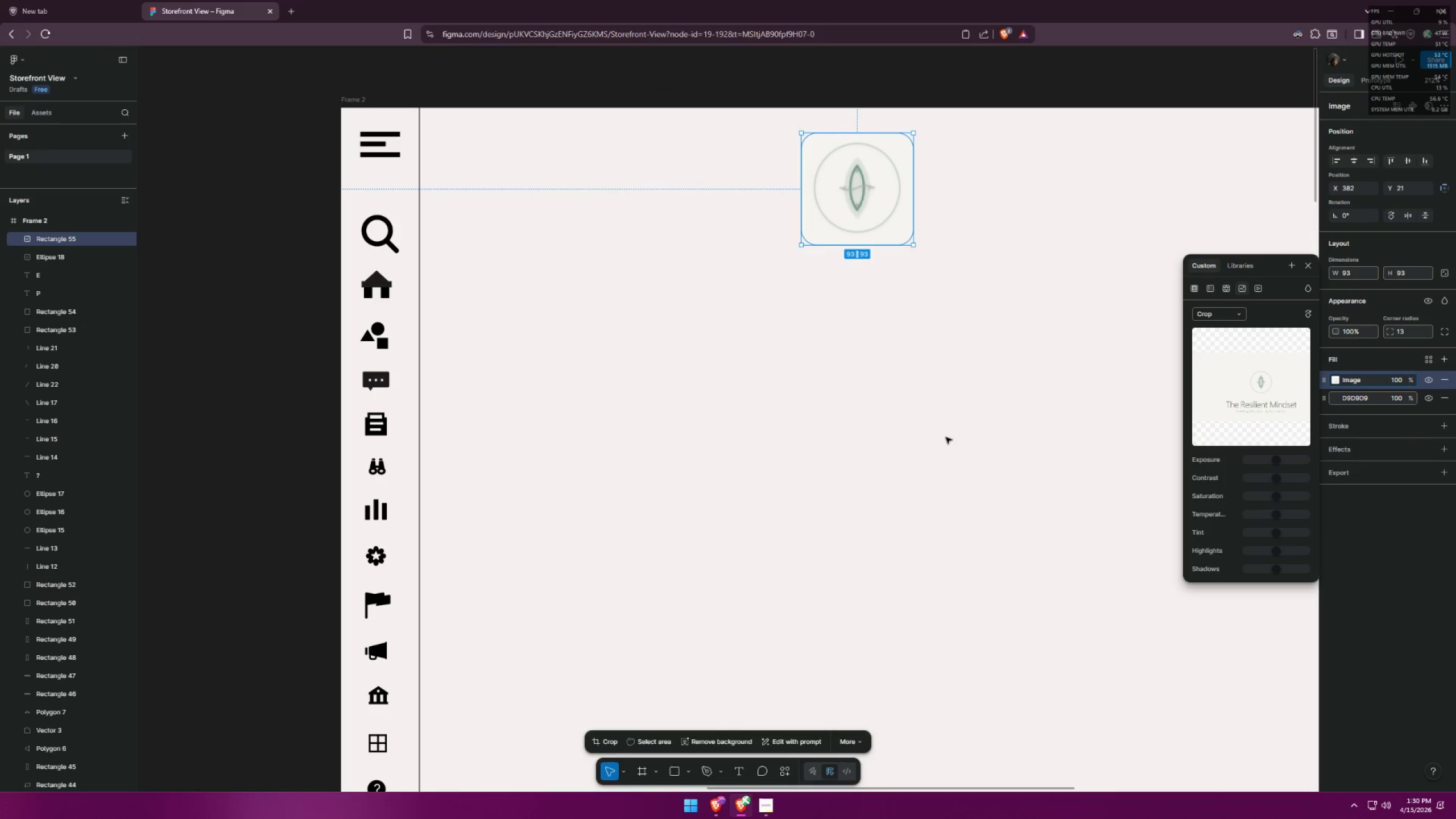 
key(Alt+AltLeft)
 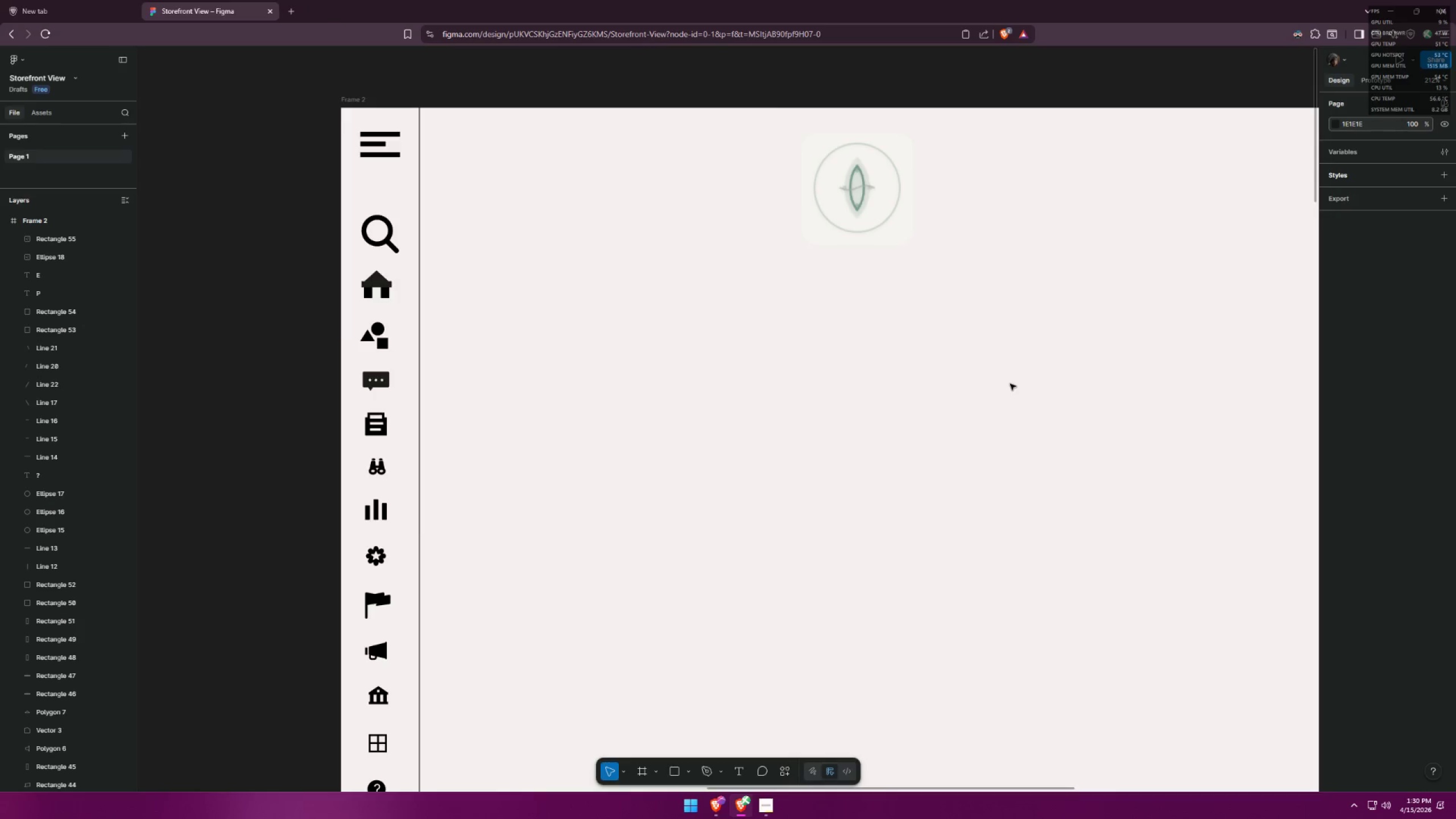 
key(Alt+Tab)
 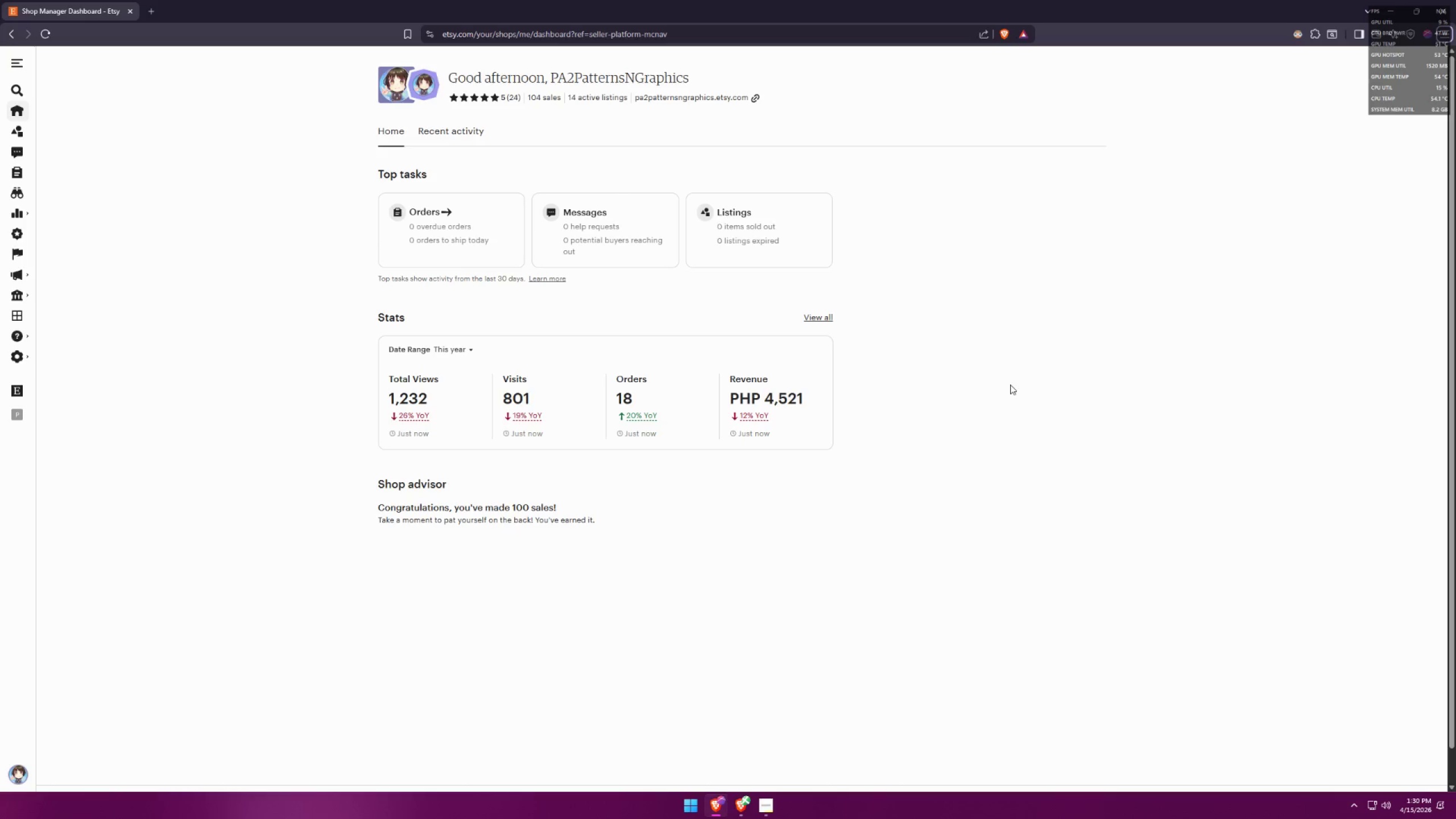 
key(Alt+AltLeft)
 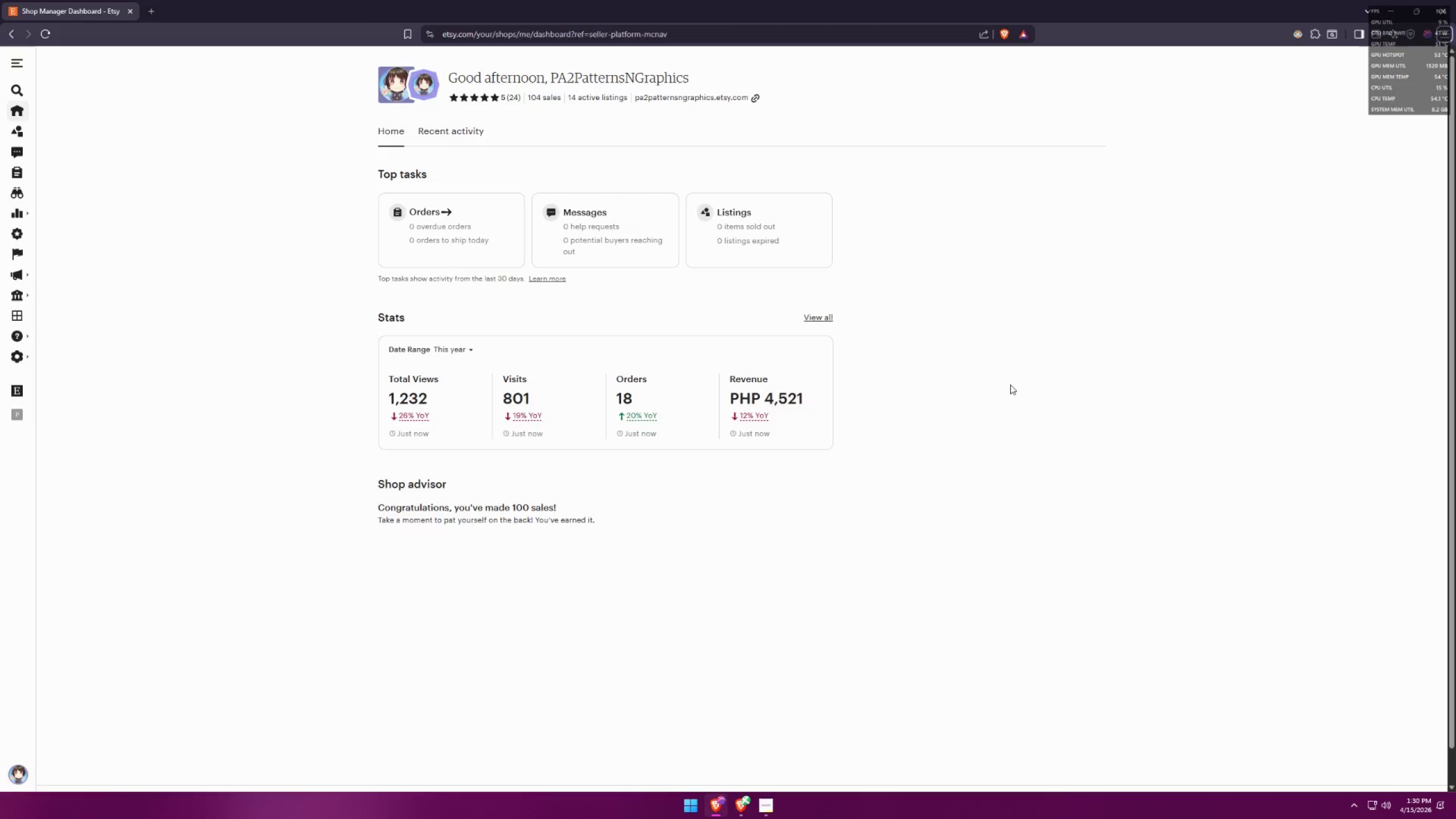 
key(Alt+Tab)
 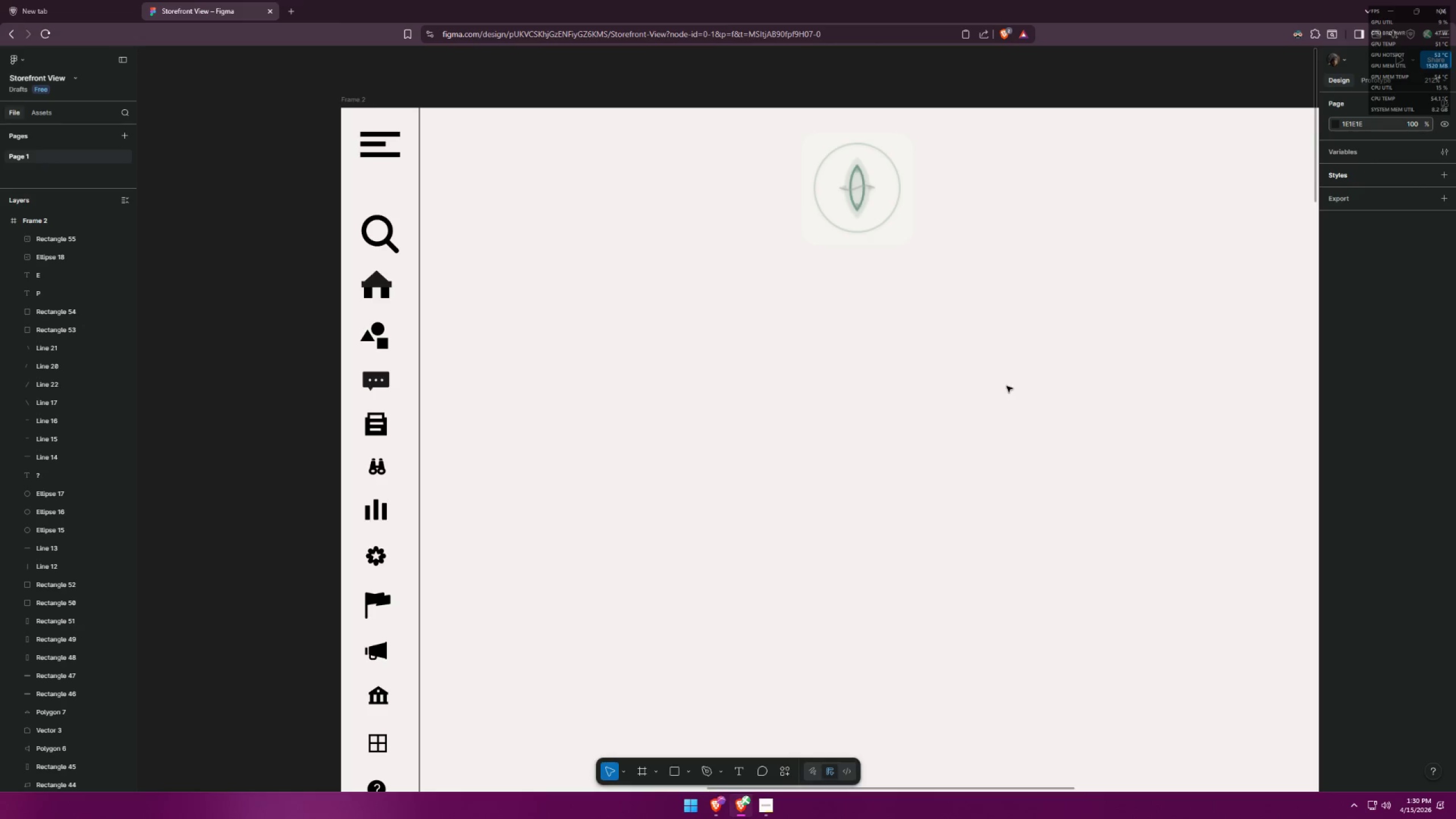 
key(Alt+AltLeft)
 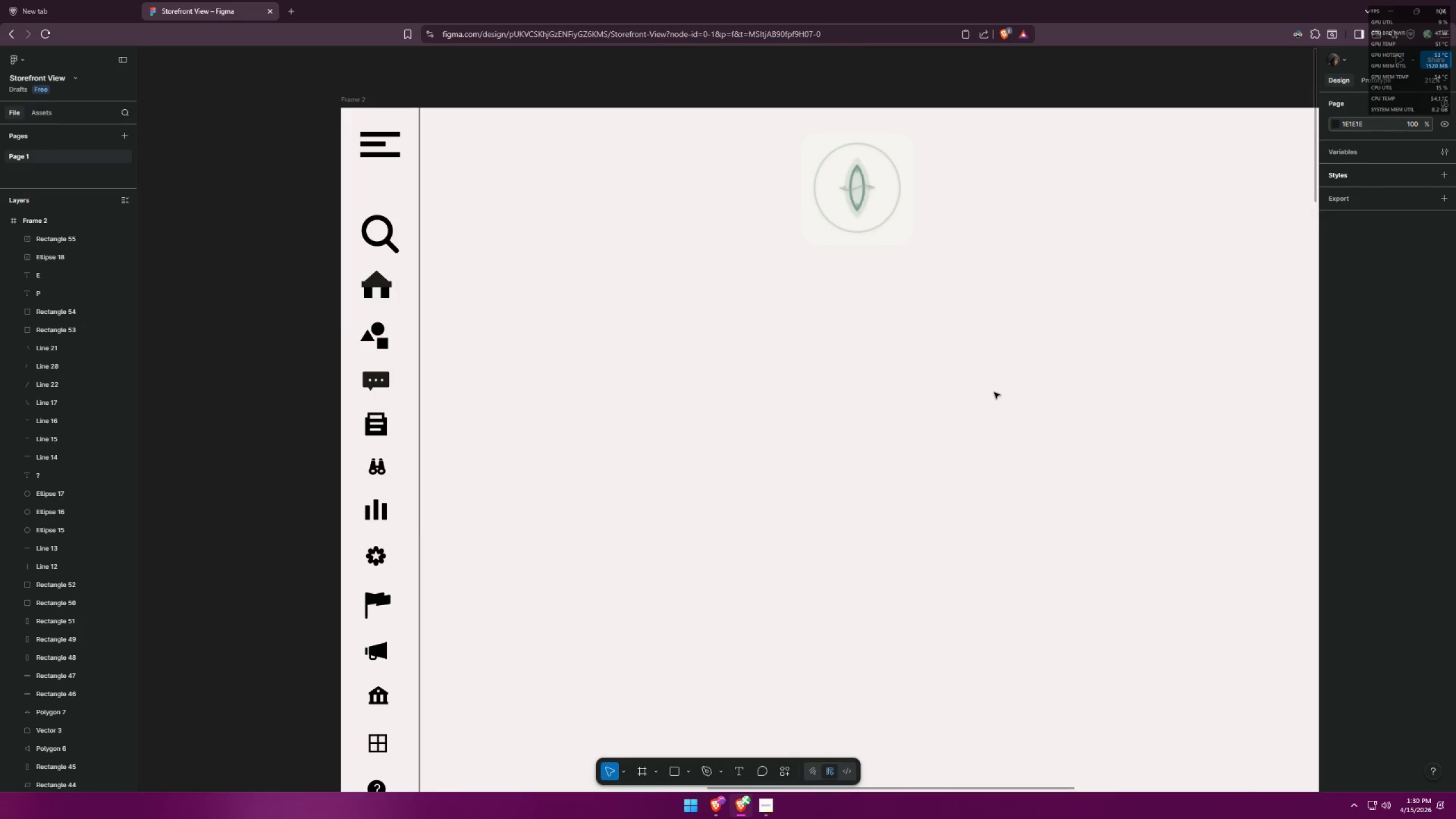 
key(Alt+Tab)
 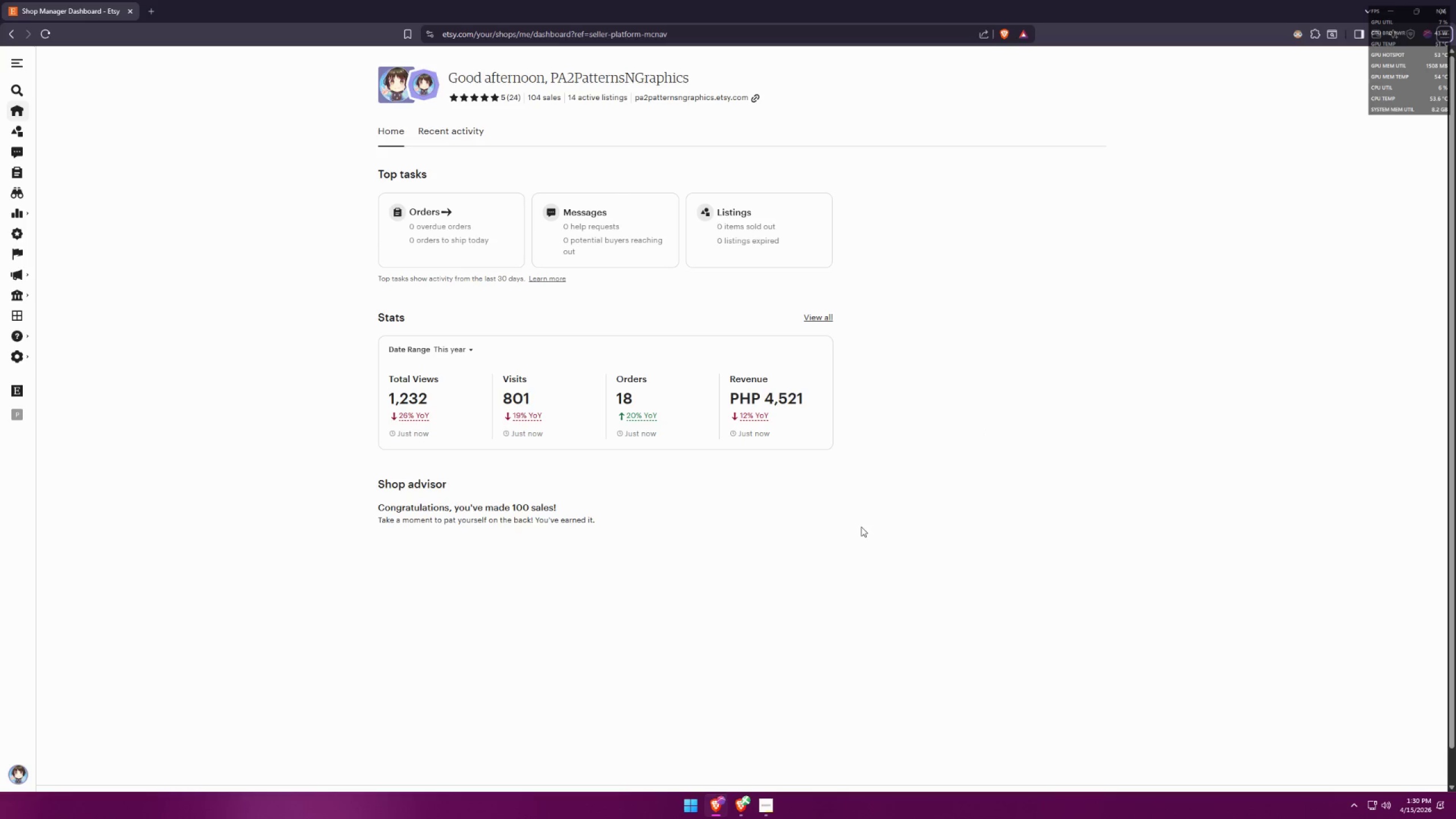 
key(Alt+AltLeft)
 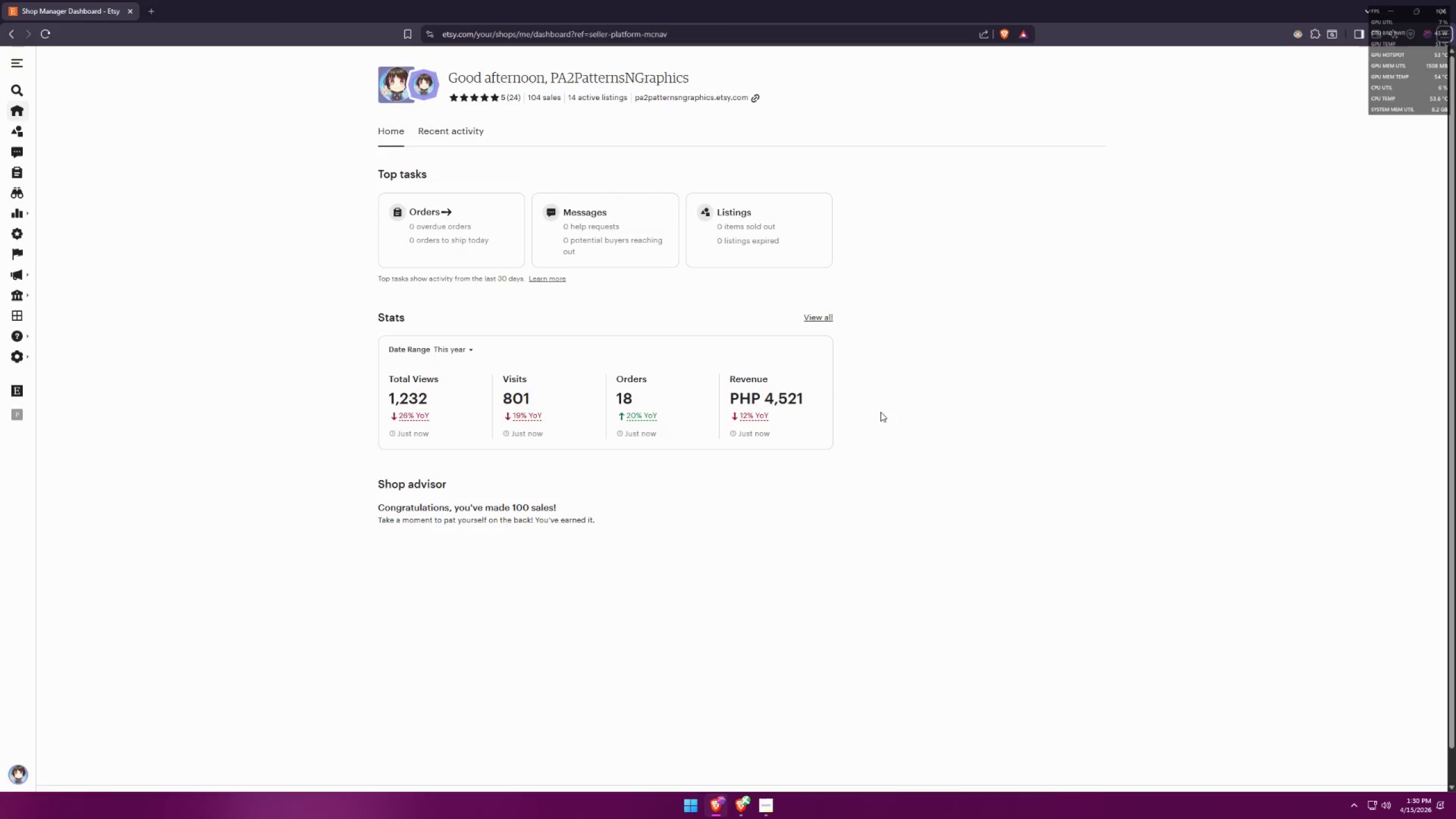 
key(Alt+Tab)
 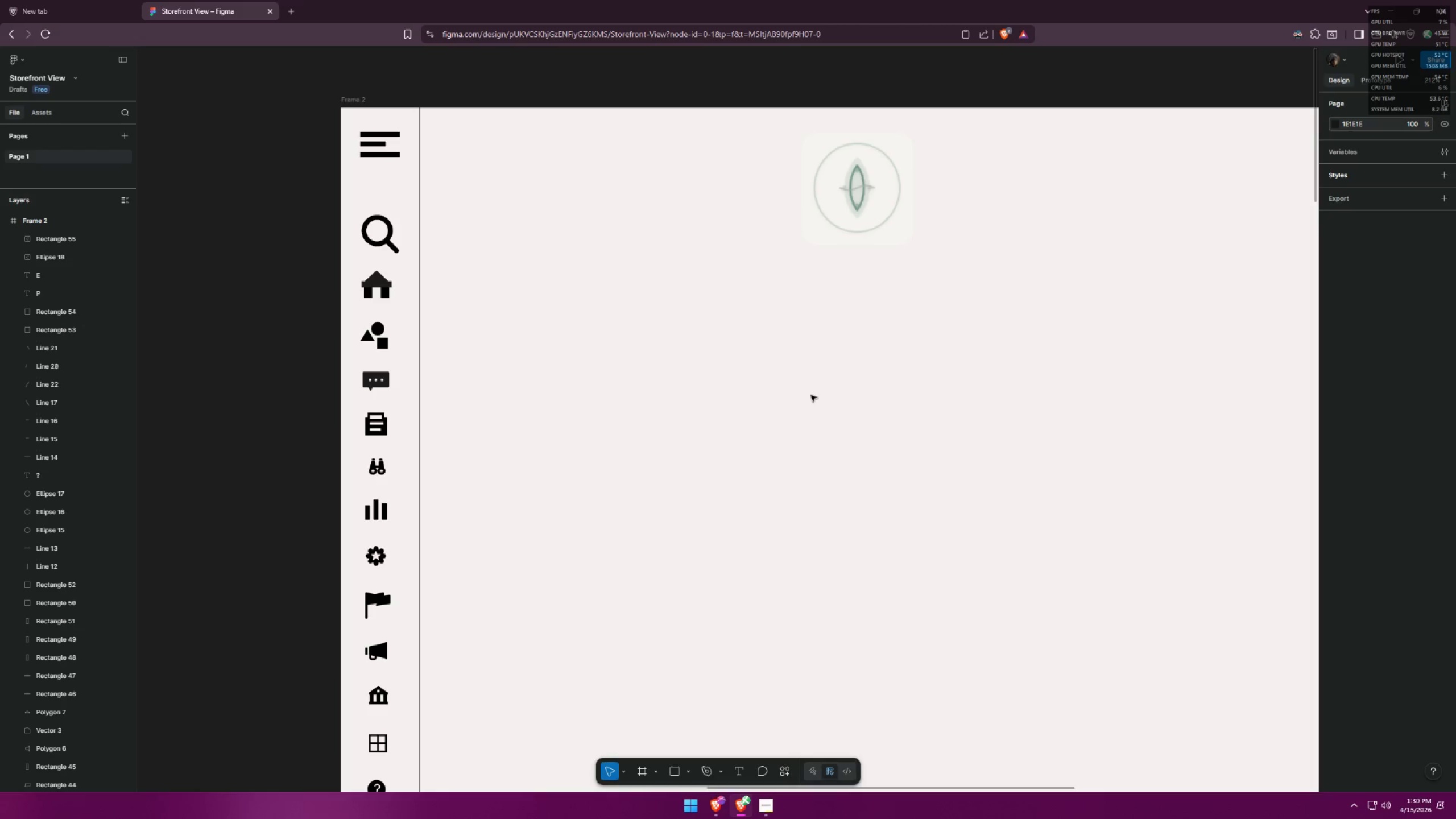 
hold_key(key=ControlLeft, duration=1.09)
scroll: coordinate [849, 251], scroll_direction: up, amount: 2.0
 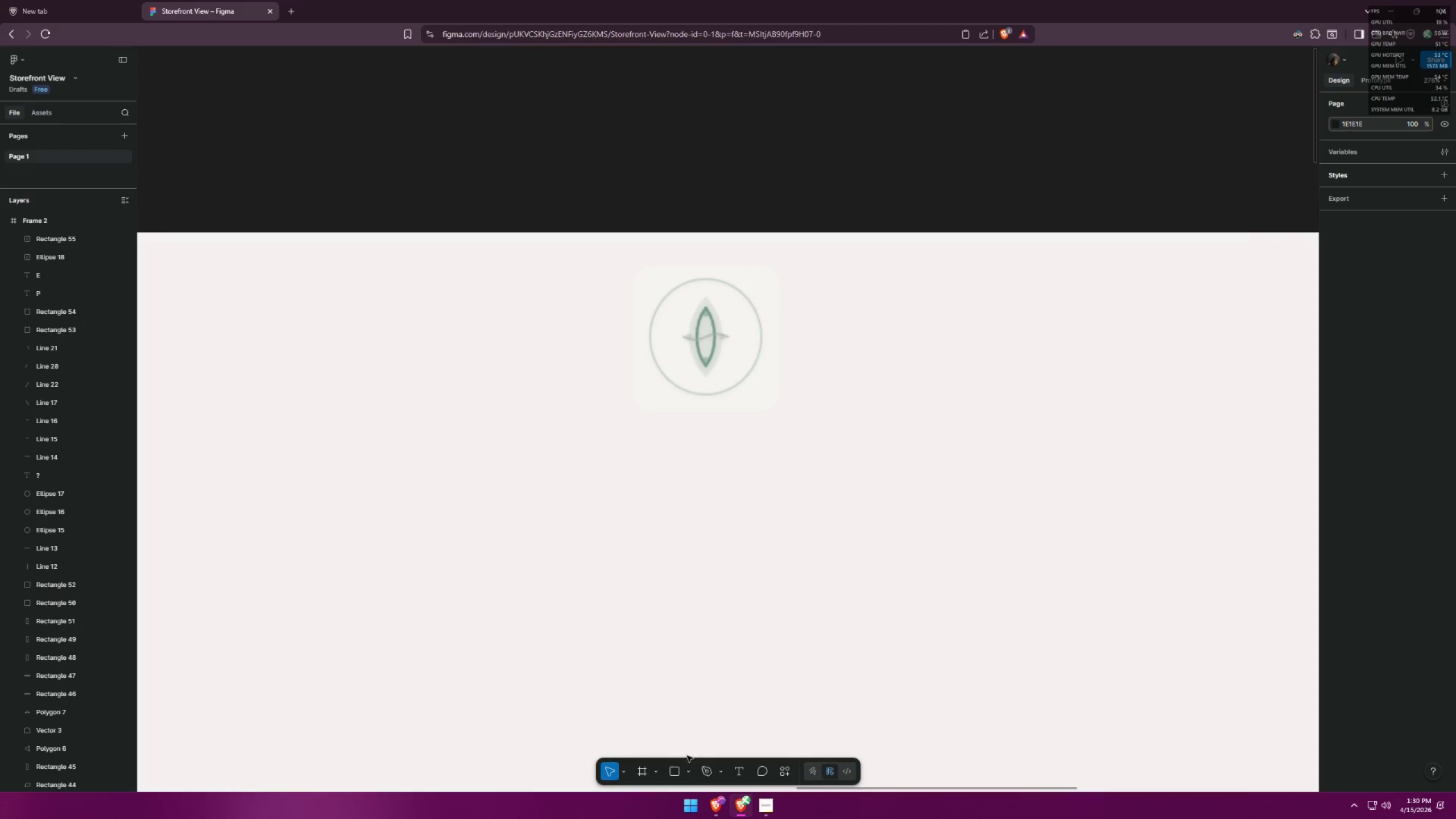 
double_click([855, 460])
 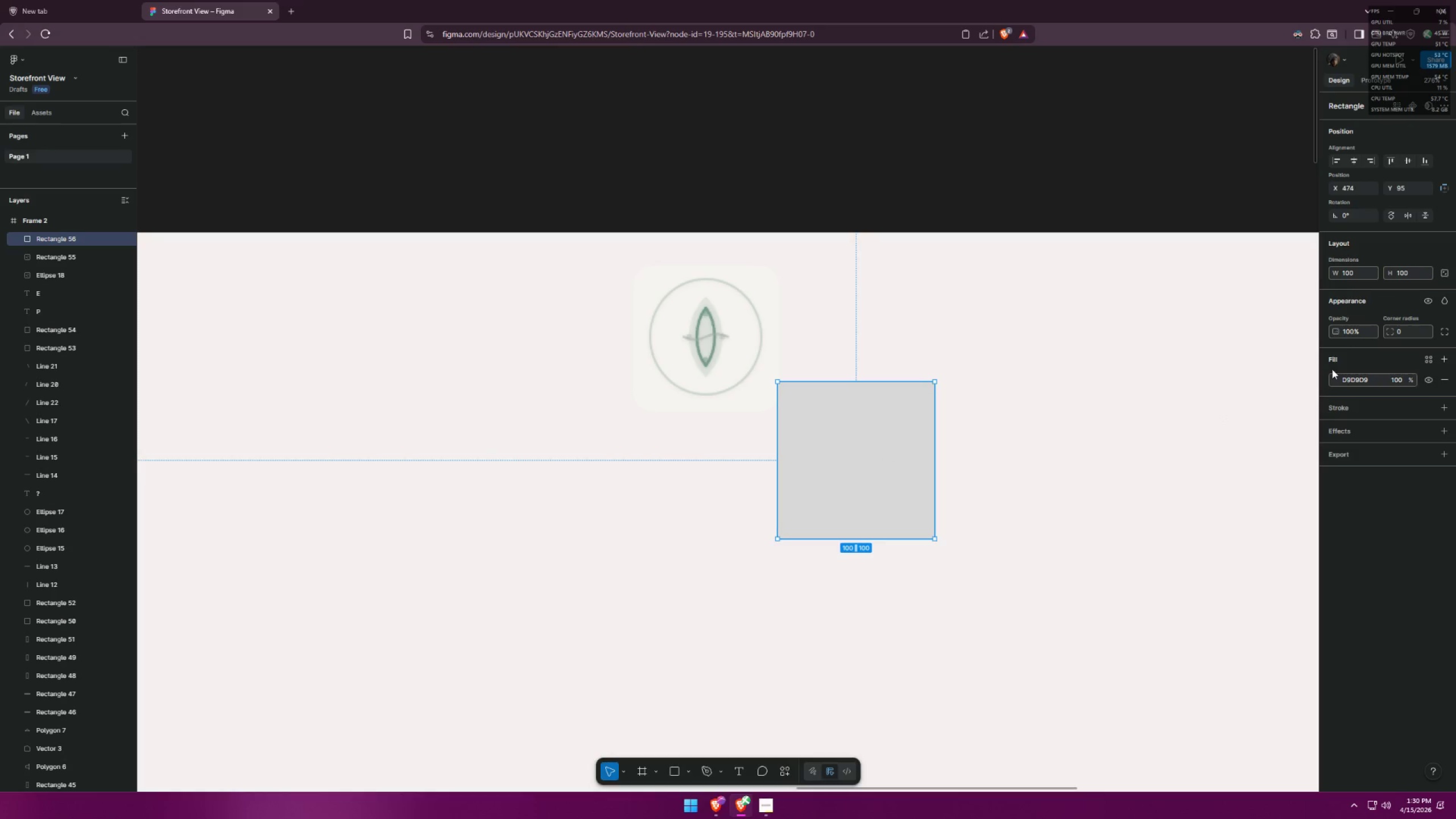 
wait(5.19)
 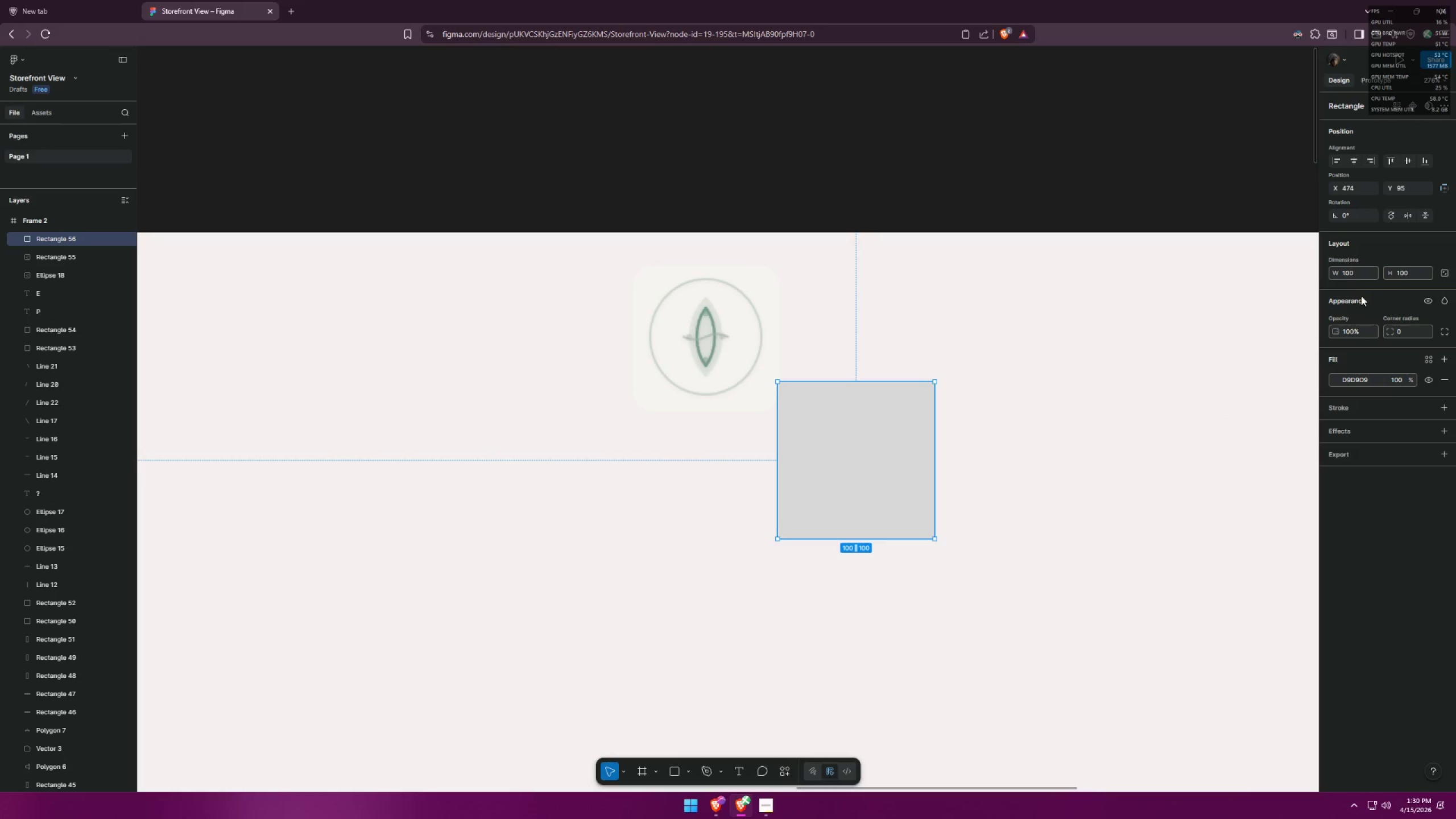 
key(Control+ControlLeft)
 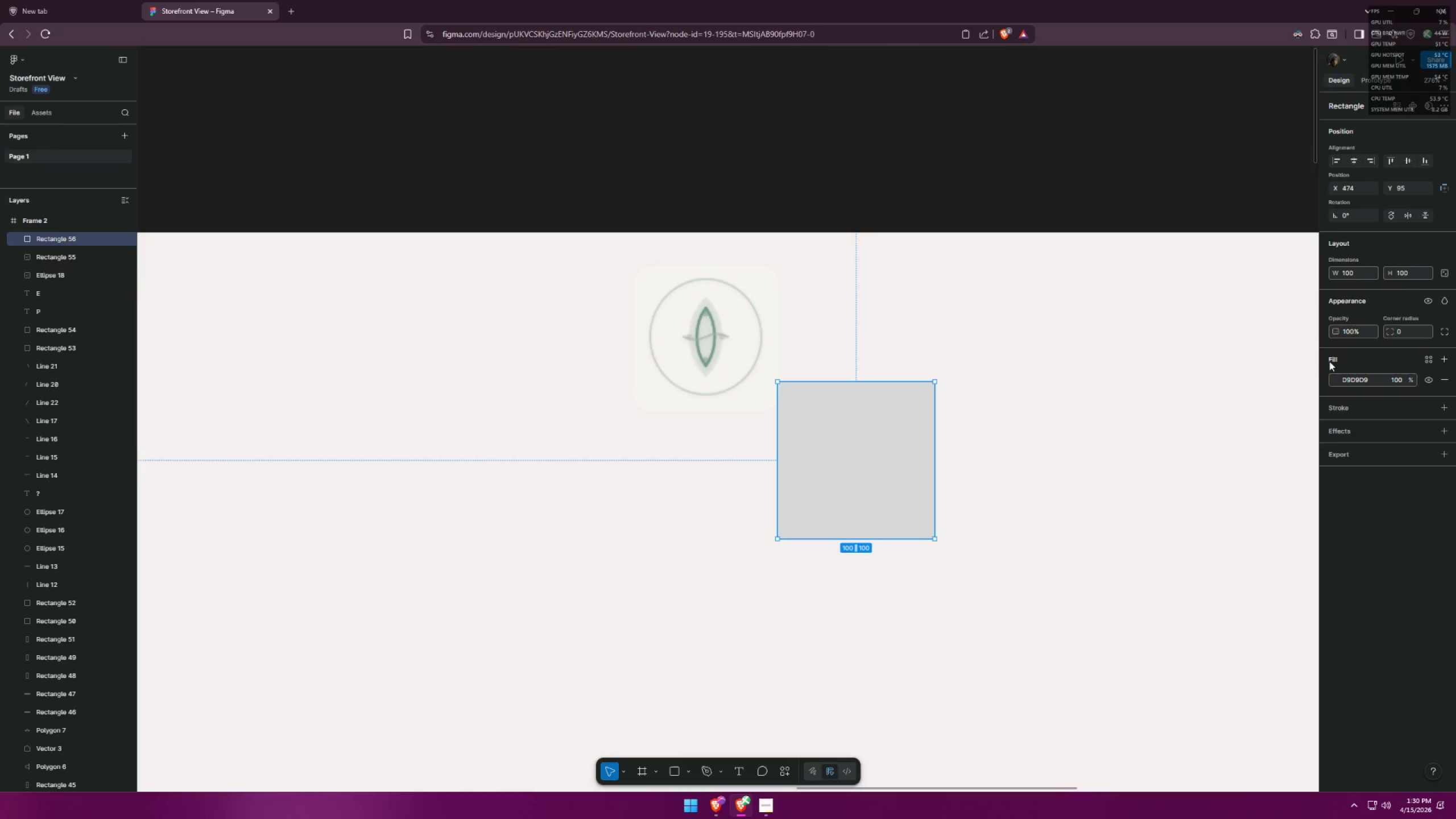 
key(Control+Z)
 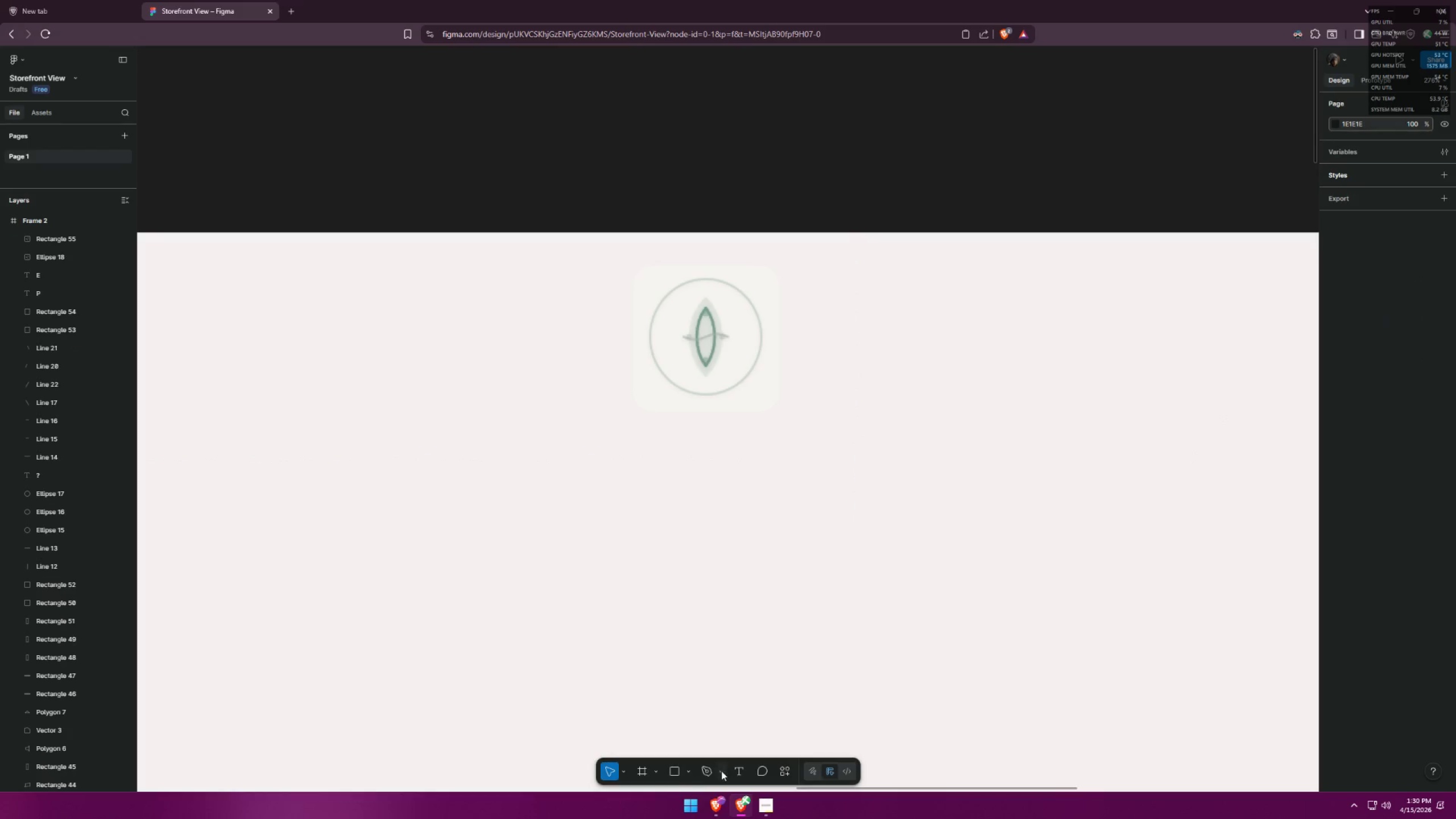 
left_click([684, 773])
 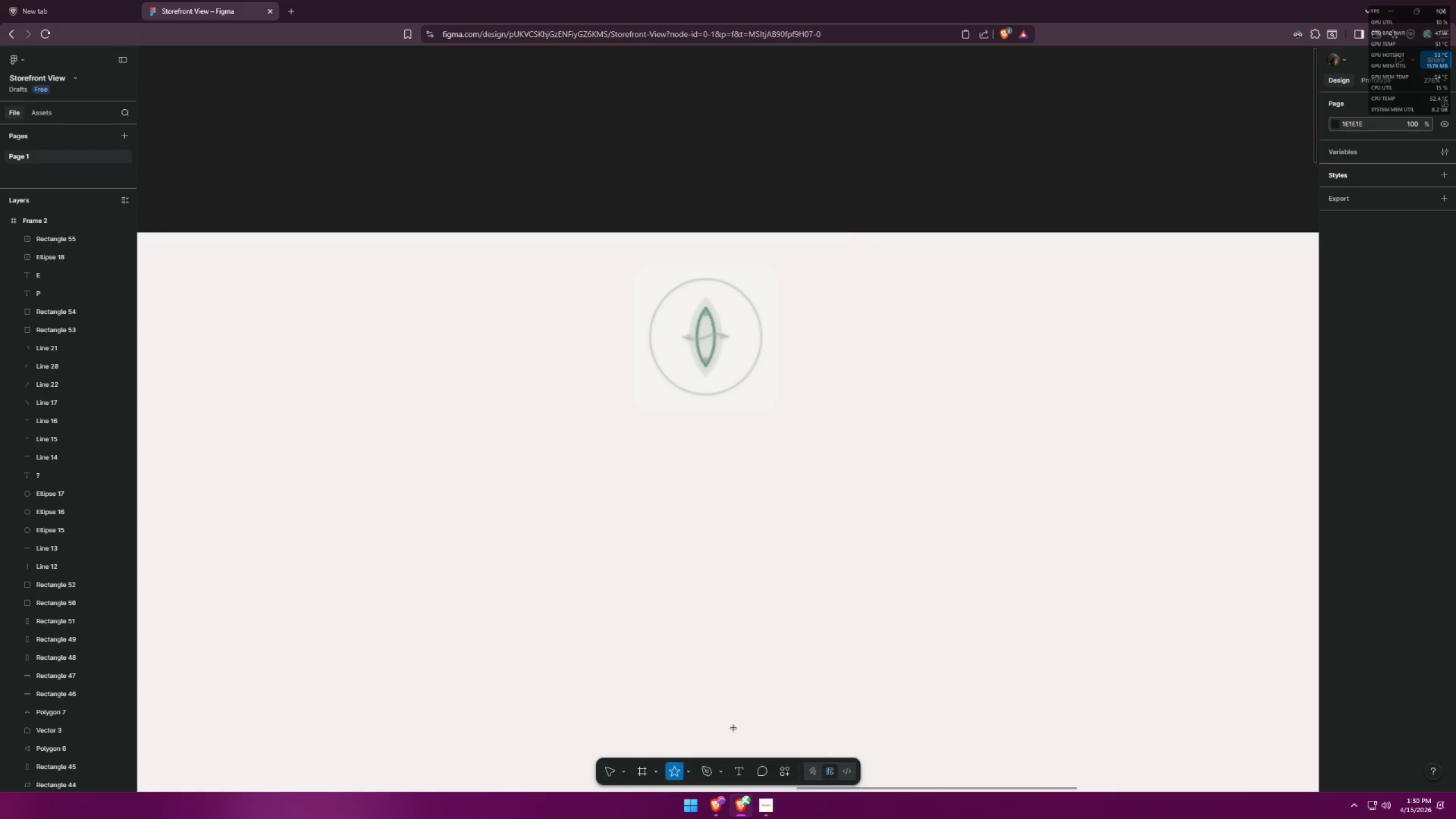 
double_click([888, 564])
 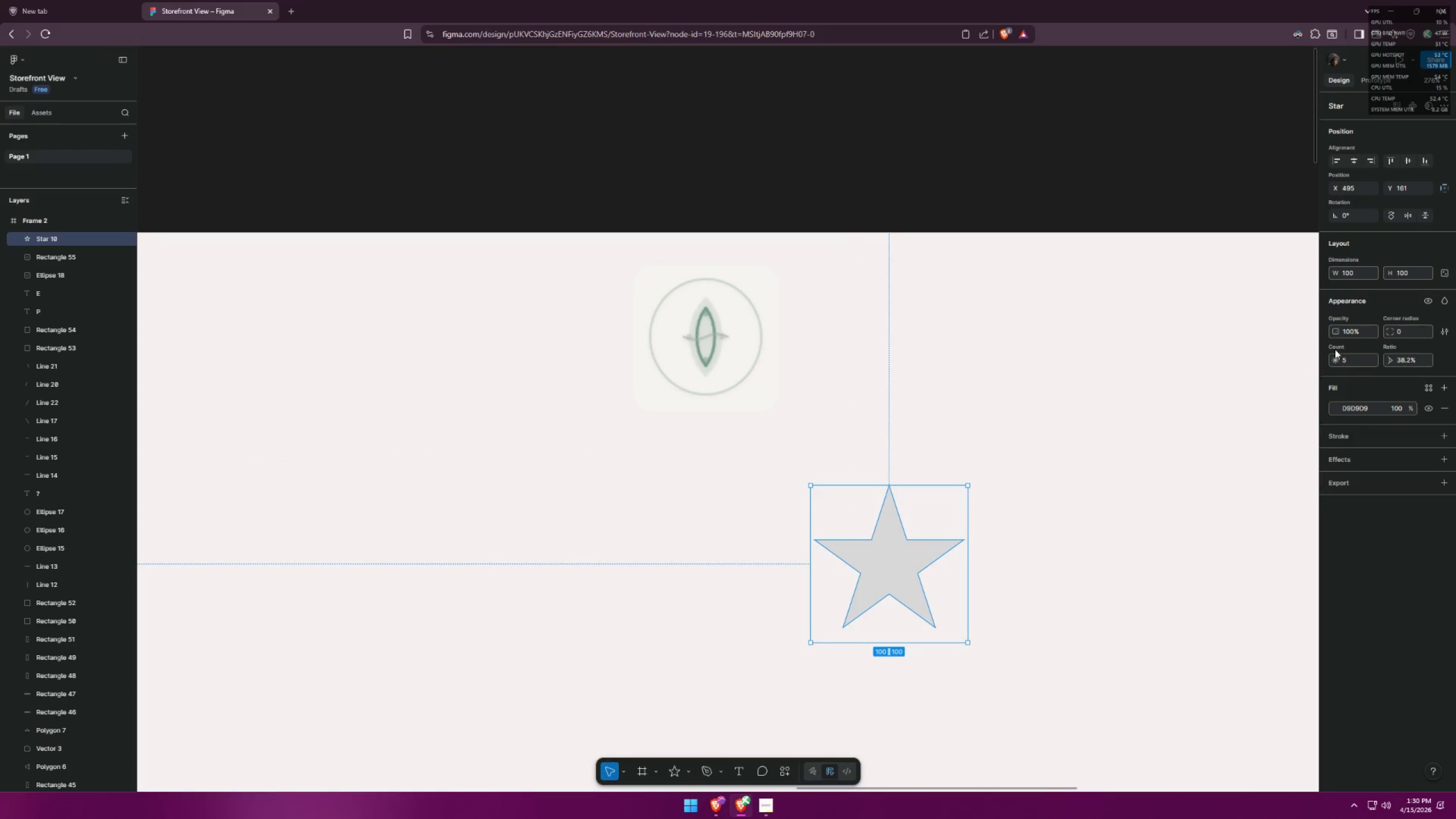 
left_click_drag(start_coordinate=[1349, 359], to_coordinate=[1334, 362])
 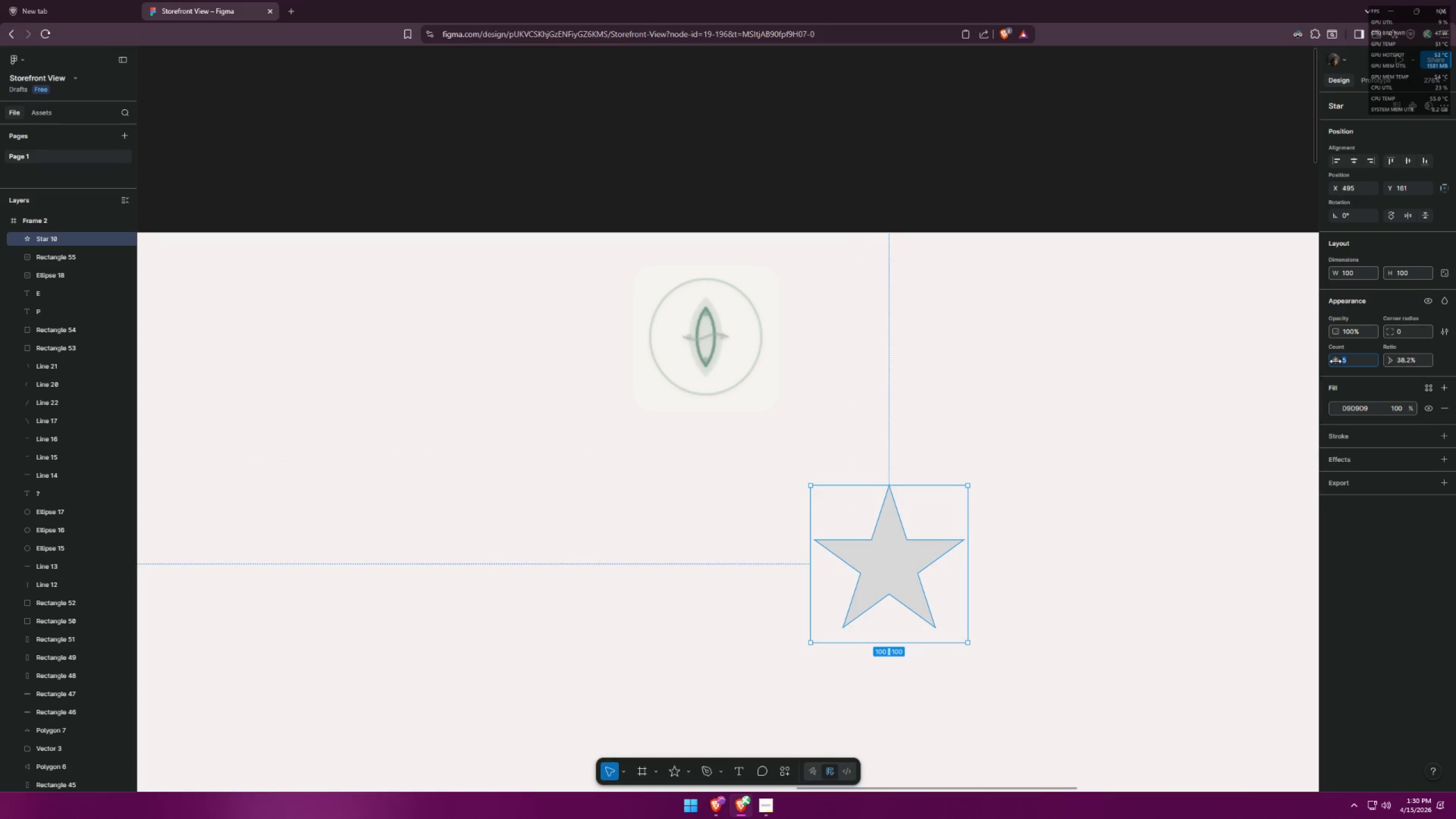 
key(8)
 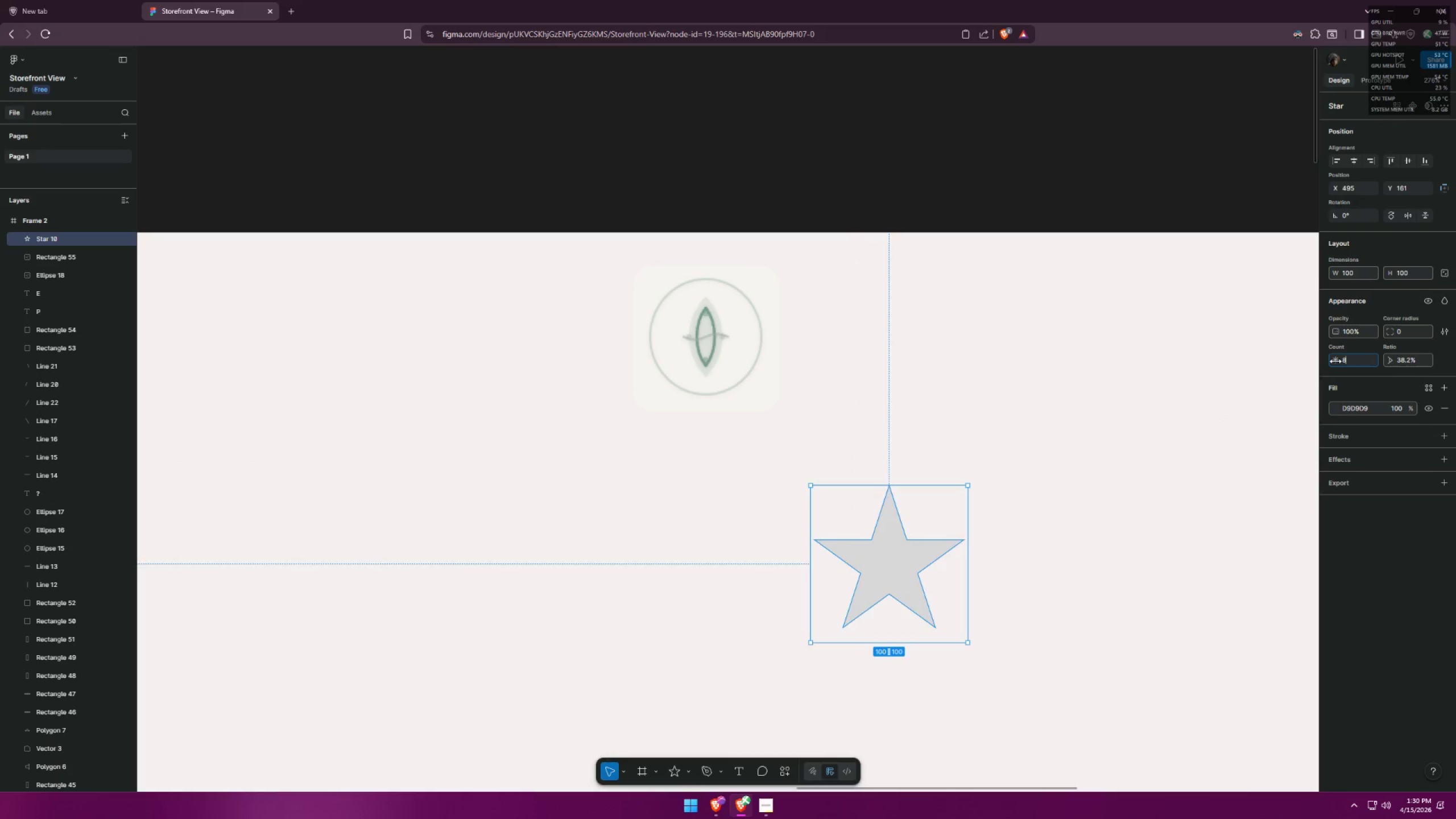 
key(Enter)
 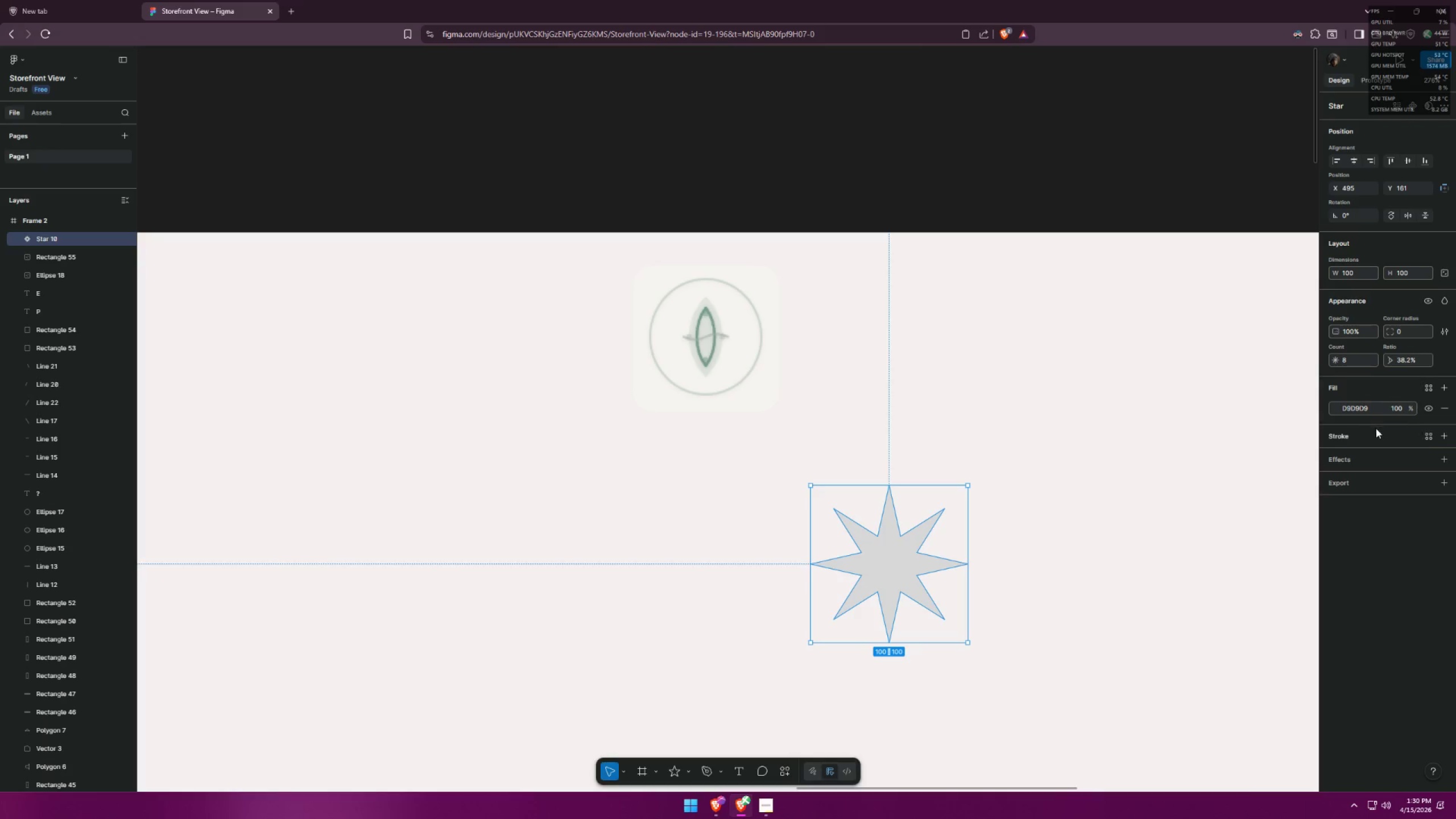 
left_click_drag(start_coordinate=[1393, 361], to_coordinate=[974, 393])
 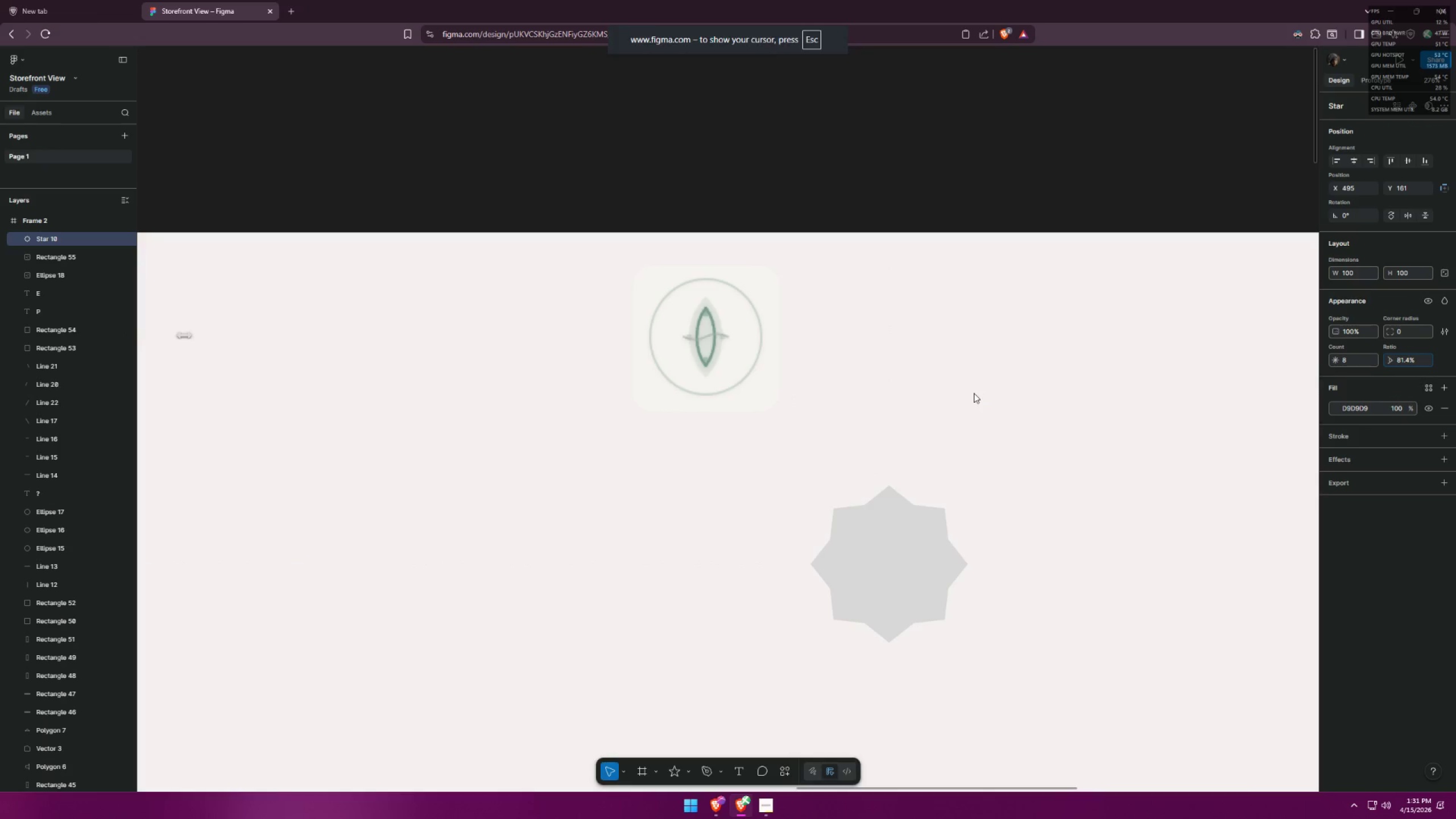 
key(Alt+AltLeft)
 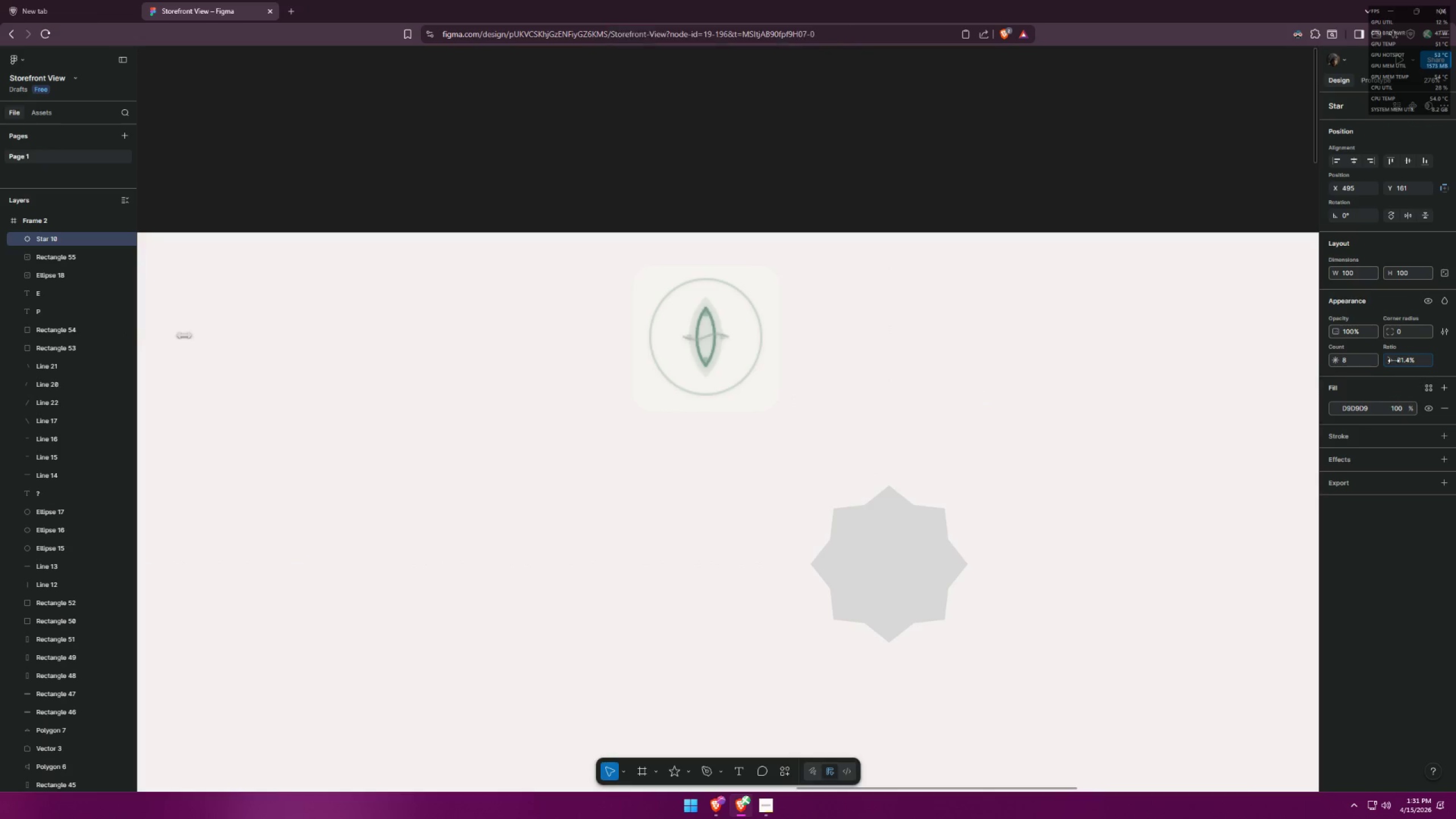 
key(Alt+Tab)
 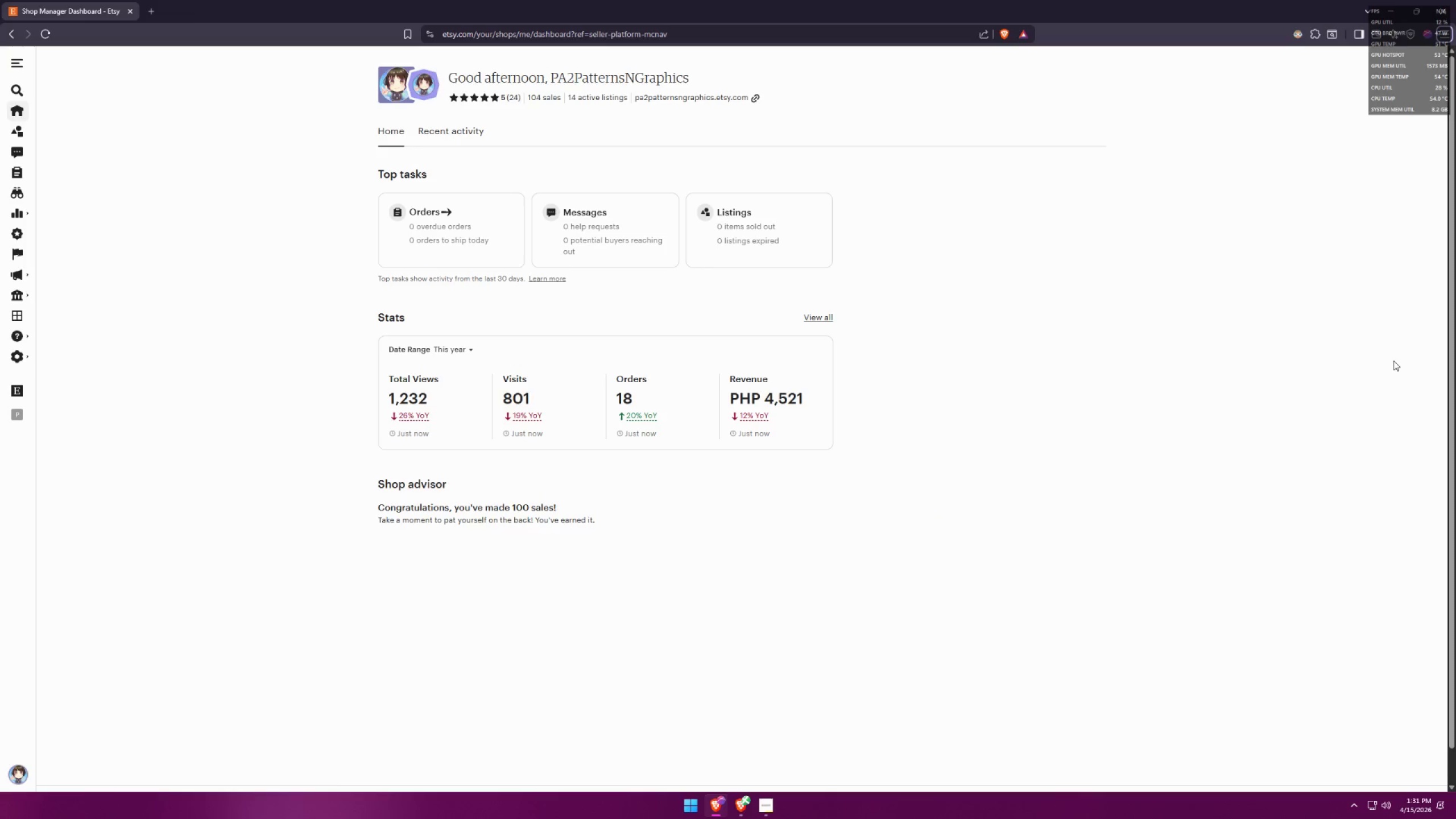 
key(Alt+AltLeft)
 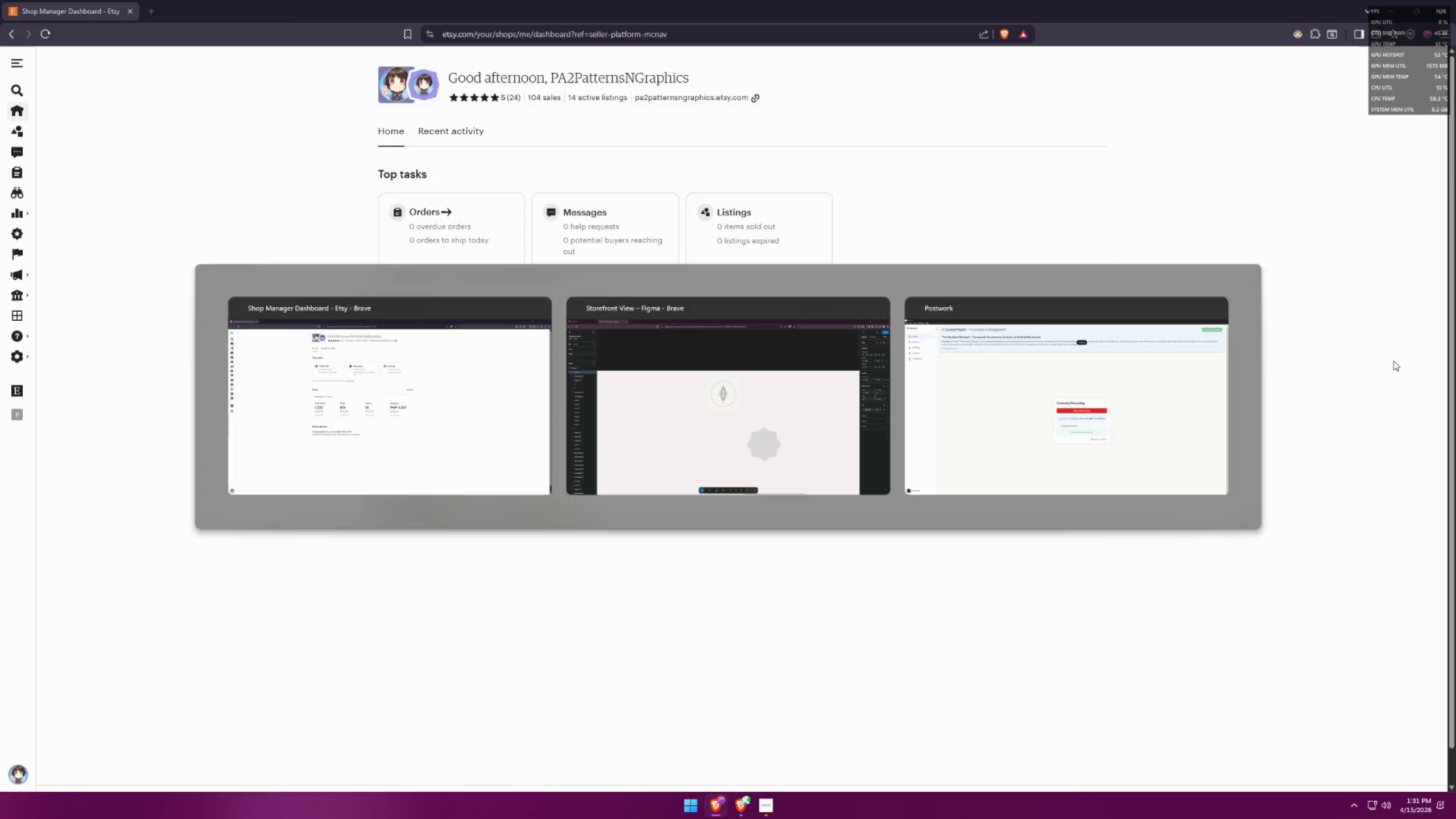 
key(Alt+Tab)
 